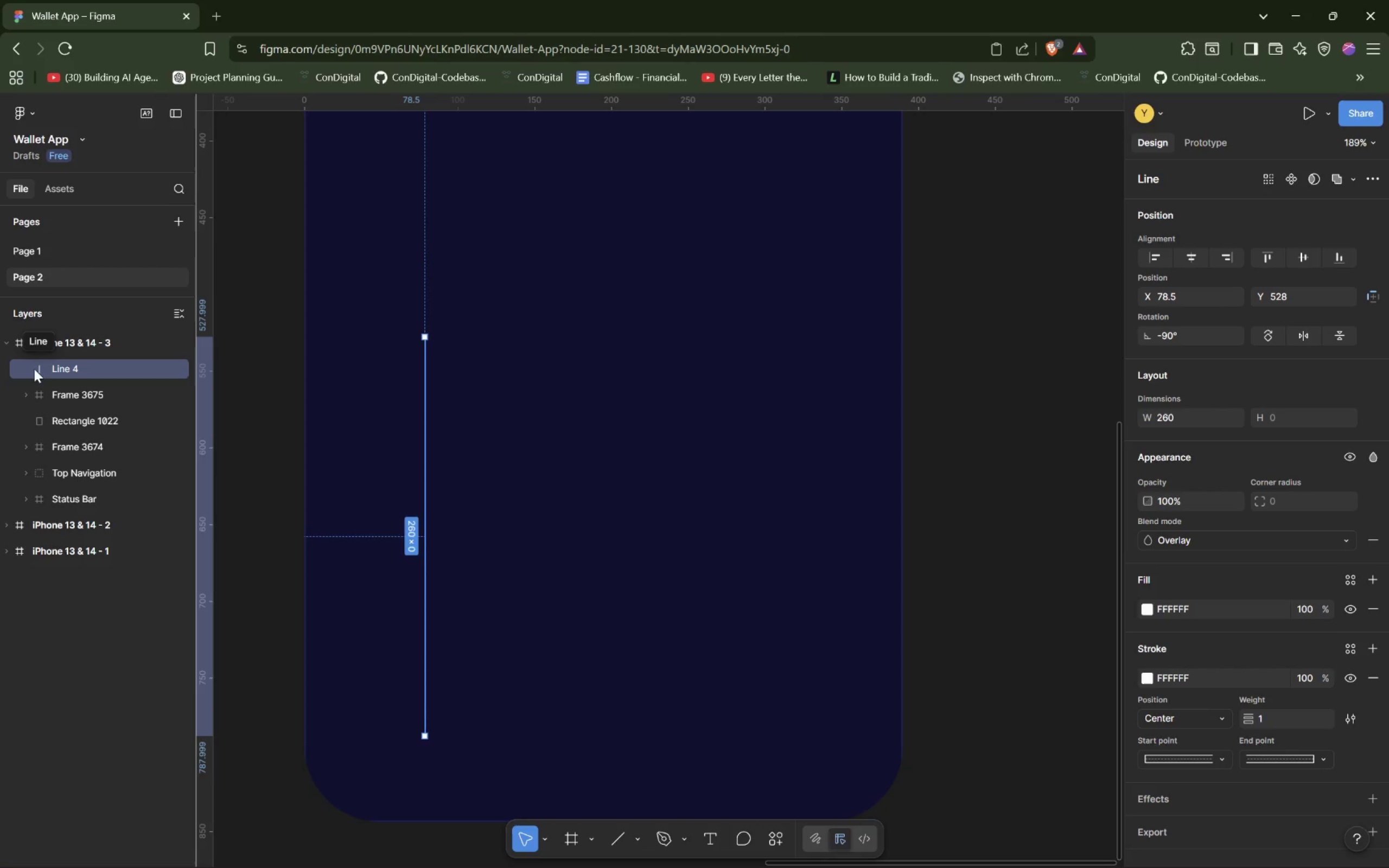 
hold_key(key=ControlLeft, duration=1.5)
 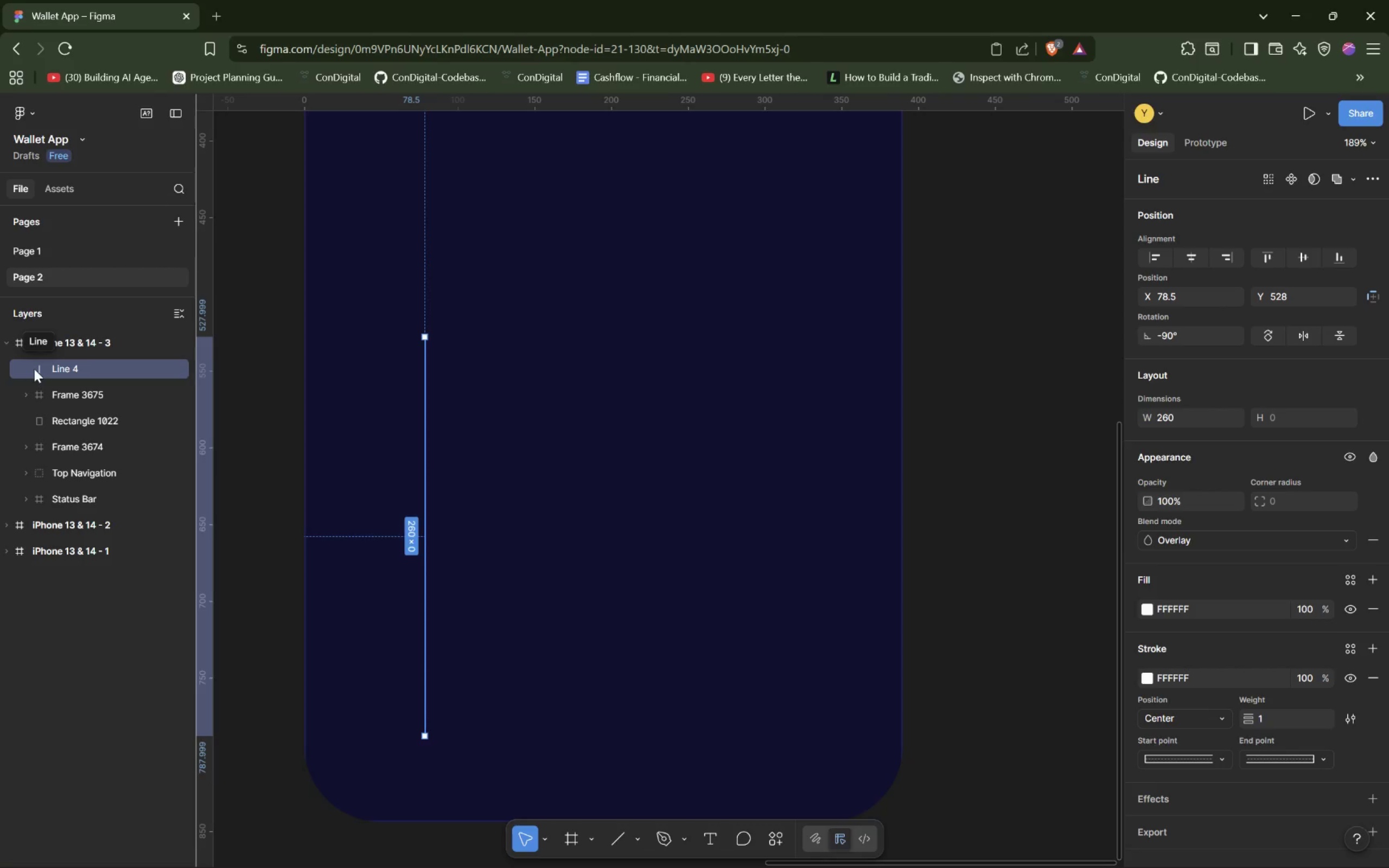 
key(Control+D)
 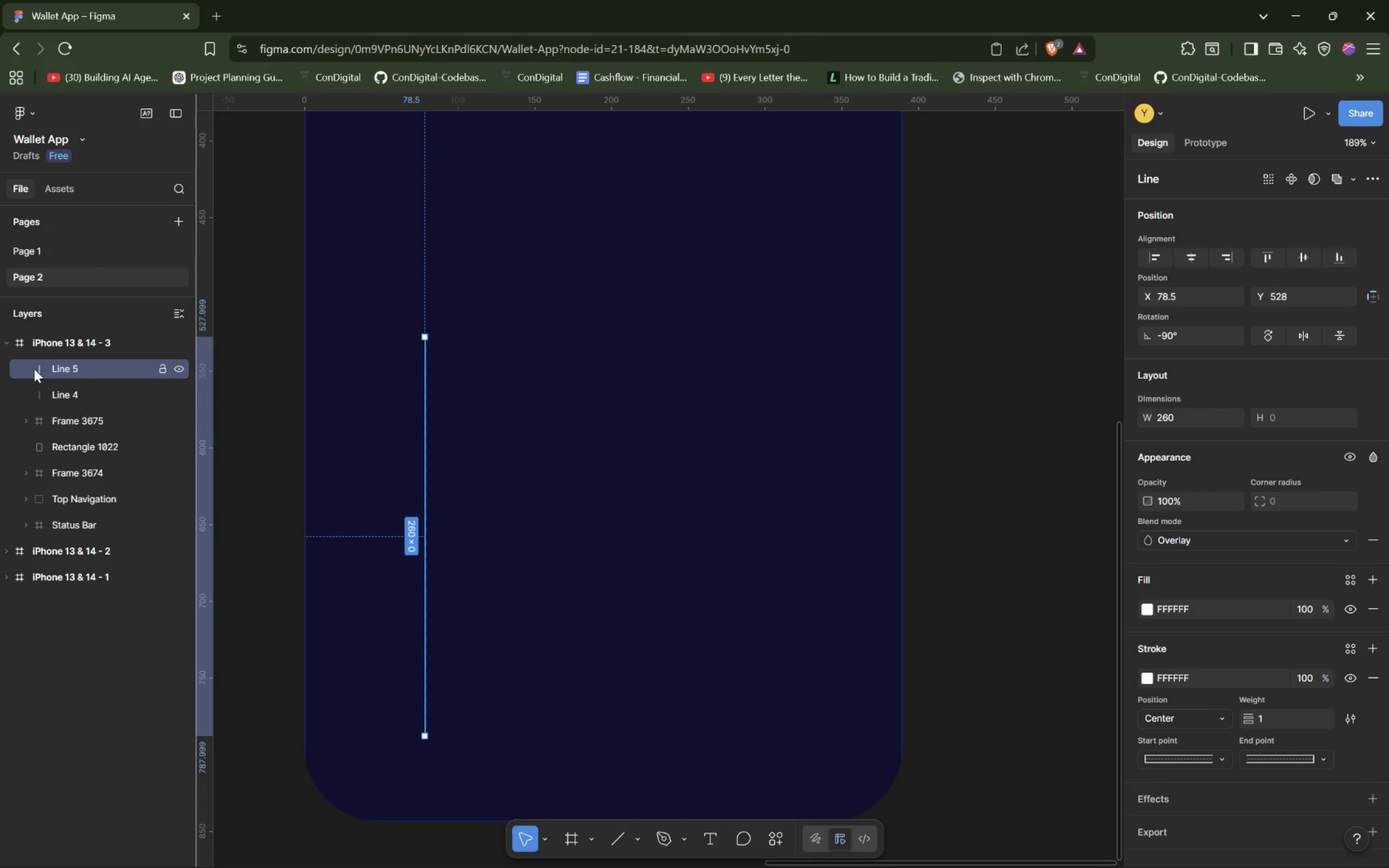 
key(Control+D)
 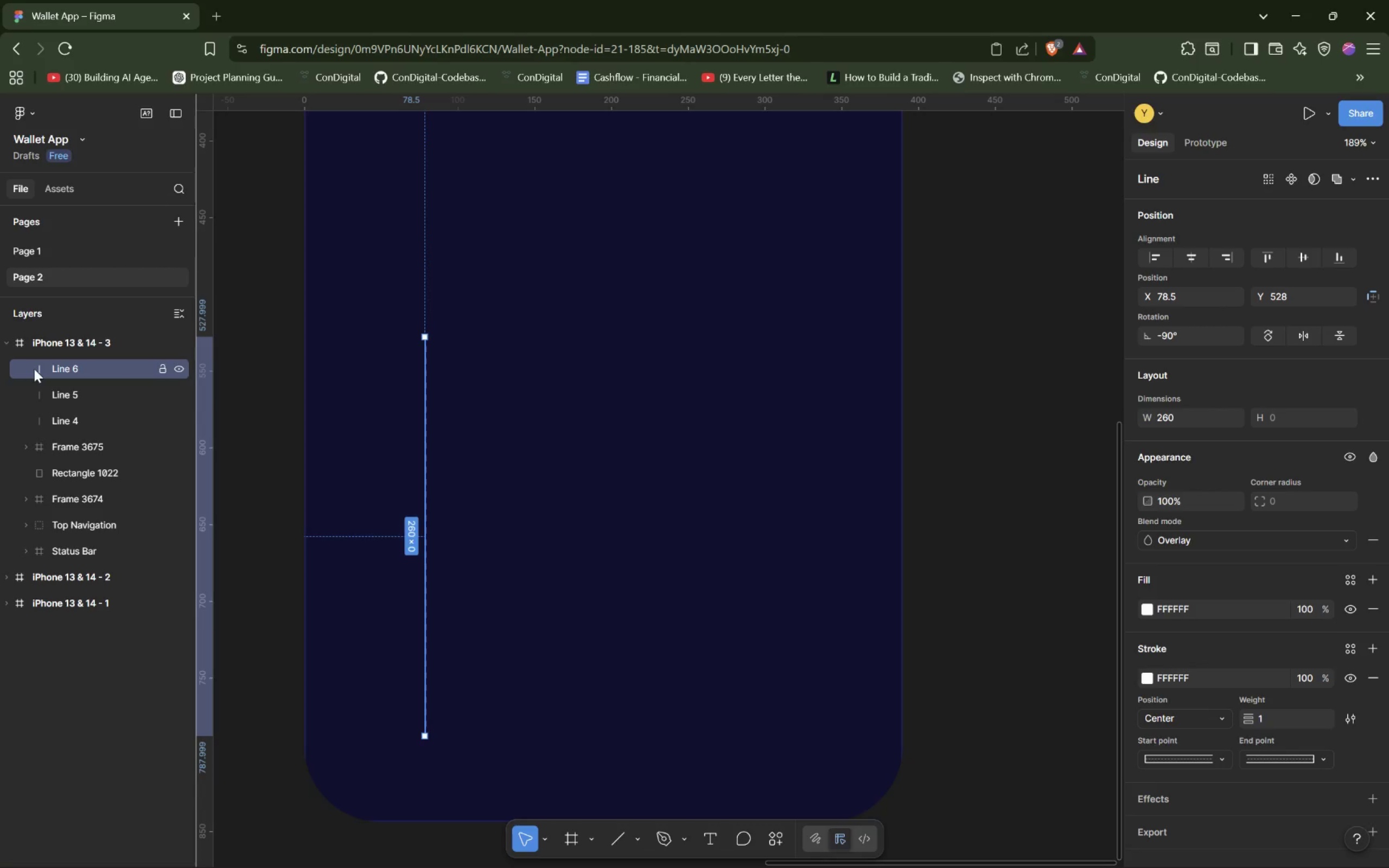 
key(Control+D)
 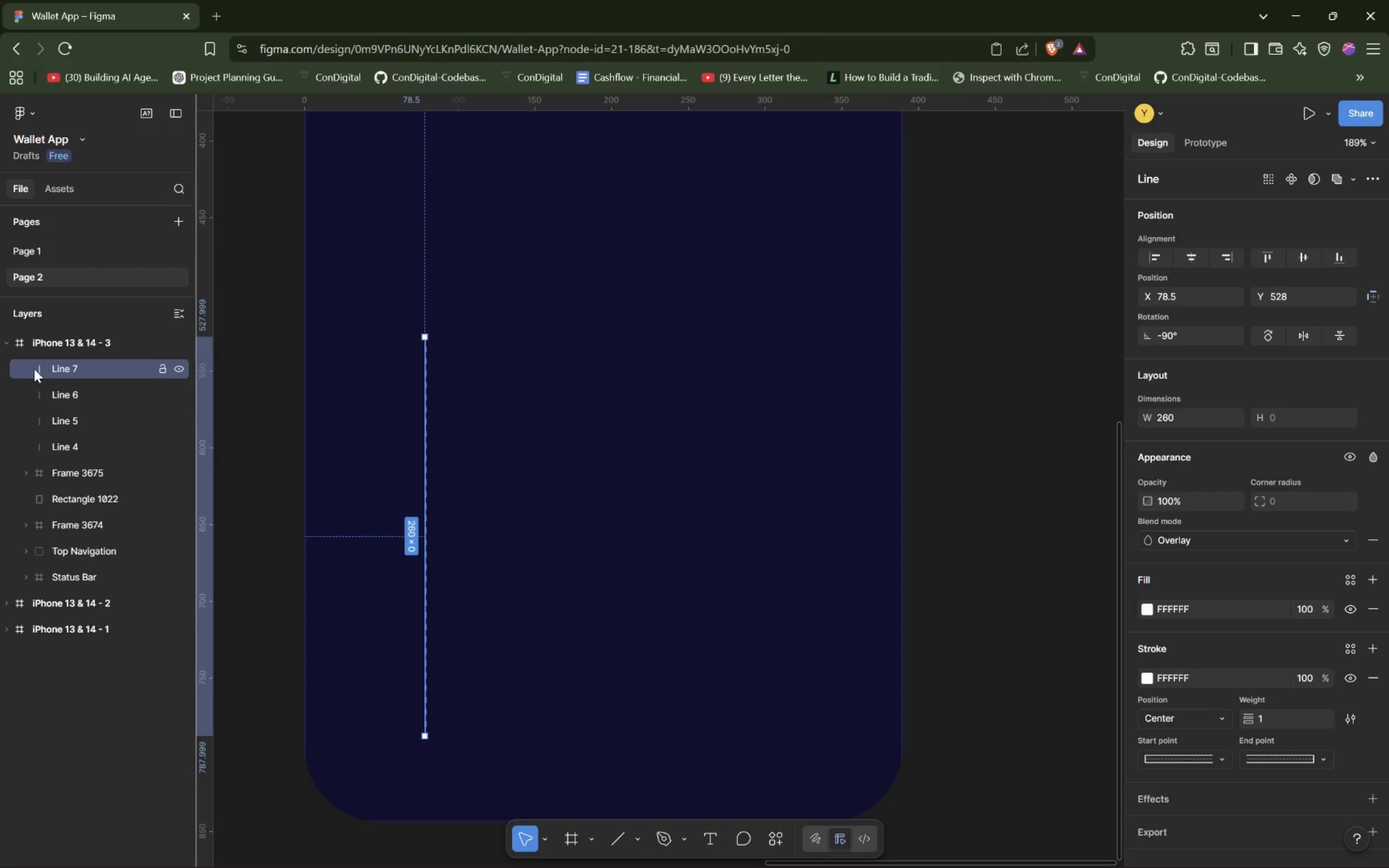 
key(Control+D)
 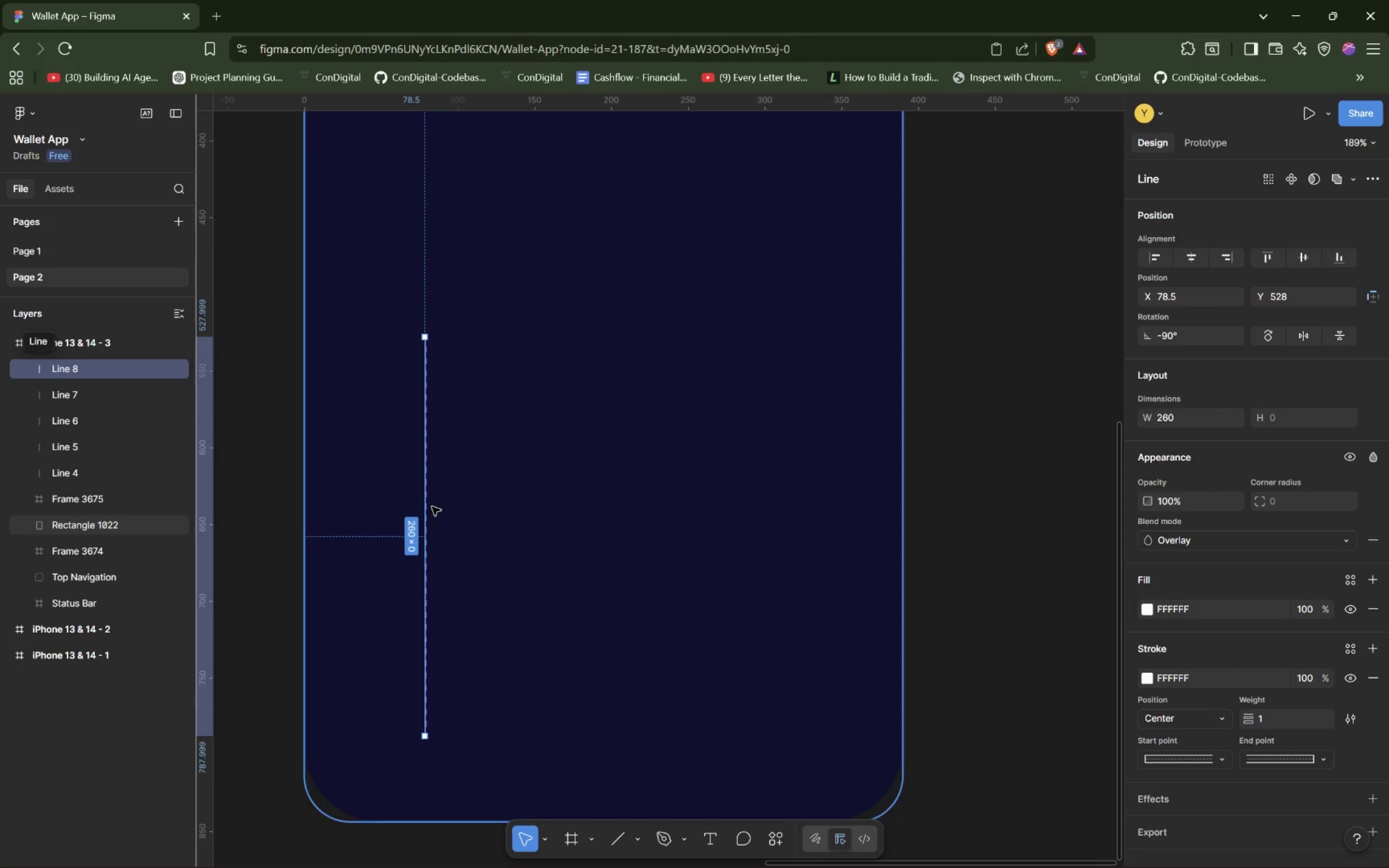 
left_click_drag(start_coordinate=[425, 509], to_coordinate=[792, 508])
 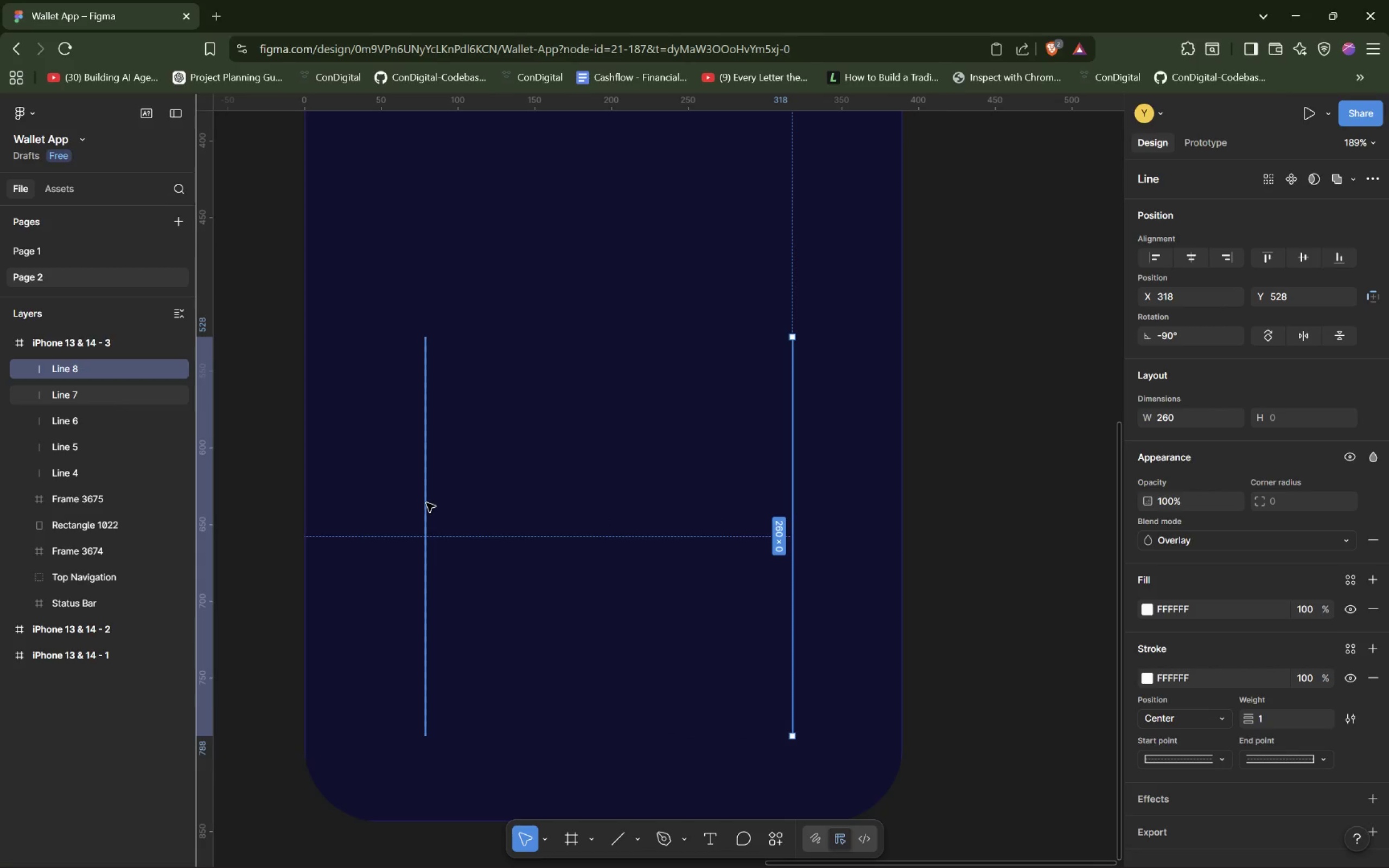 
left_click_drag(start_coordinate=[425, 503], to_coordinate=[713, 506])
 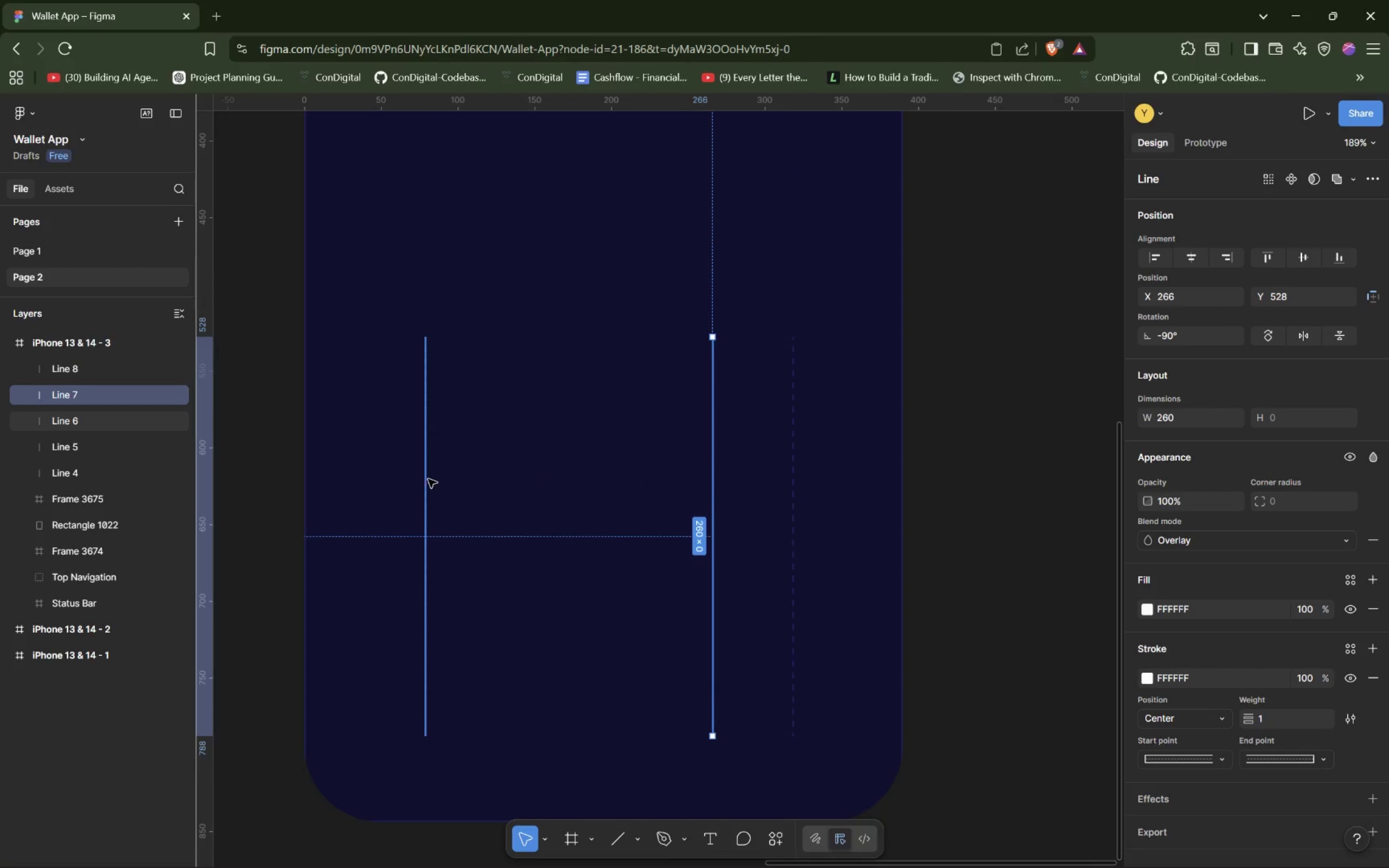 
left_click_drag(start_coordinate=[428, 479], to_coordinate=[619, 476])
 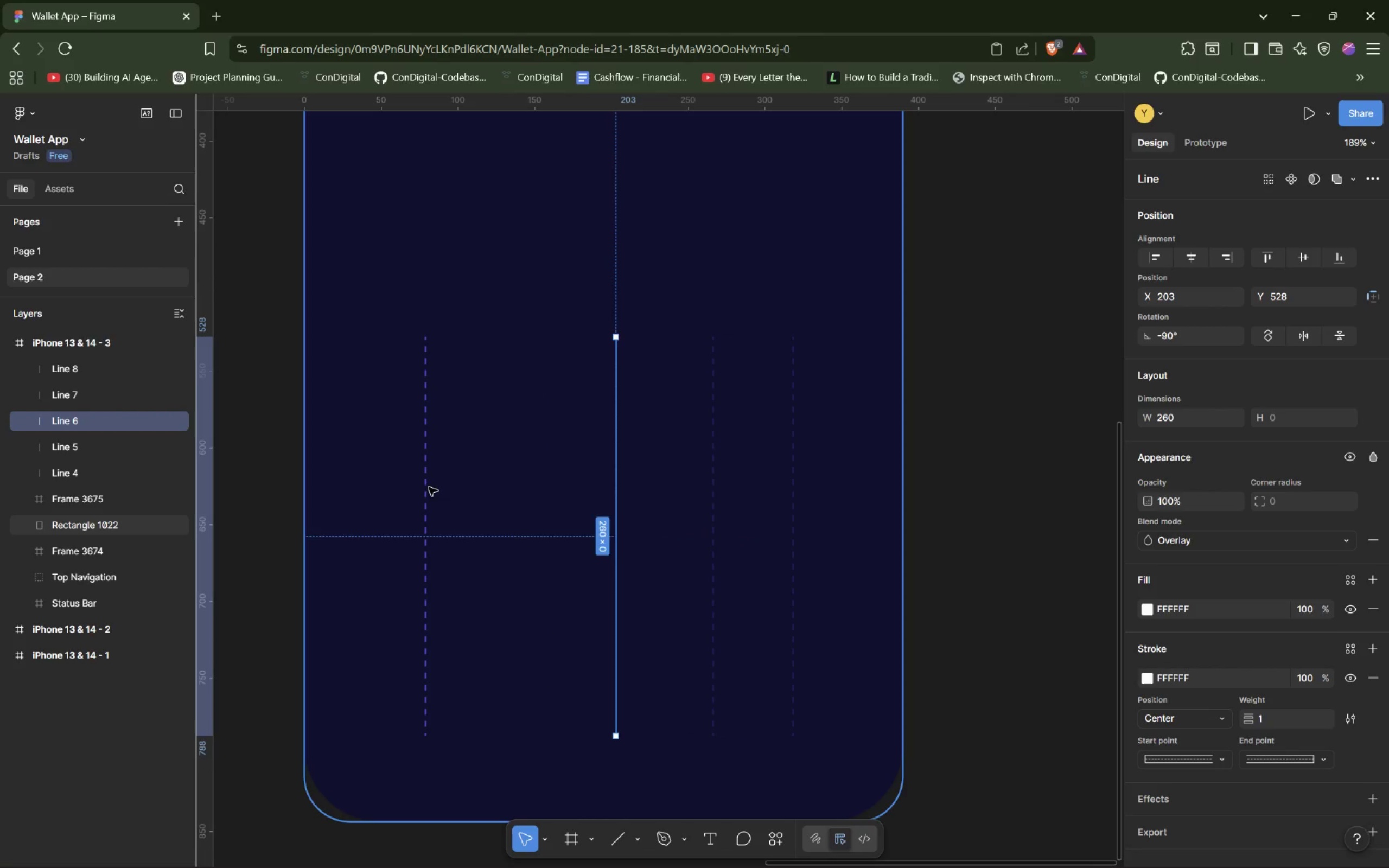 
left_click_drag(start_coordinate=[429, 488], to_coordinate=[473, 488])
 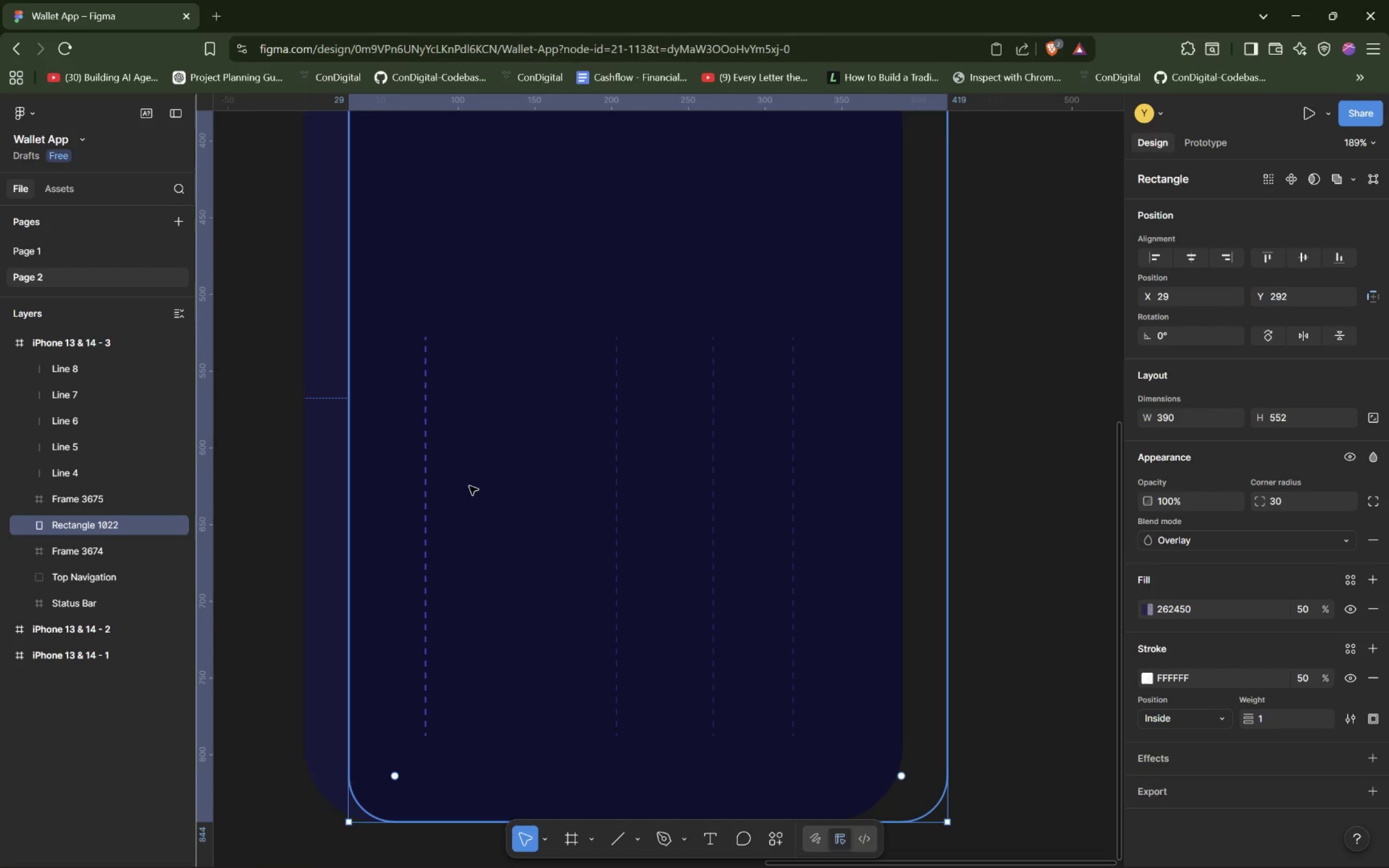 
key(Control+ControlLeft)
 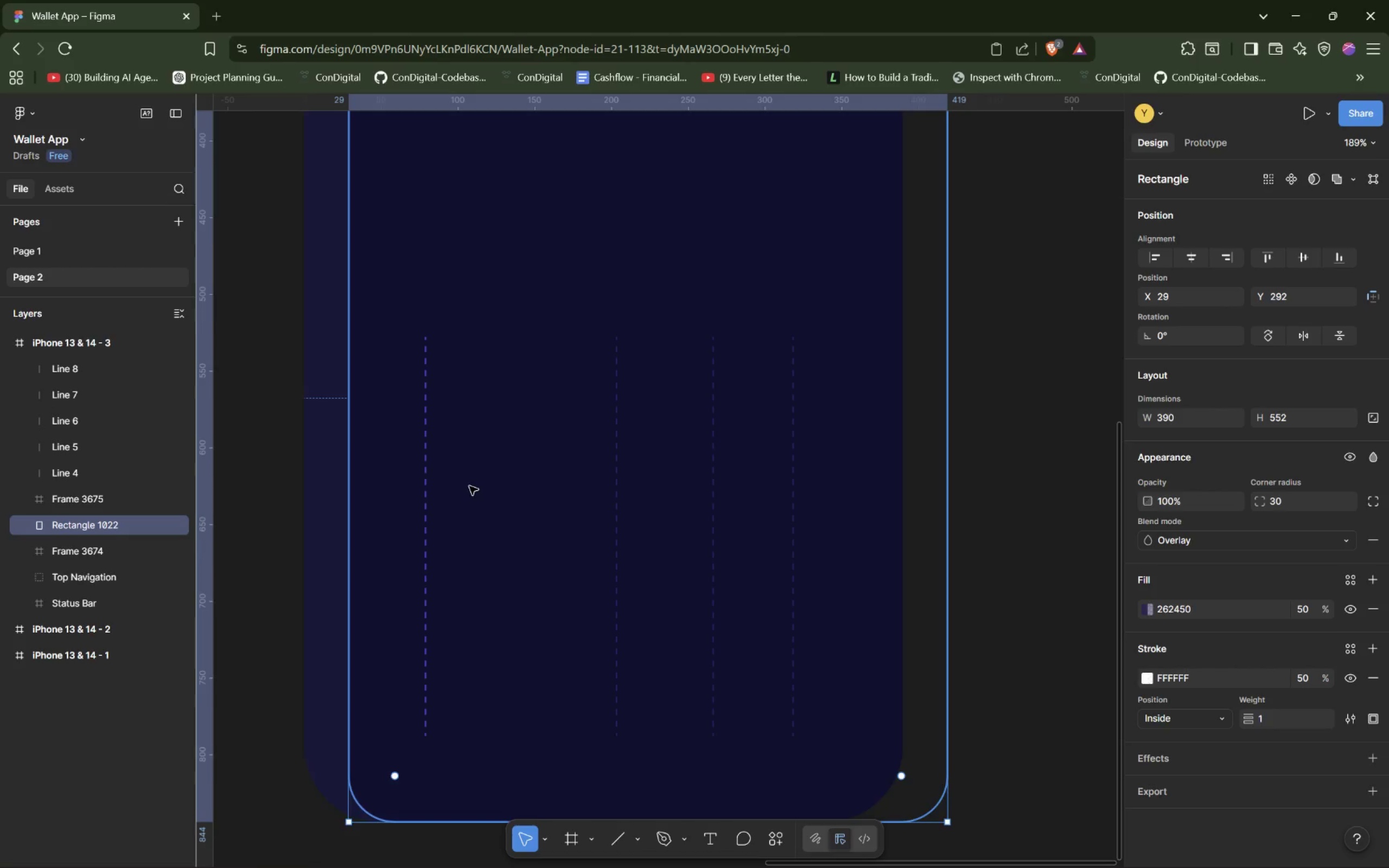 
key(Control+Z)
 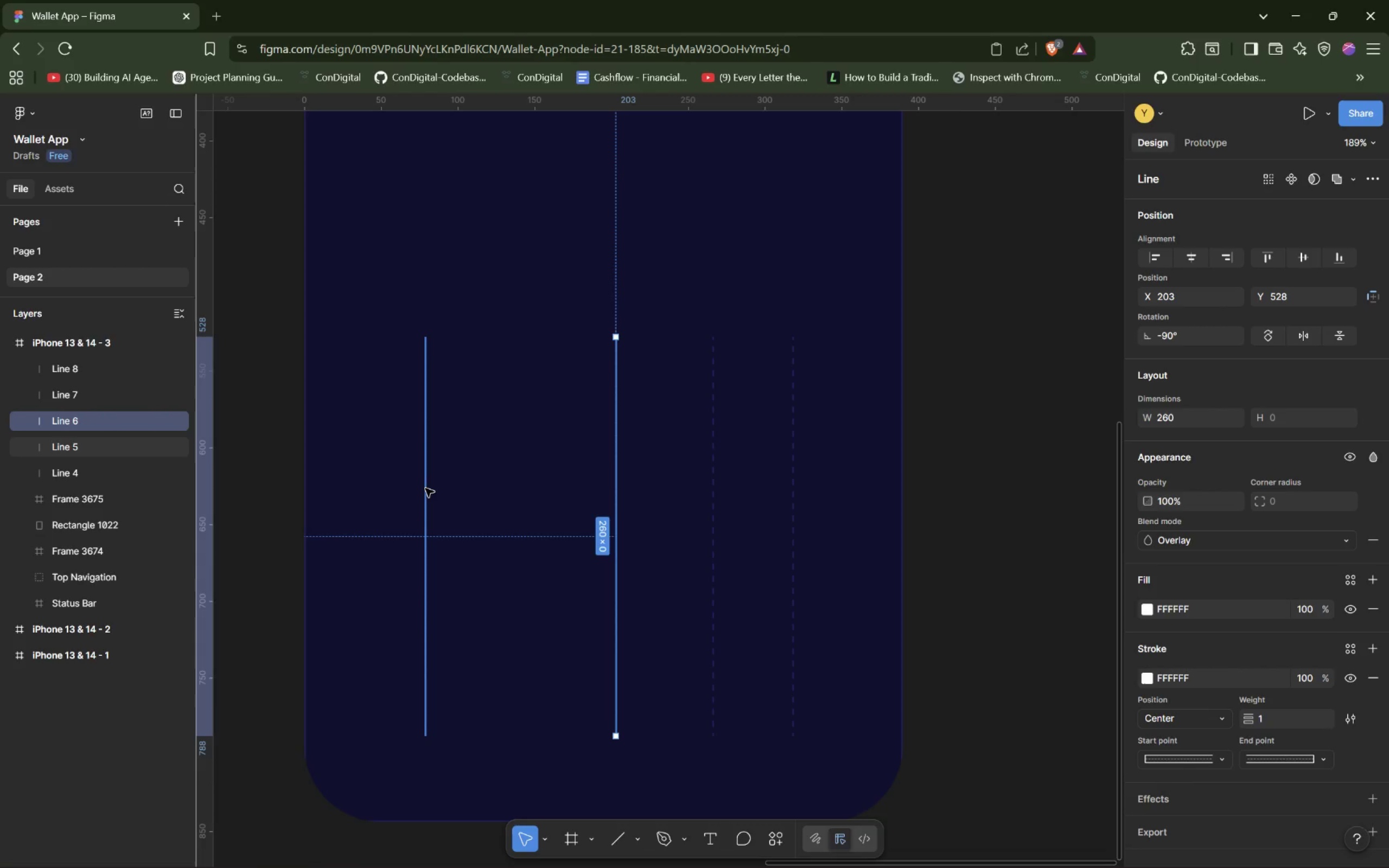 
left_click_drag(start_coordinate=[425, 488], to_coordinate=[521, 489])
 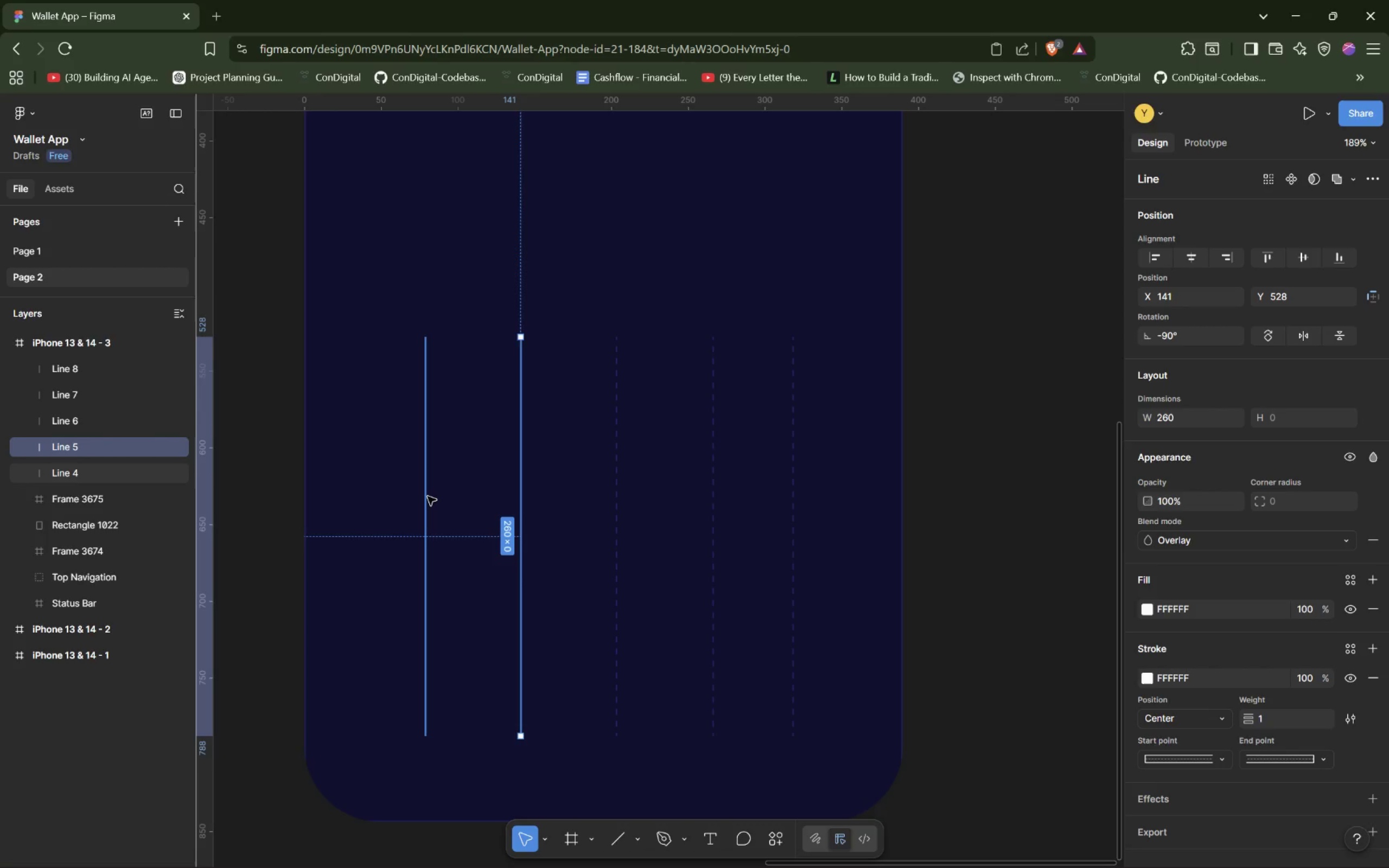 
left_click([427, 496])
 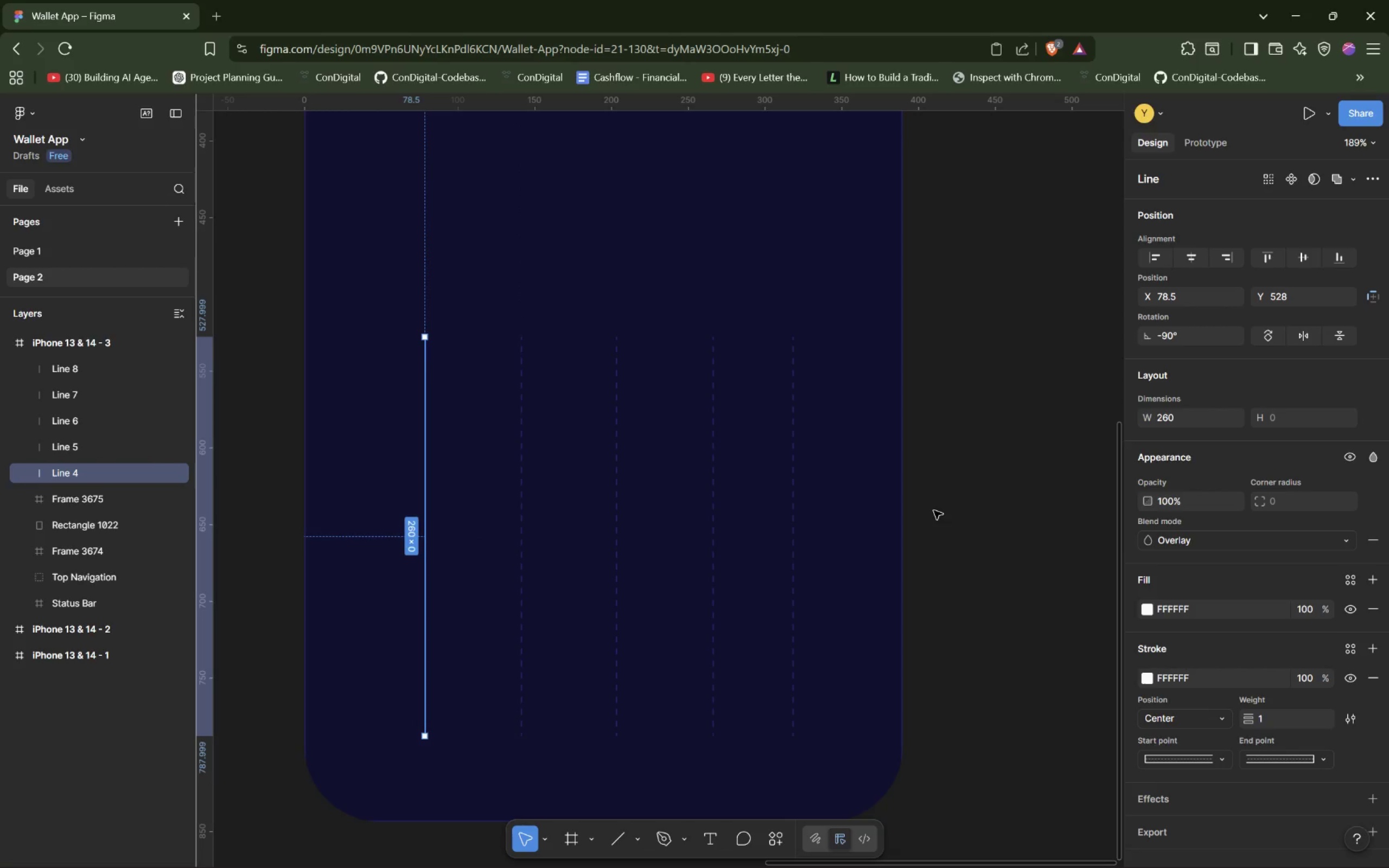 
wait(7.33)
 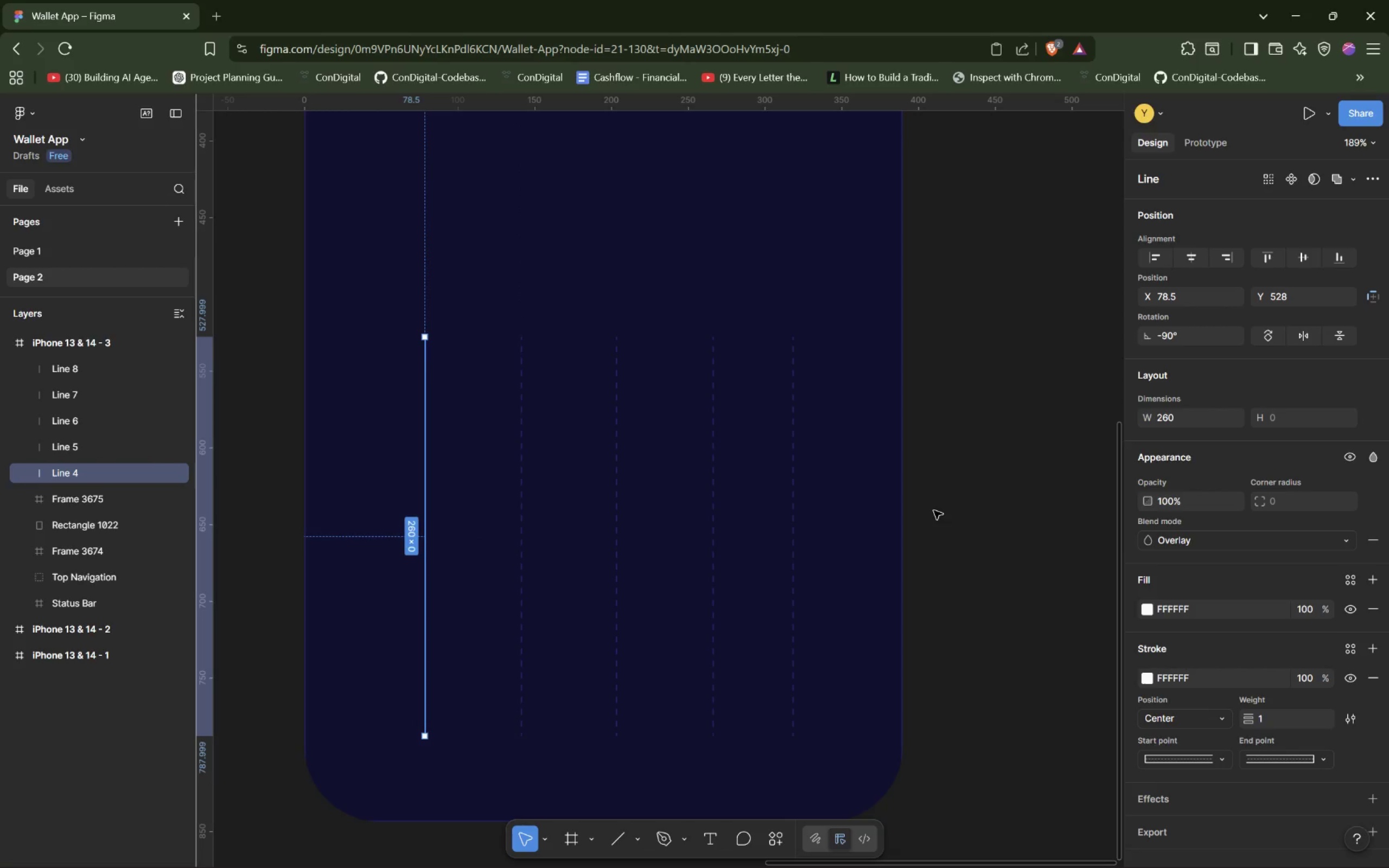 
hold_key(key=AltLeft, duration=1.5)
left_click_drag(start_coordinate=[423, 482], to_coordinate=[479, 484])
 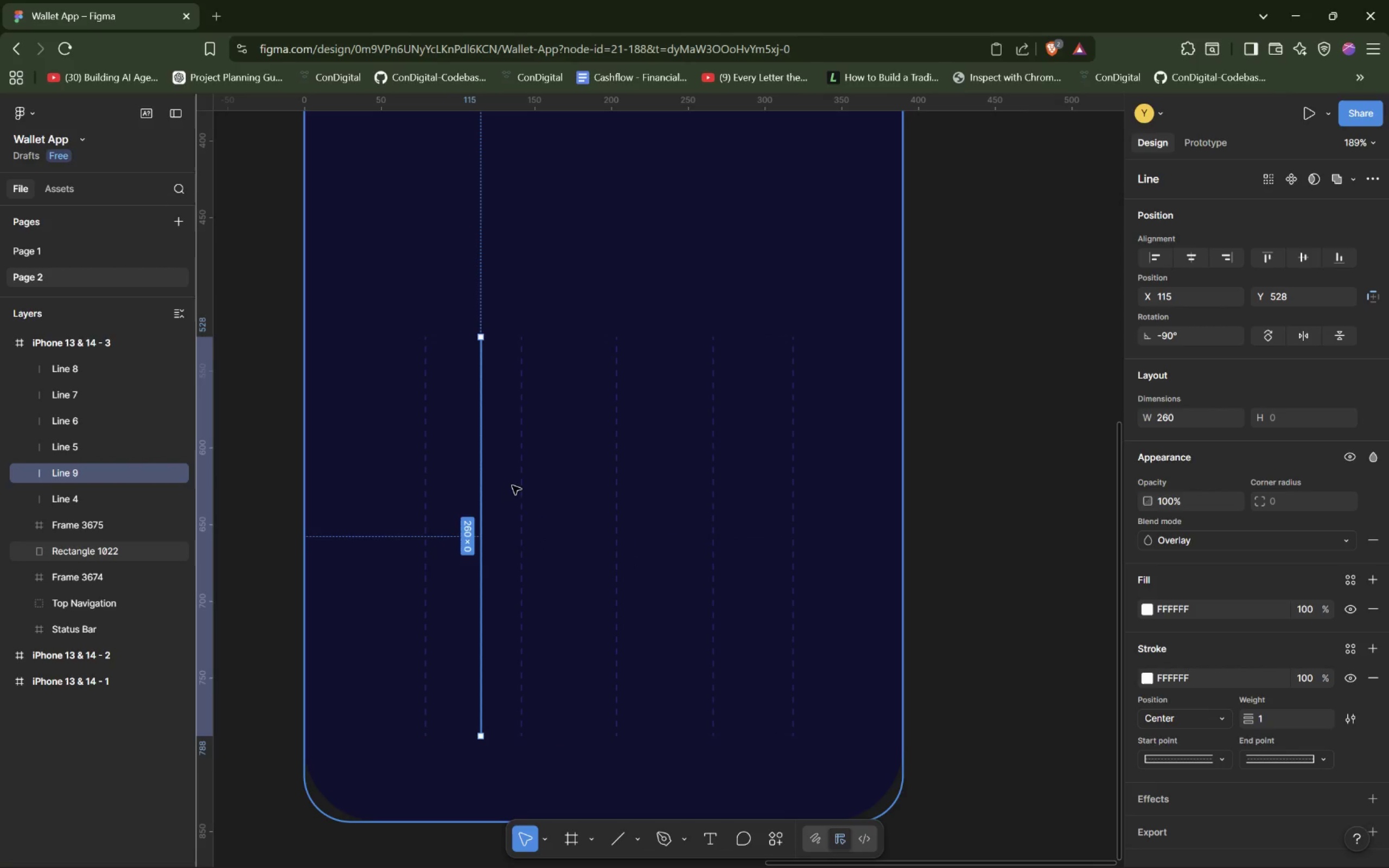 
hold_key(key=AltLeft, duration=1.51)
 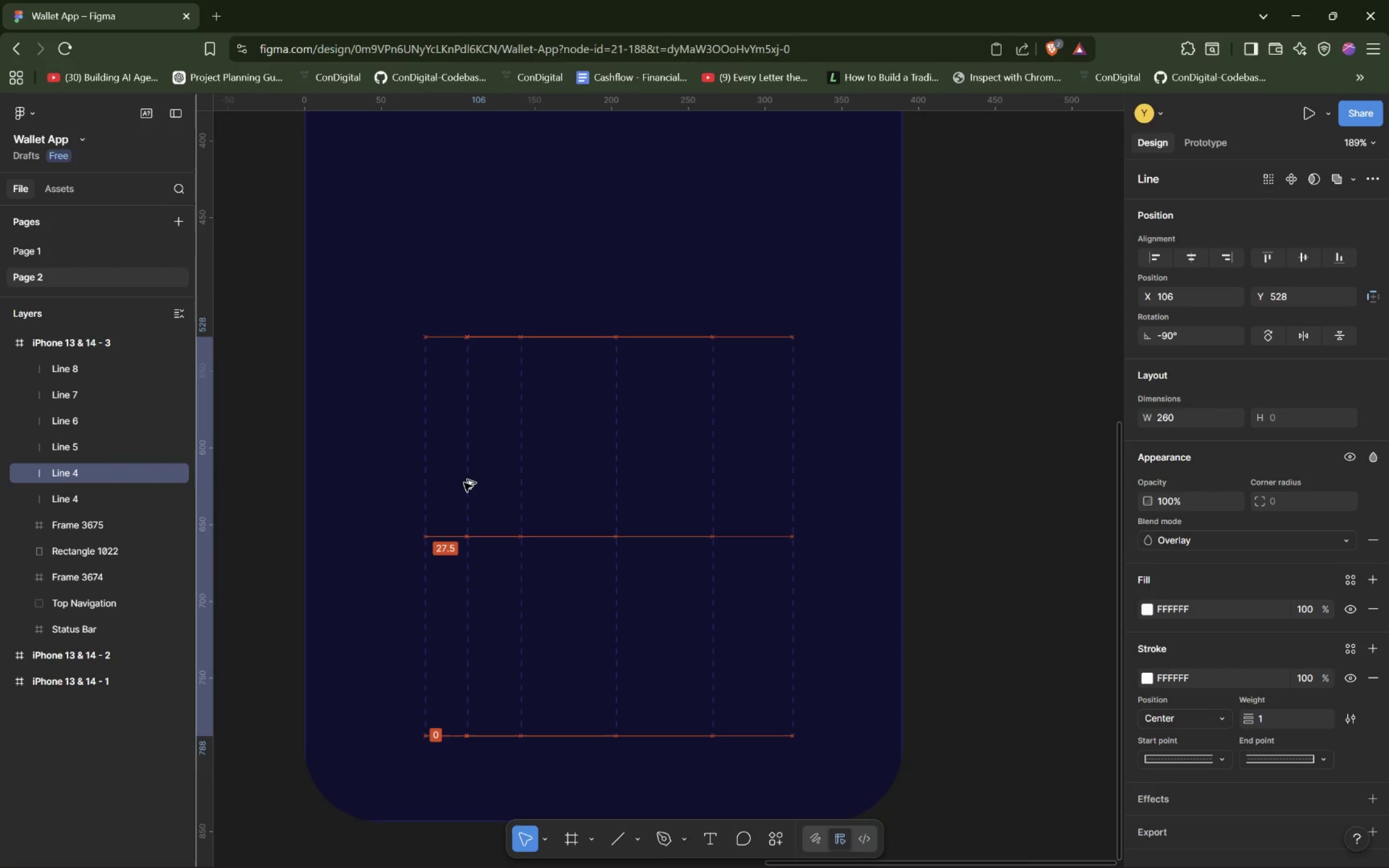 
hold_key(key=AltLeft, duration=1.52)
 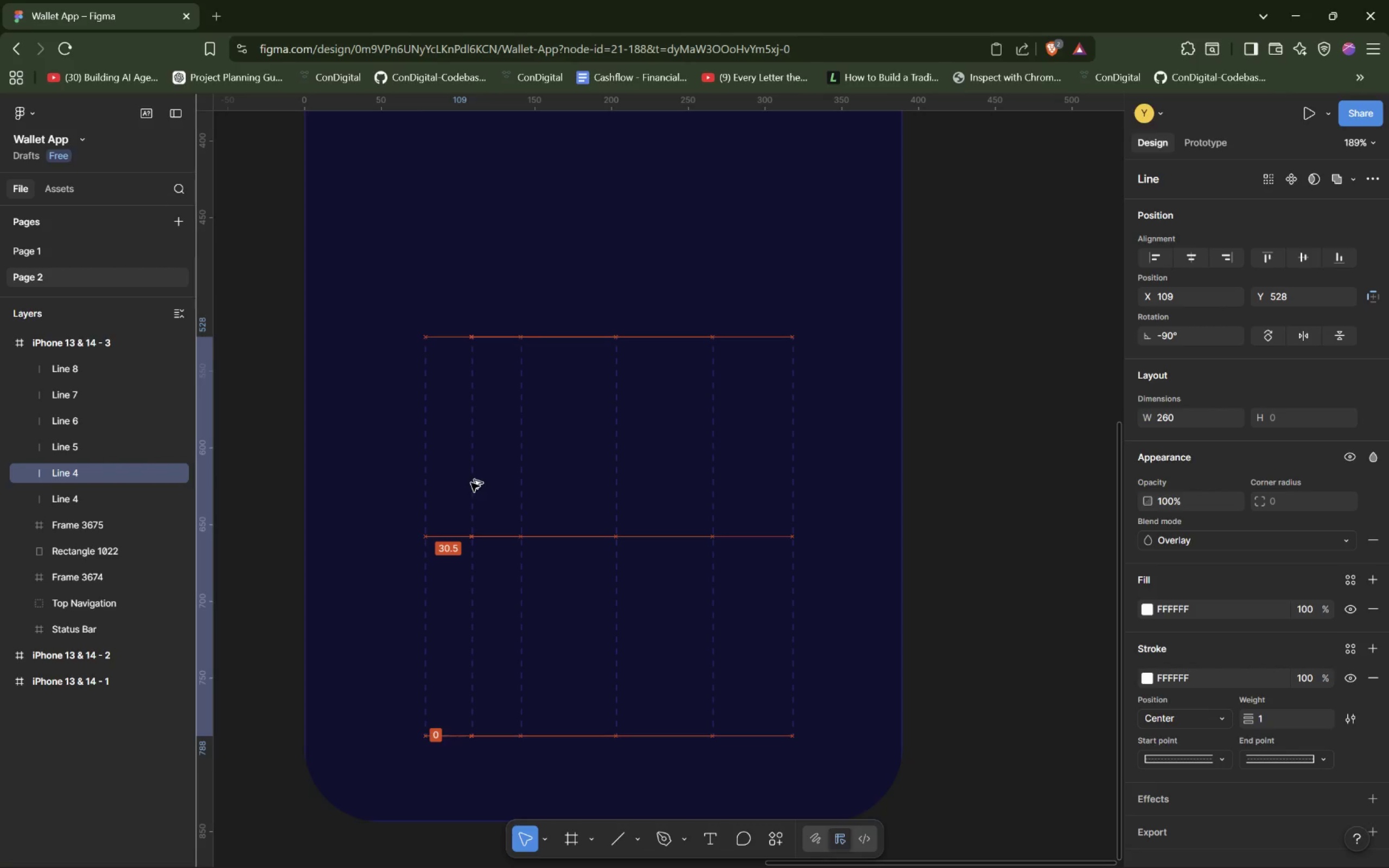 
hold_key(key=AltLeft, duration=1.52)
 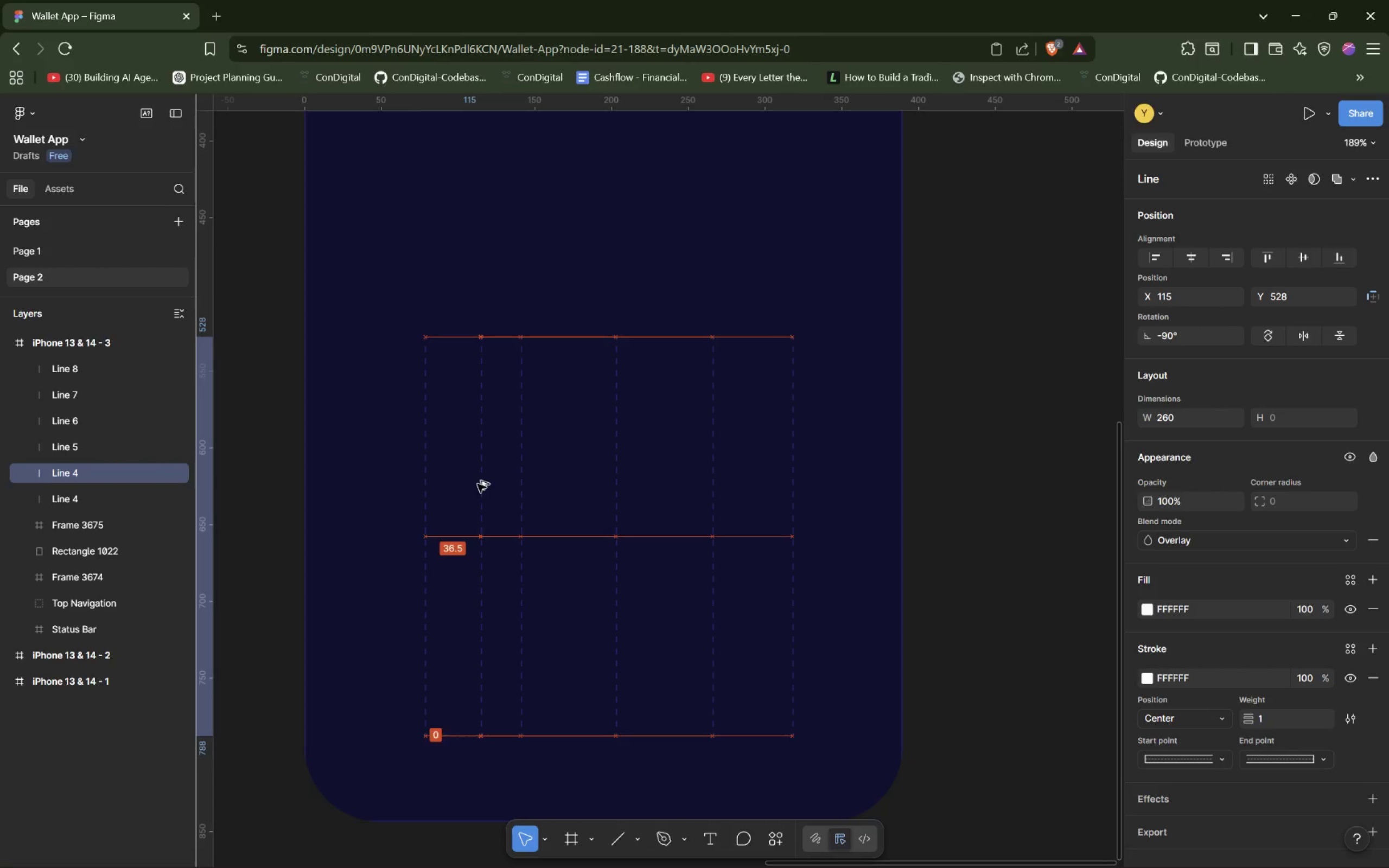 
hold_key(key=AltLeft, duration=0.62)
 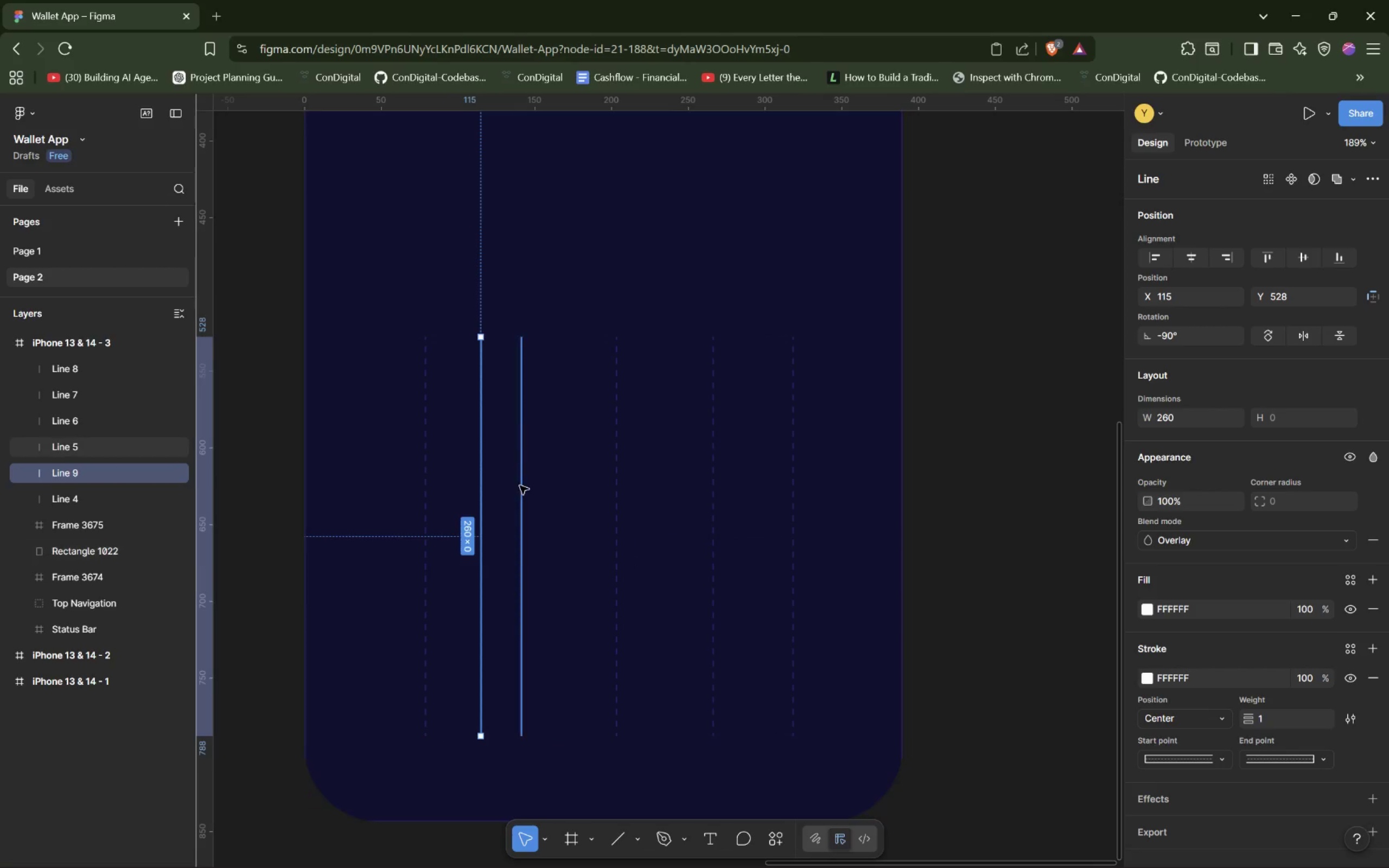 
left_click_drag(start_coordinate=[520, 486], to_coordinate=[545, 489])
 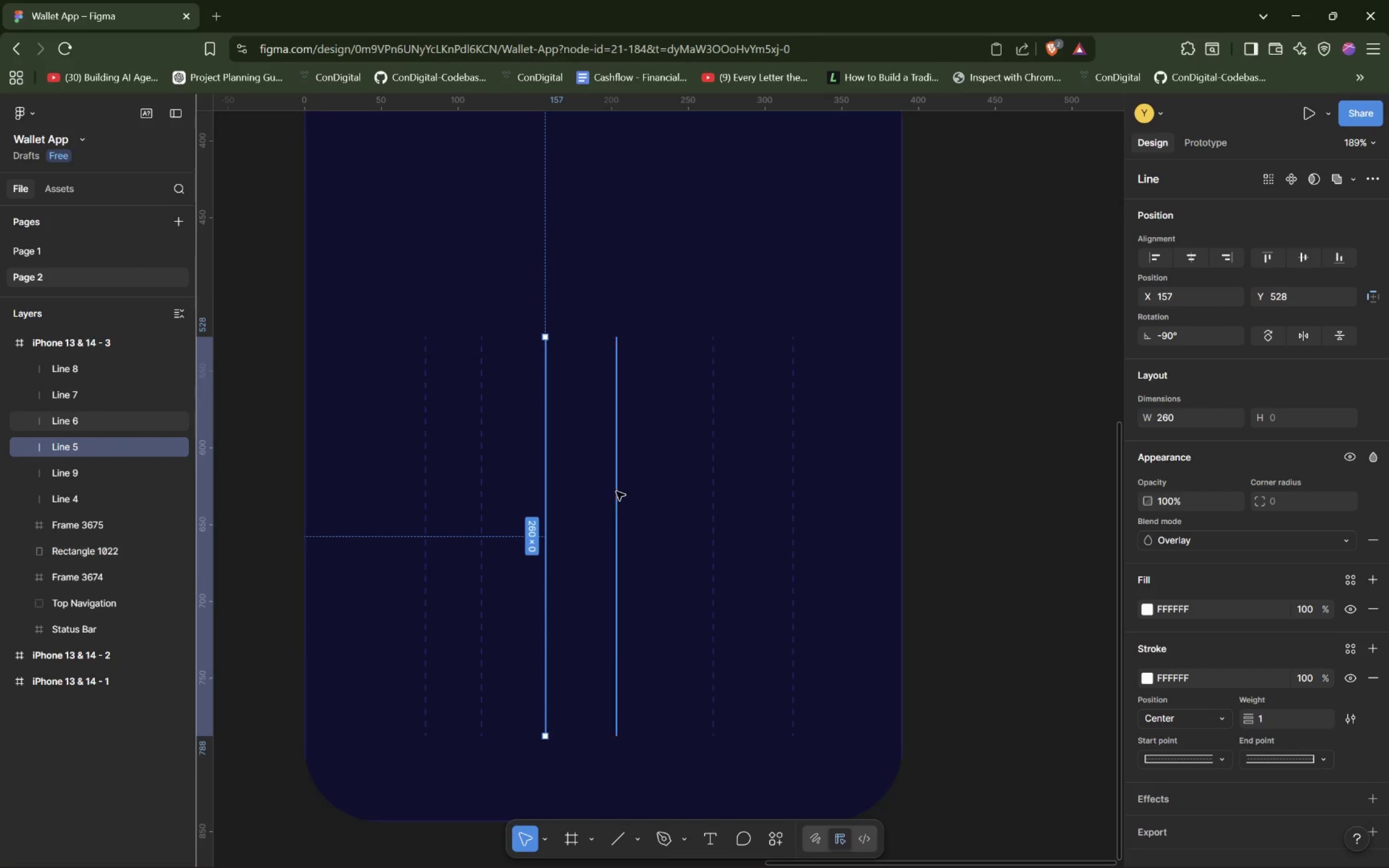 
left_click_drag(start_coordinate=[619, 491], to_coordinate=[626, 491])
 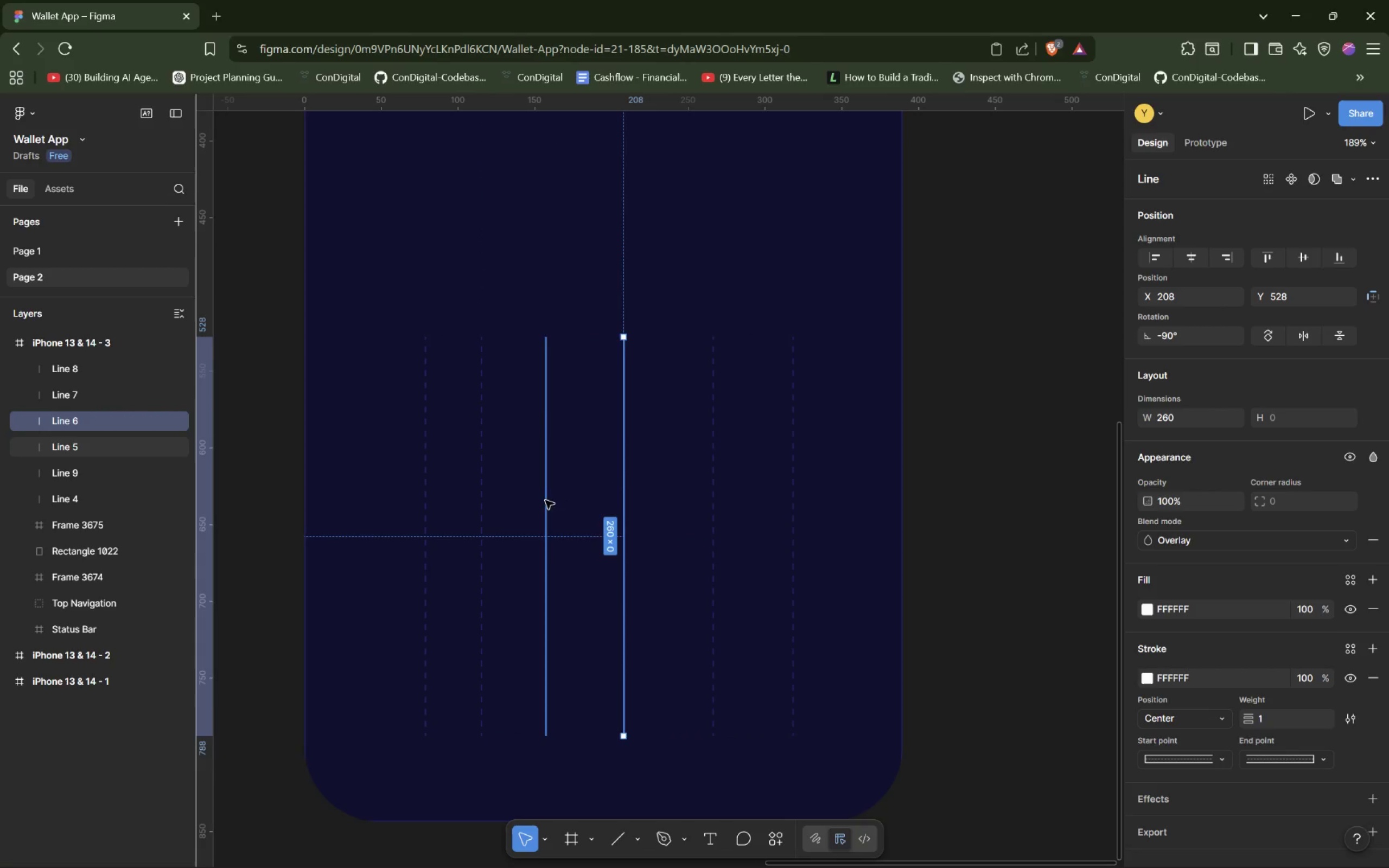 
left_click_drag(start_coordinate=[545, 500], to_coordinate=[558, 501])
 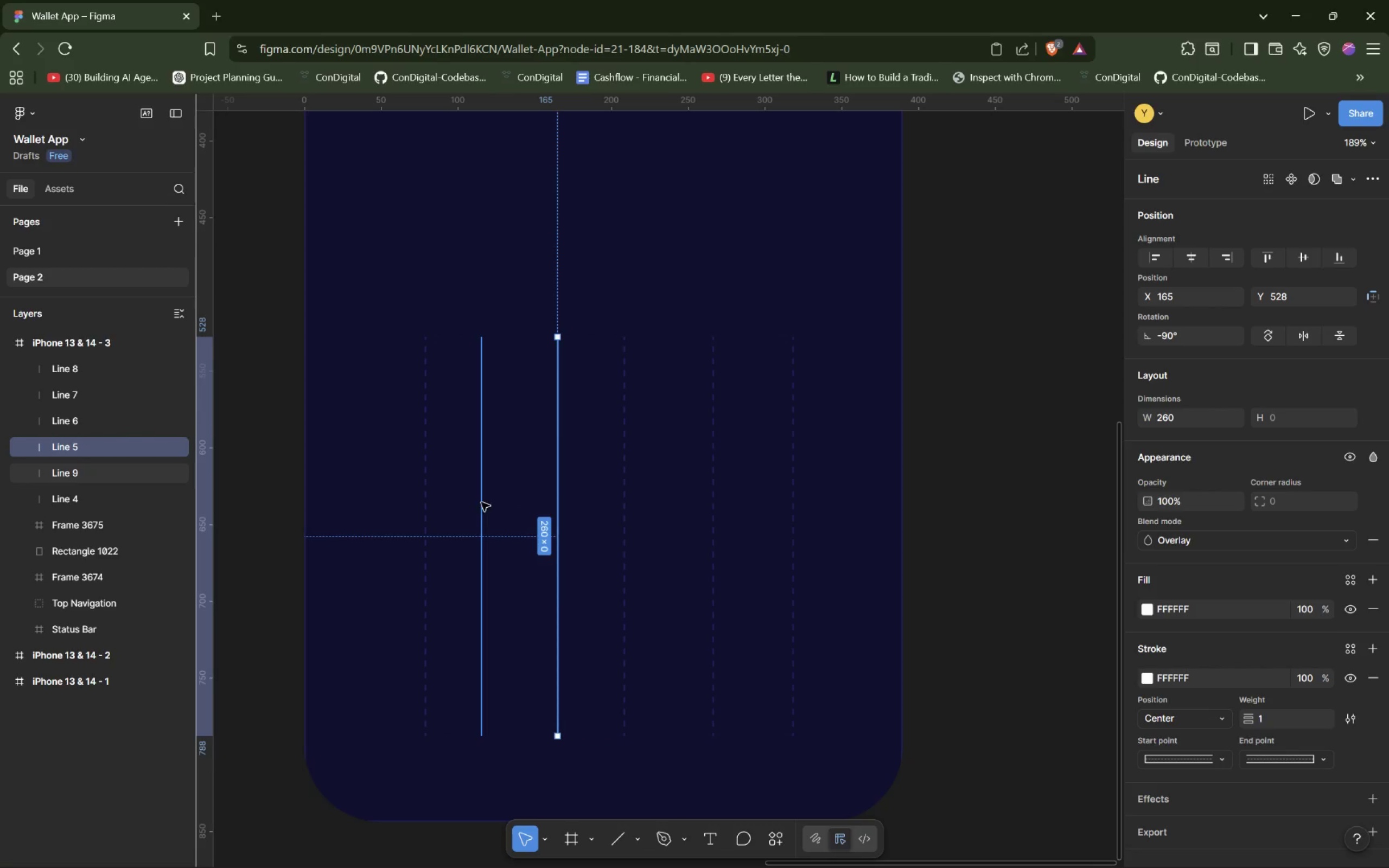 
left_click_drag(start_coordinate=[481, 503], to_coordinate=[494, 505])
 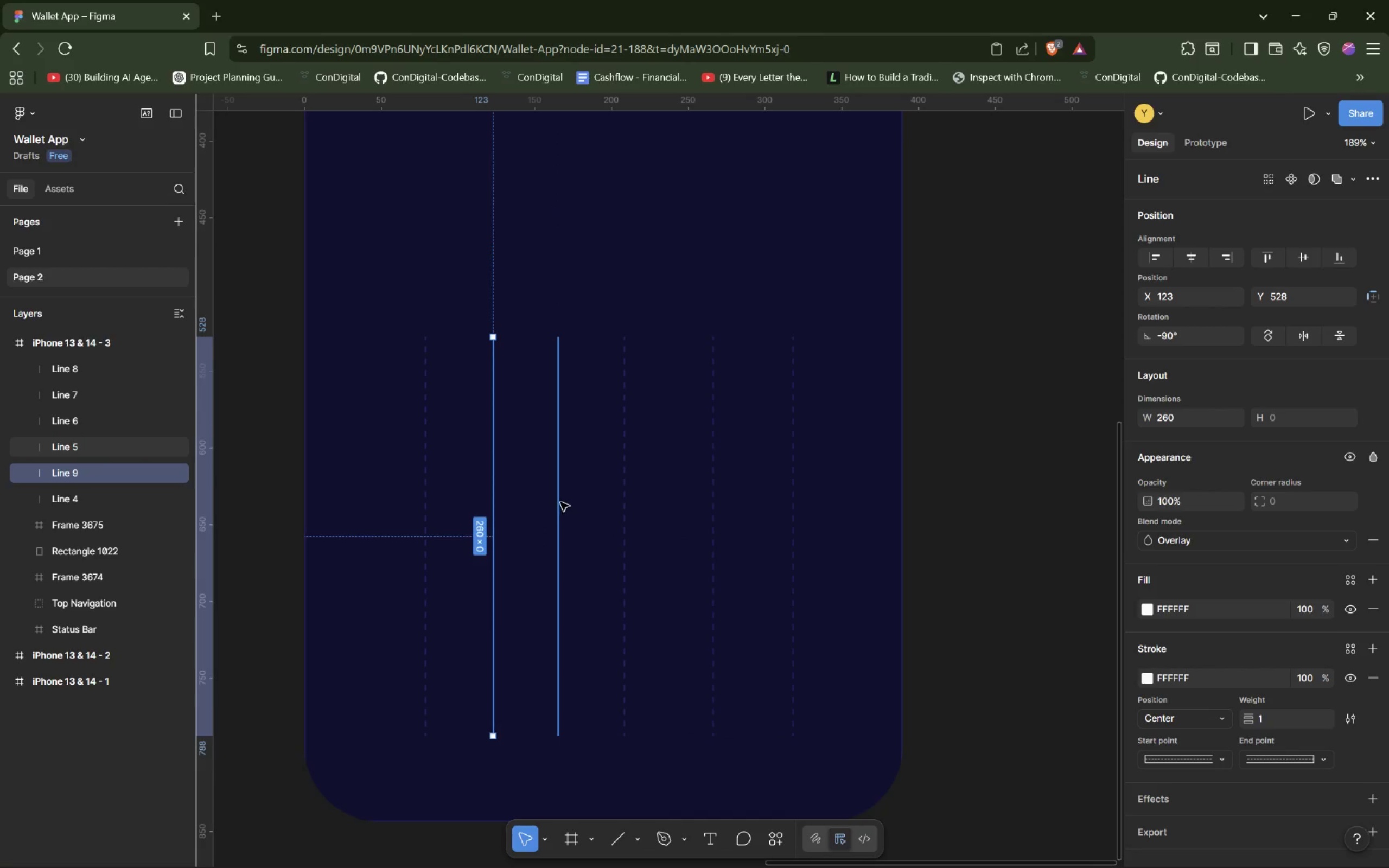 
left_click_drag(start_coordinate=[561, 502], to_coordinate=[567, 505])
 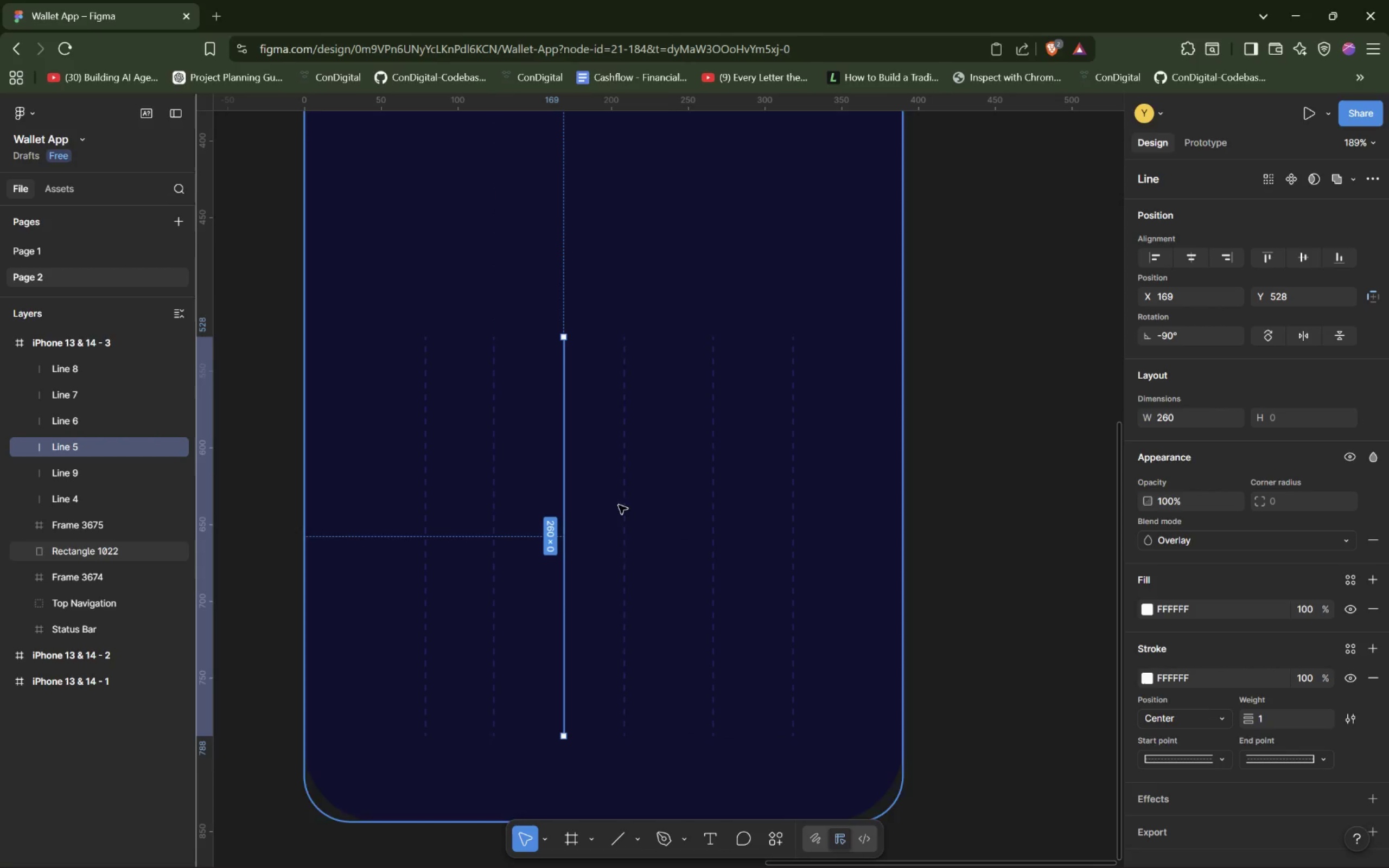 
left_click_drag(start_coordinate=[624, 505], to_coordinate=[639, 509])
 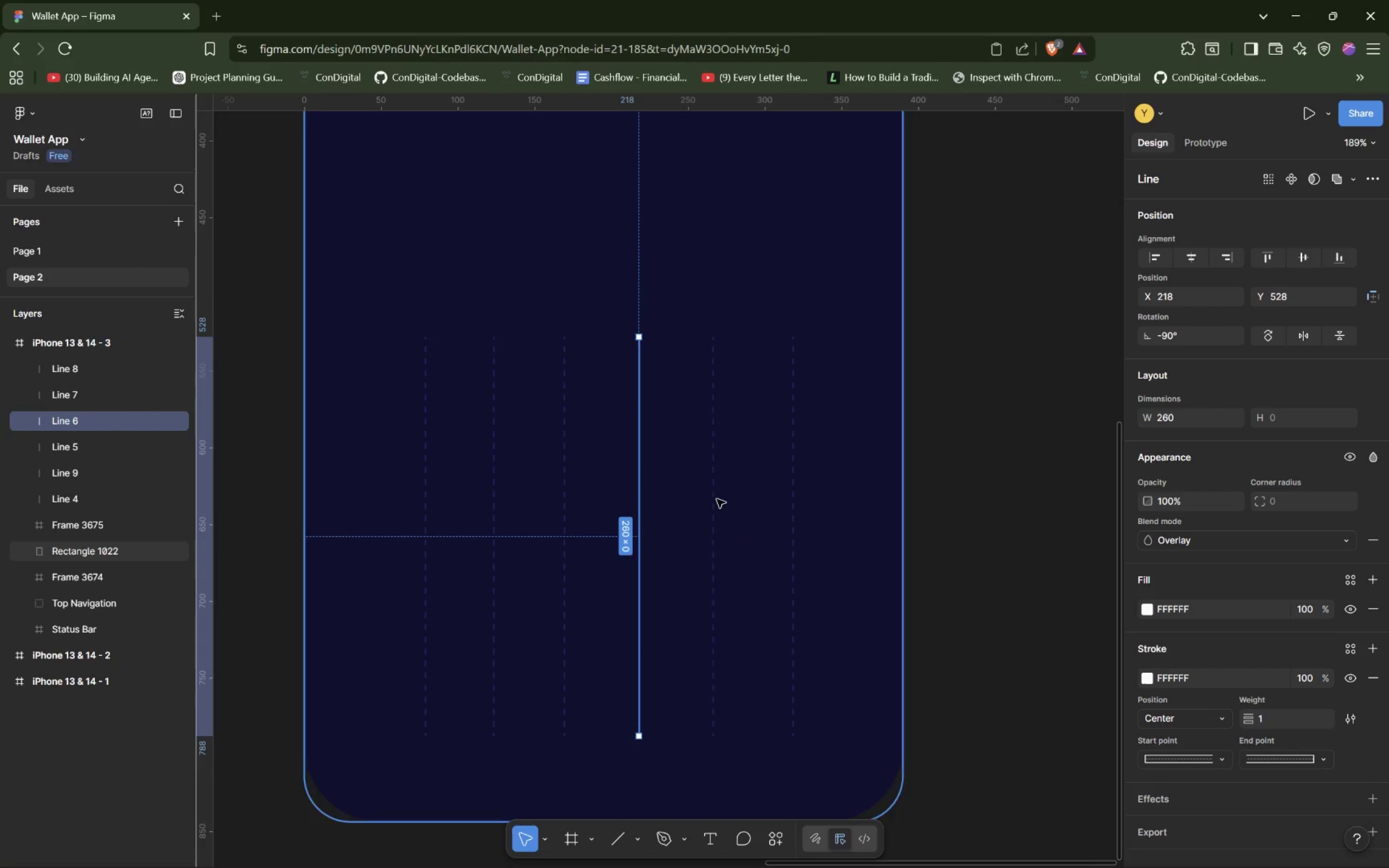 
left_click_drag(start_coordinate=[715, 499], to_coordinate=[725, 503])
 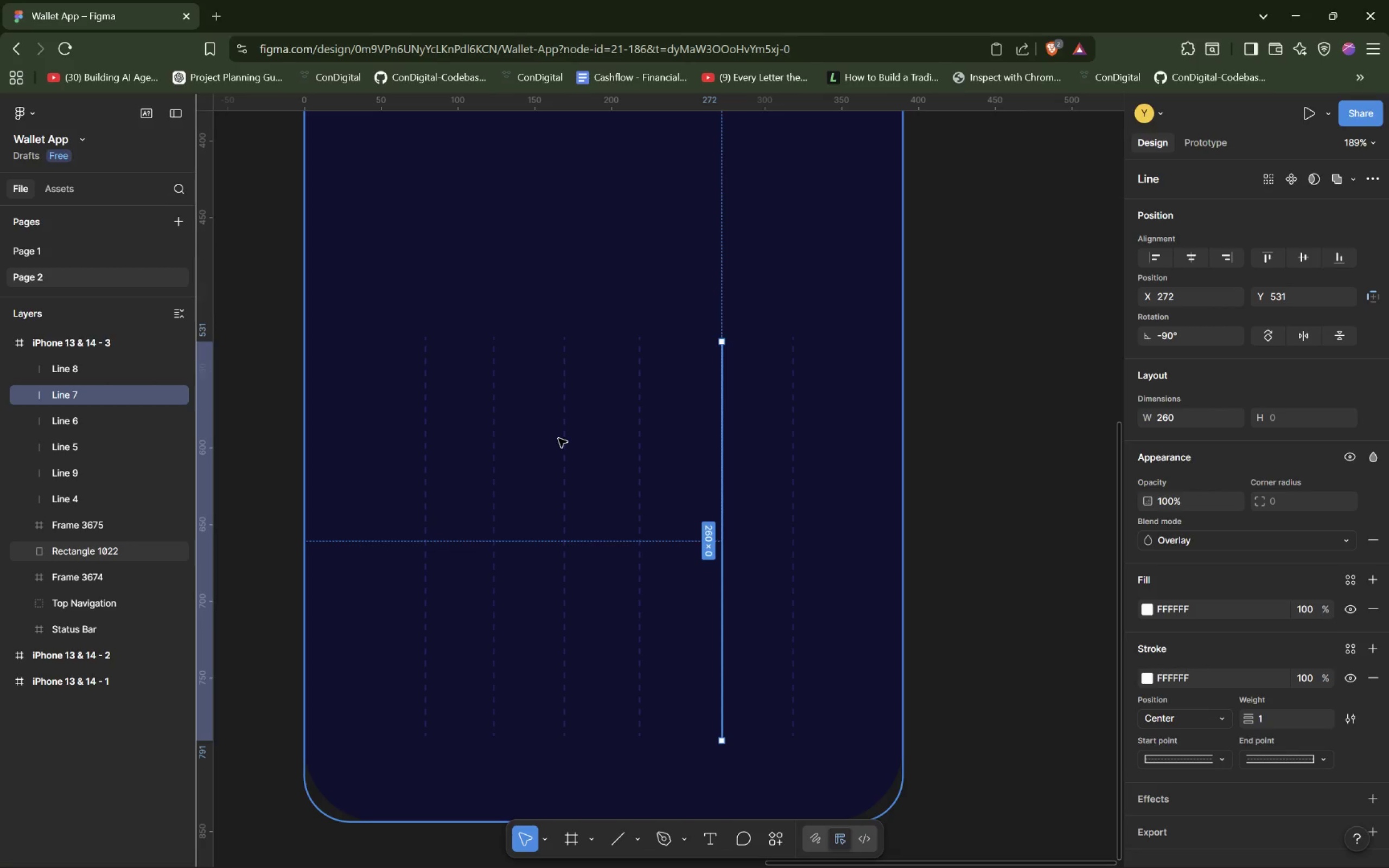 
hold_key(key=ControlLeft, duration=1.5)
scroll: coordinate [558, 438], scroll_direction: up, amount: 8.0
 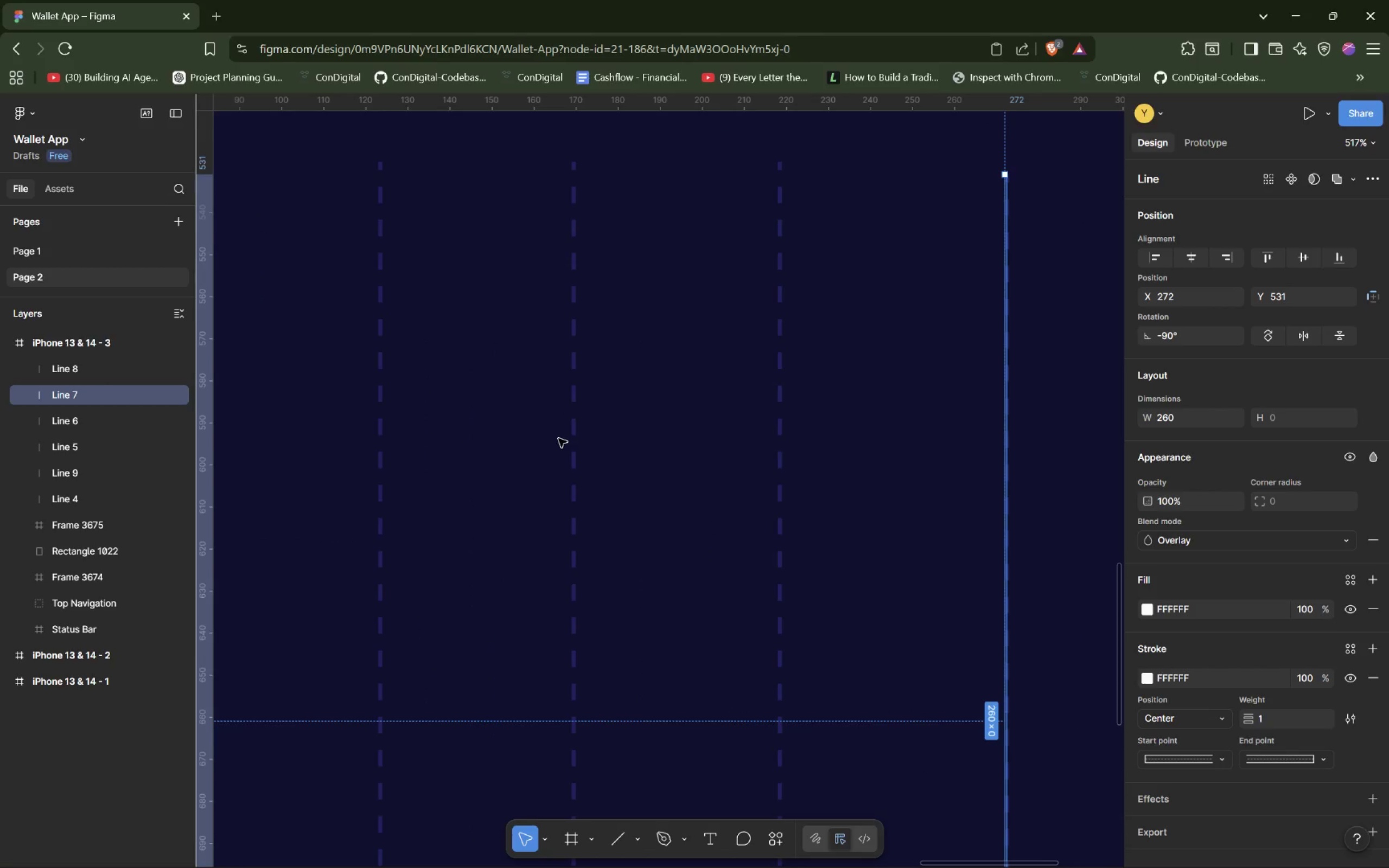 
hold_key(key=ControlLeft, duration=1.5)
scroll: coordinate [558, 438], scroll_direction: down, amount: 2.0
 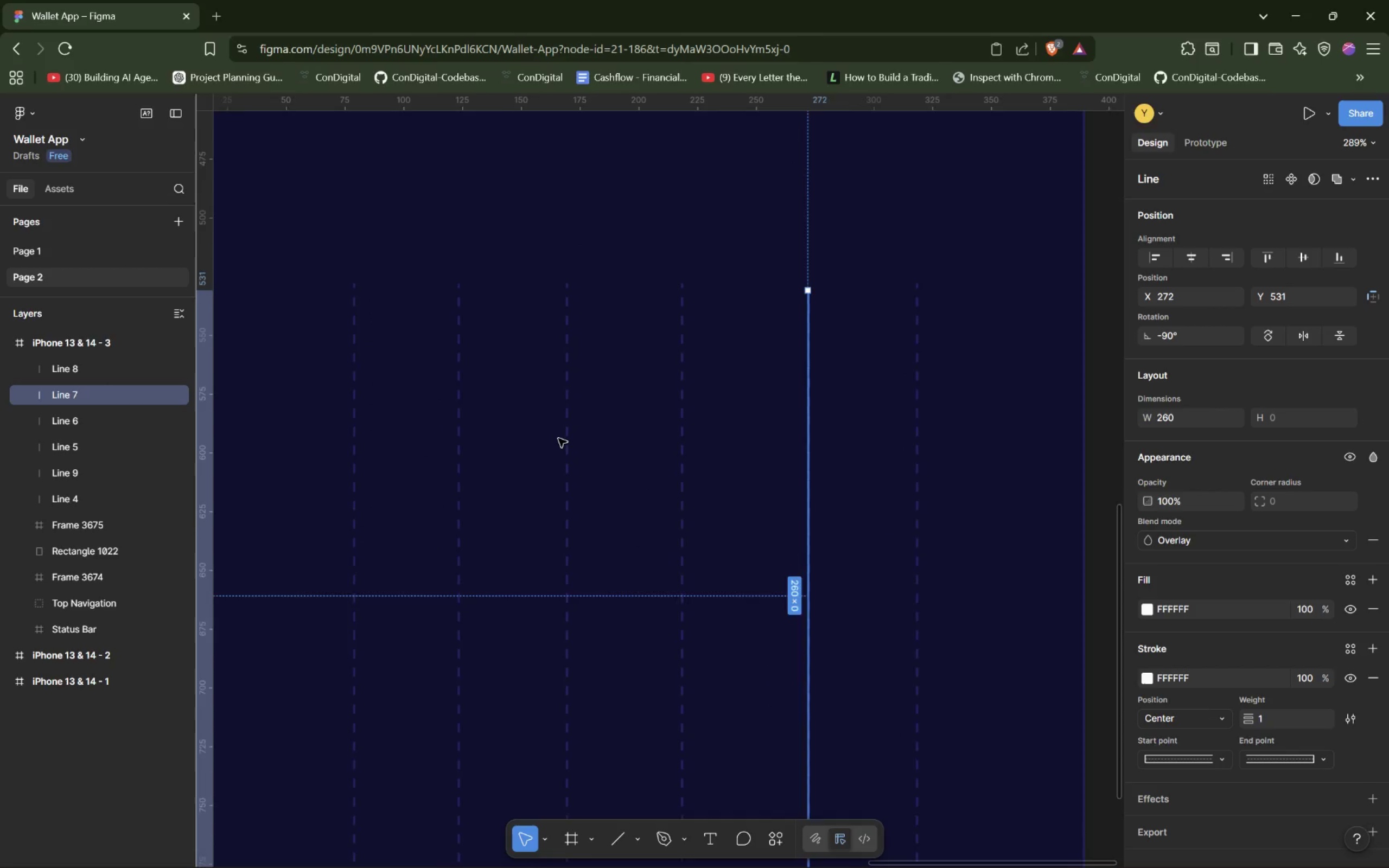 
hold_key(key=ControlLeft, duration=0.47)
 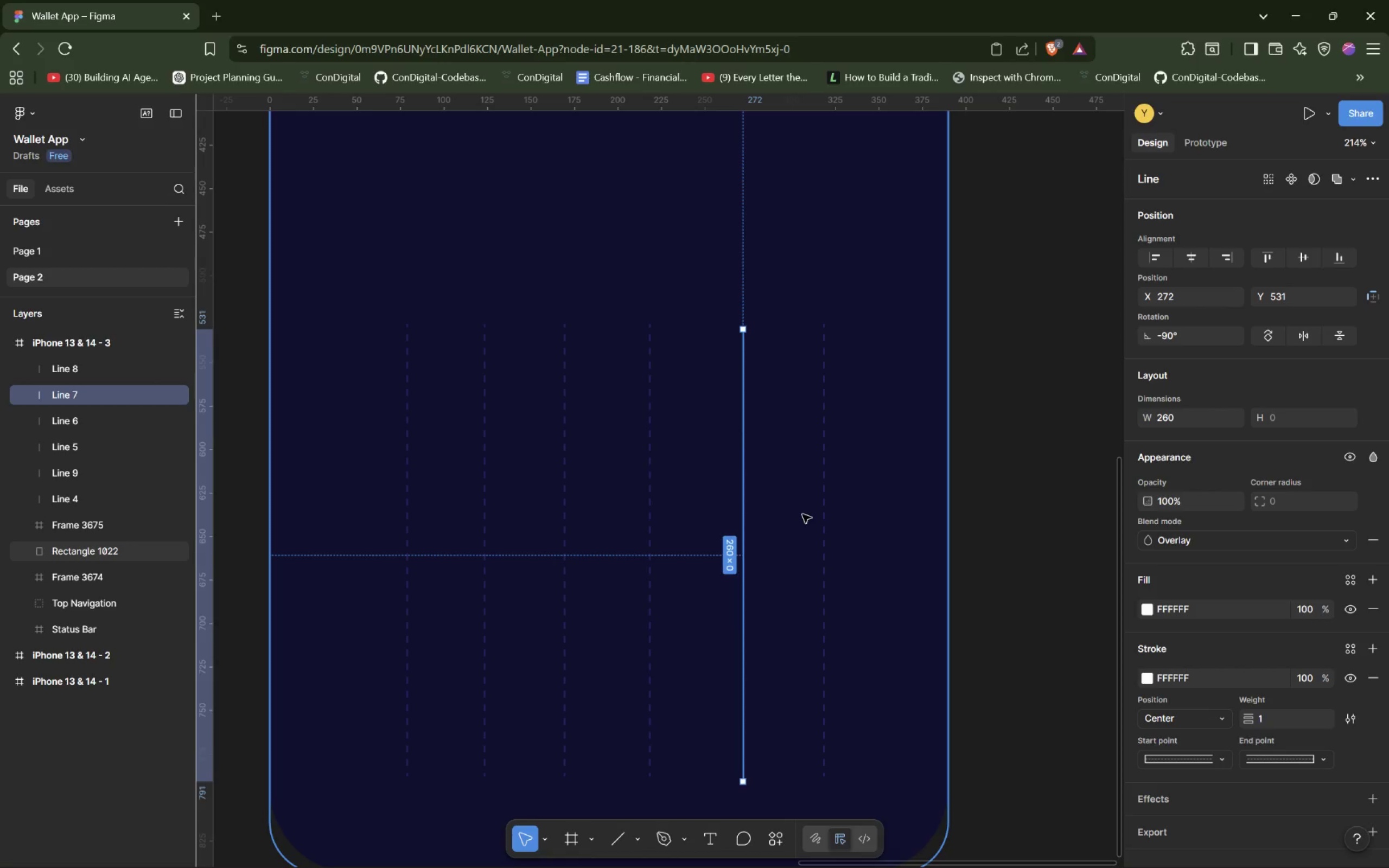 
wait(20.52)
 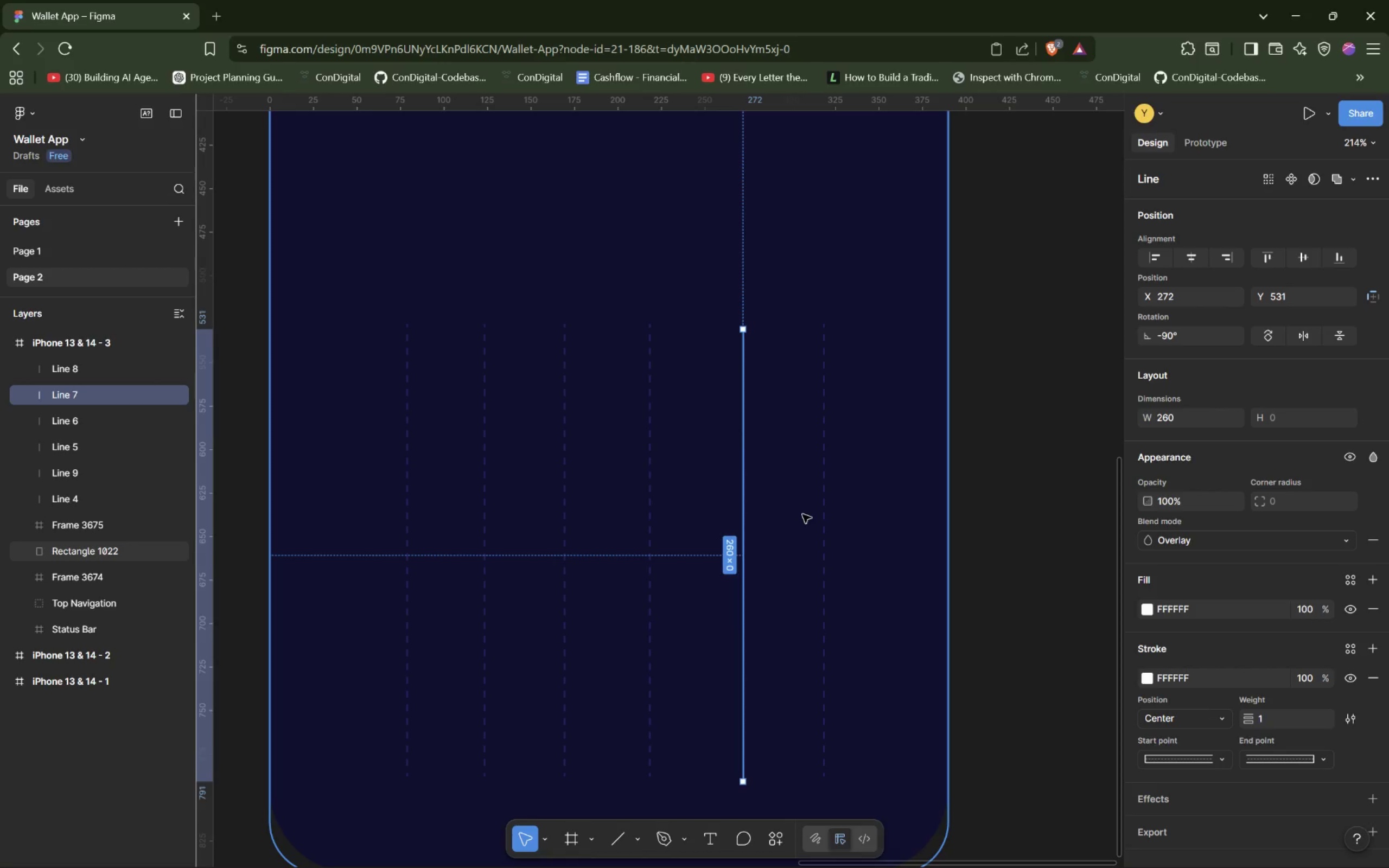 
left_click_drag(start_coordinate=[362, 299], to_coordinate=[793, 316])
 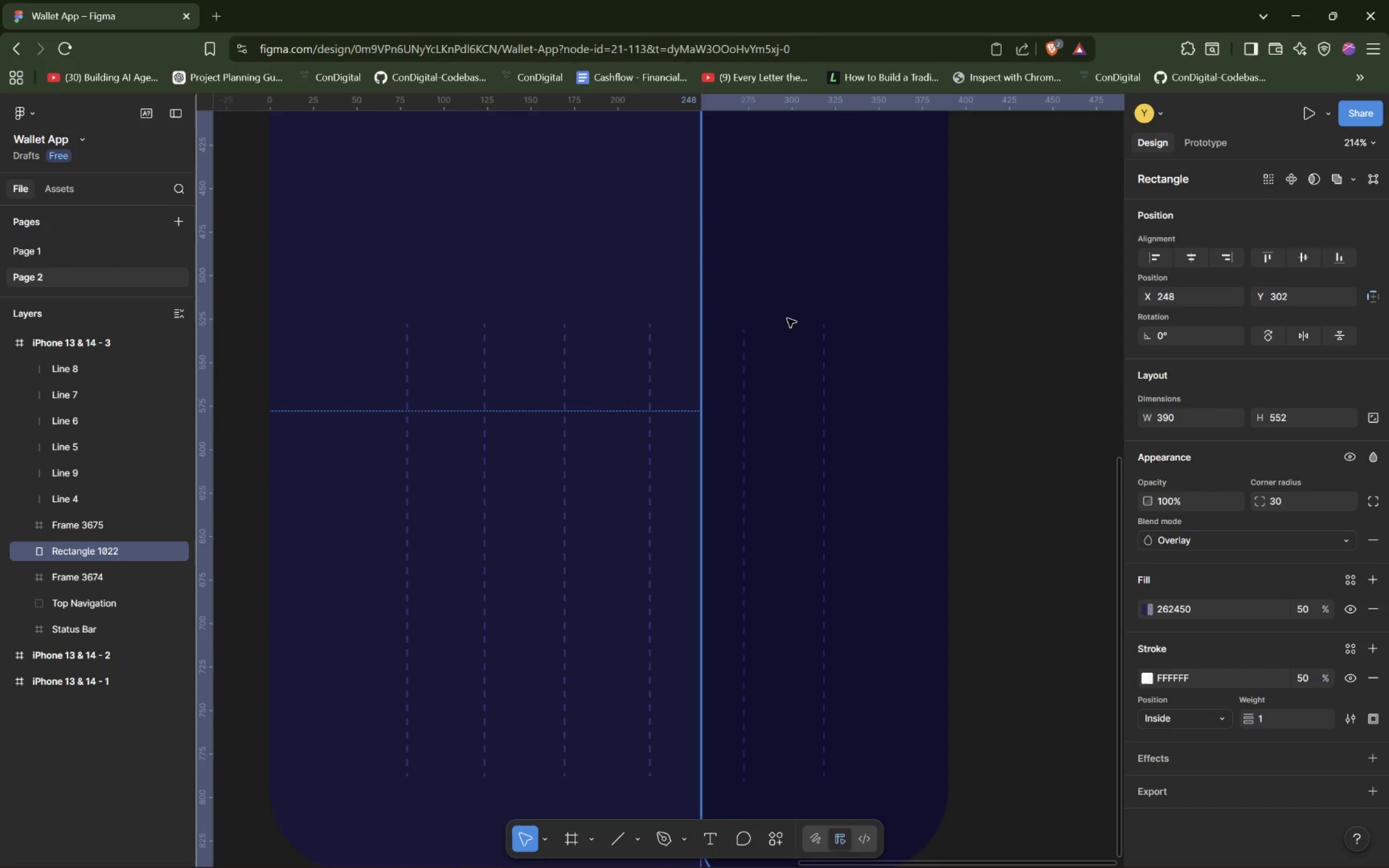 
key(Control+ControlLeft)
 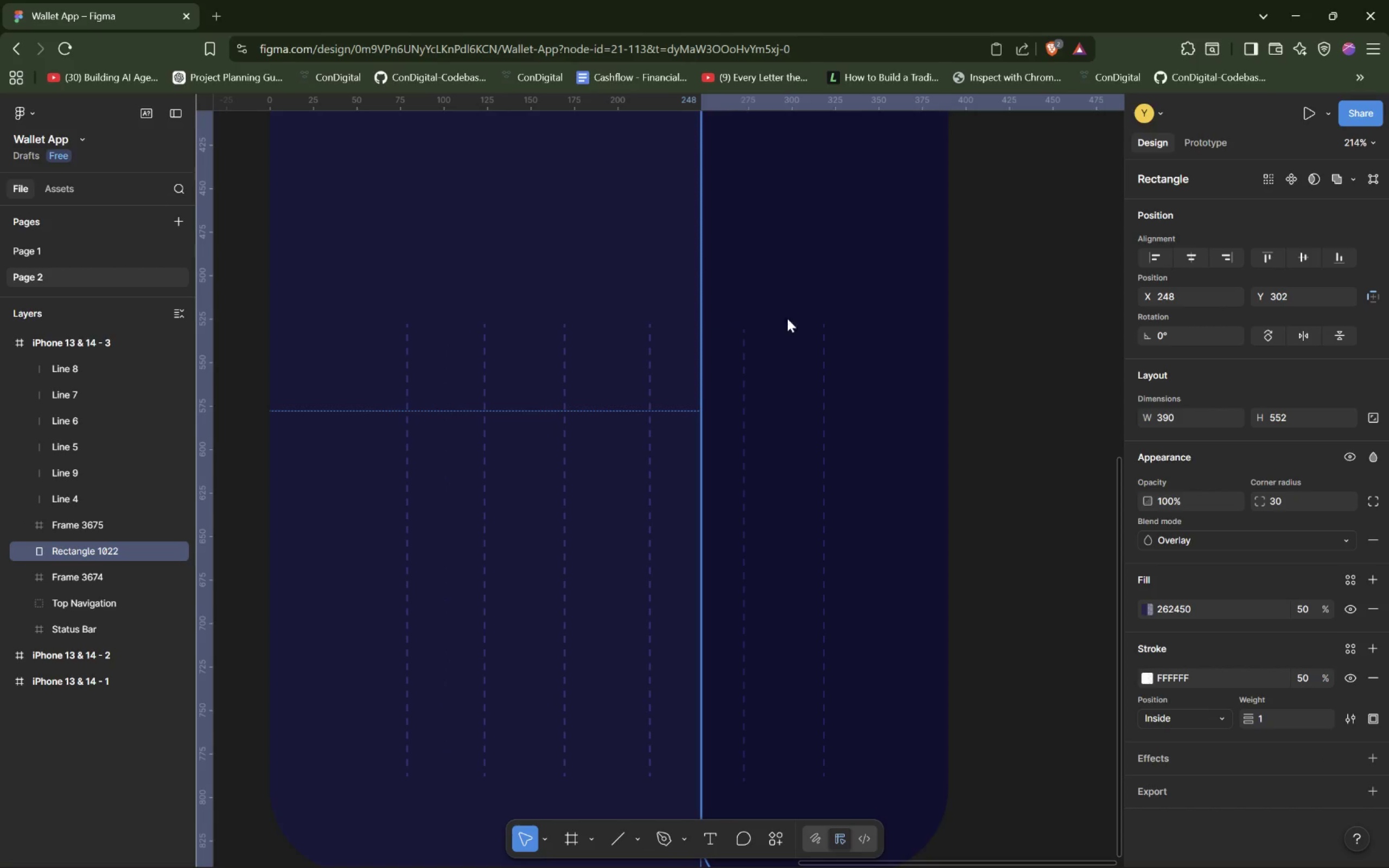 
key(Control+Z)
 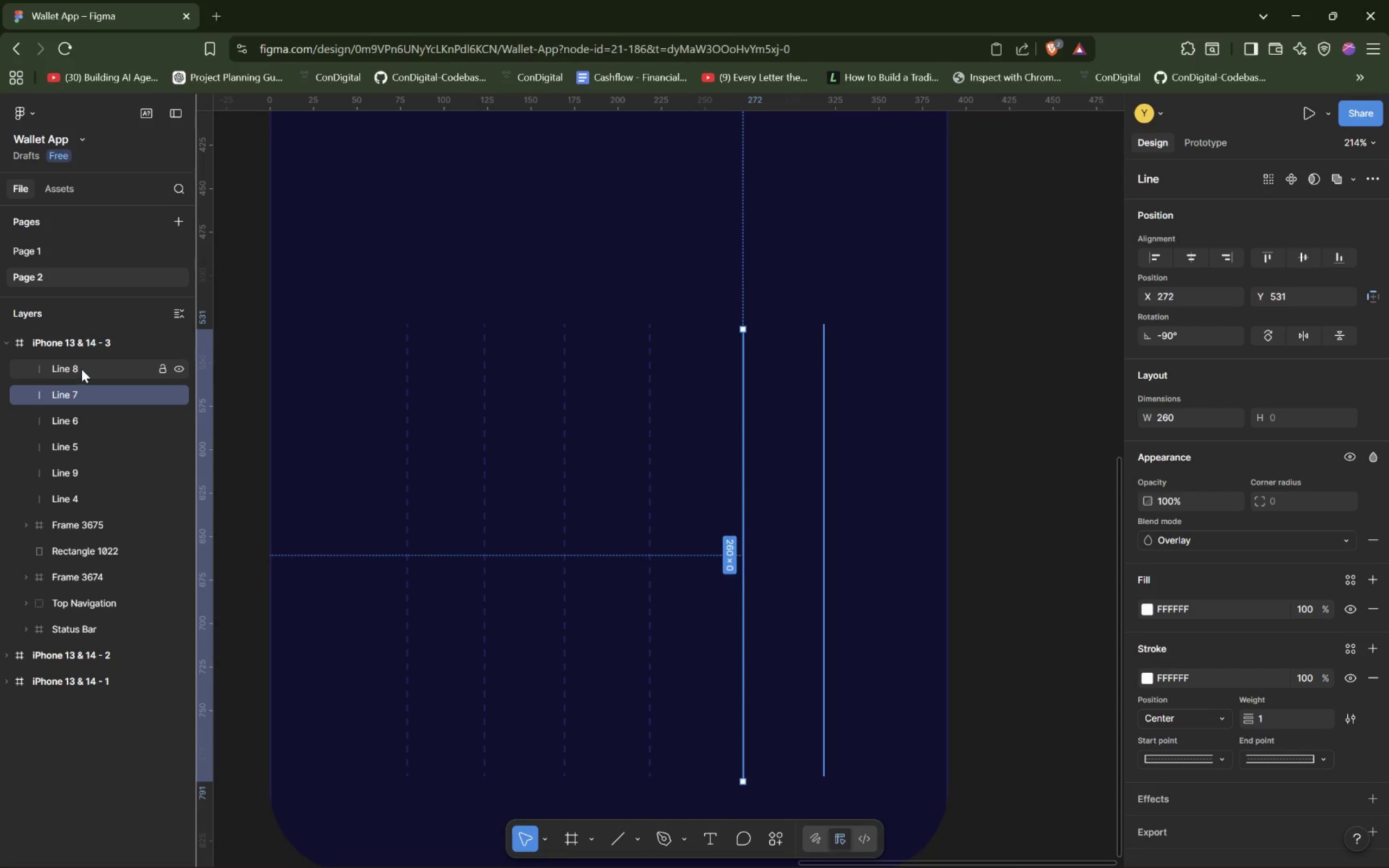 
hold_key(key=ShiftLeft, duration=1.01)
left_click([88, 499])
 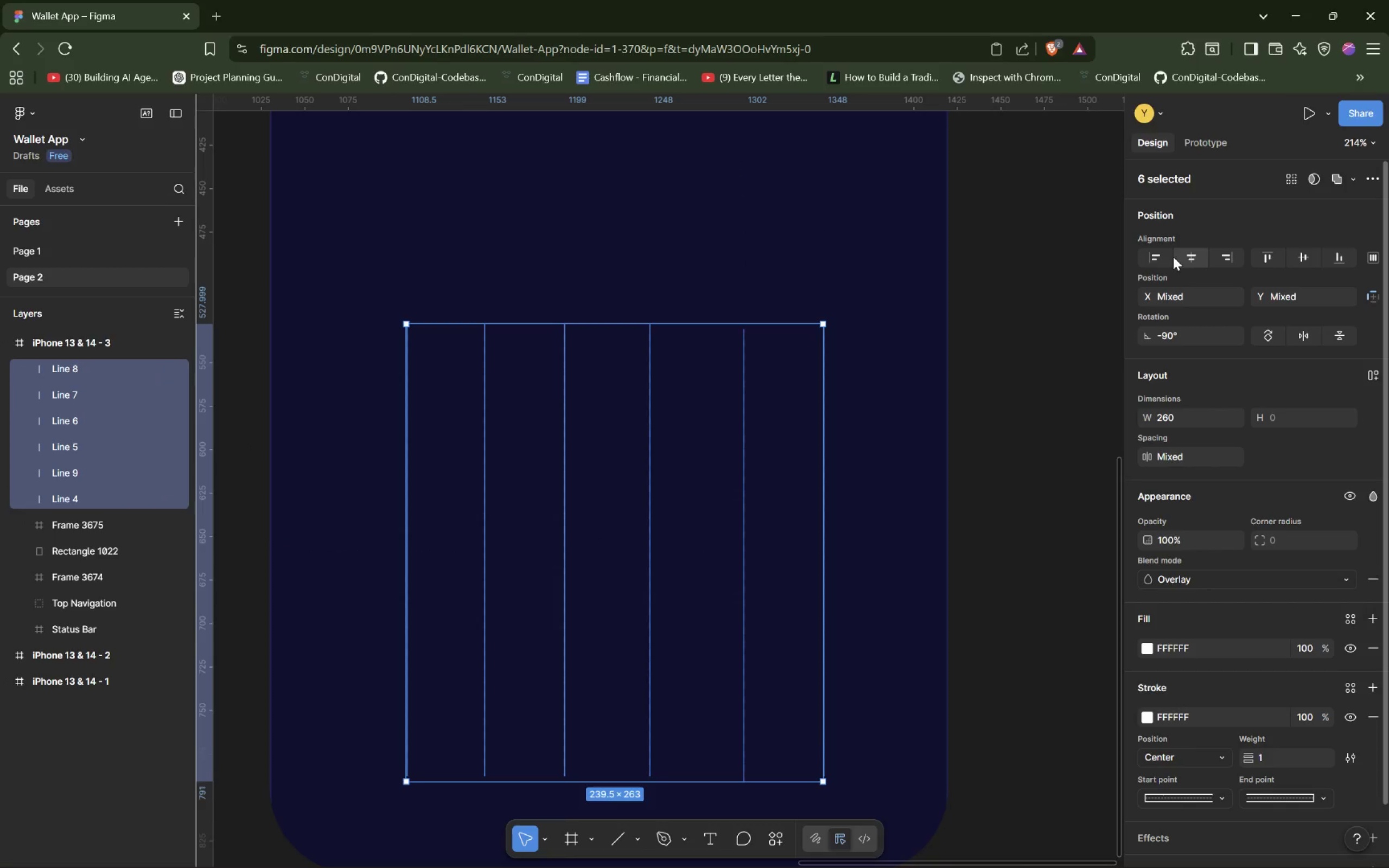 
wait(5.73)
 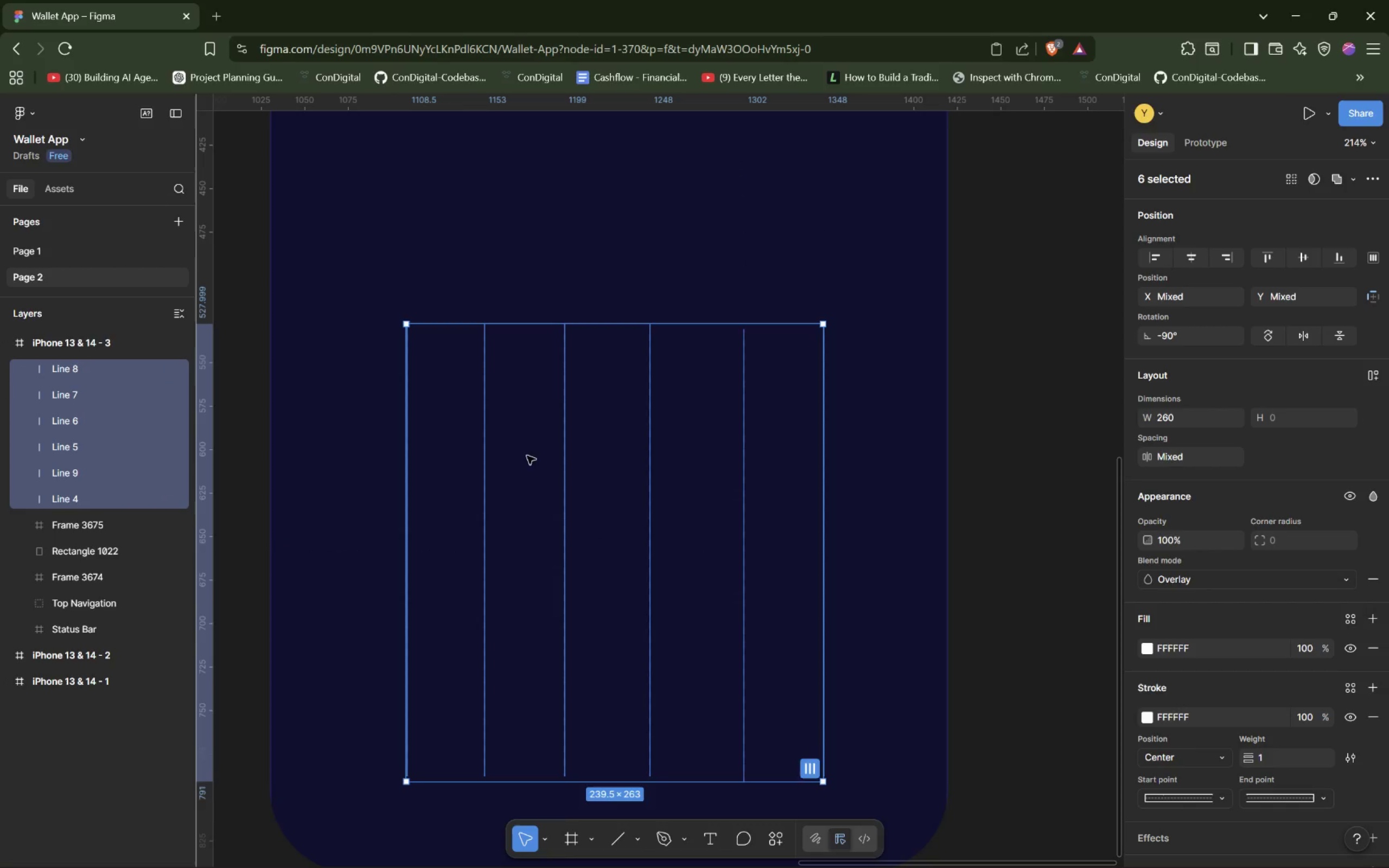 
left_click([1186, 256])
 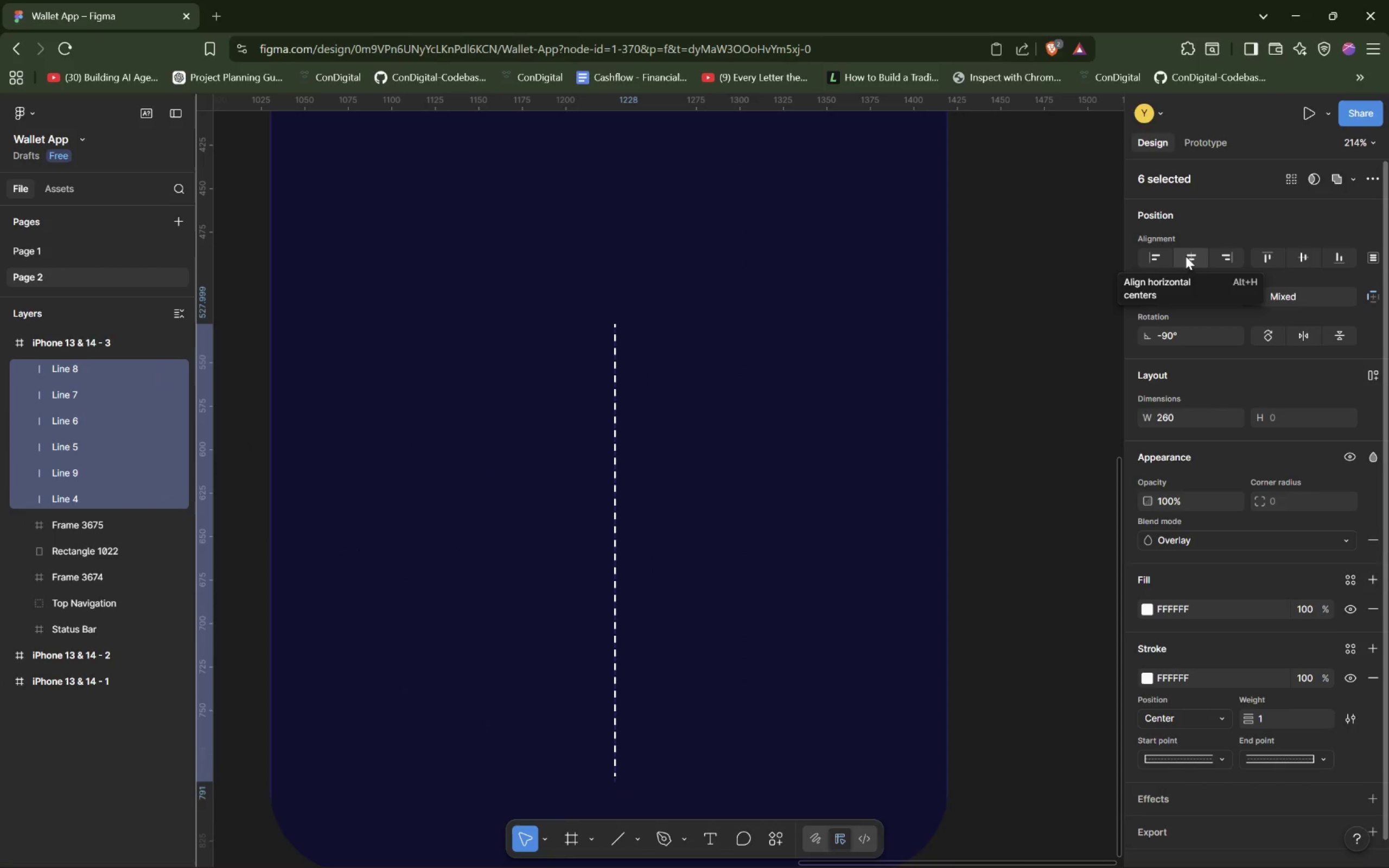 
key(Control+Z)
 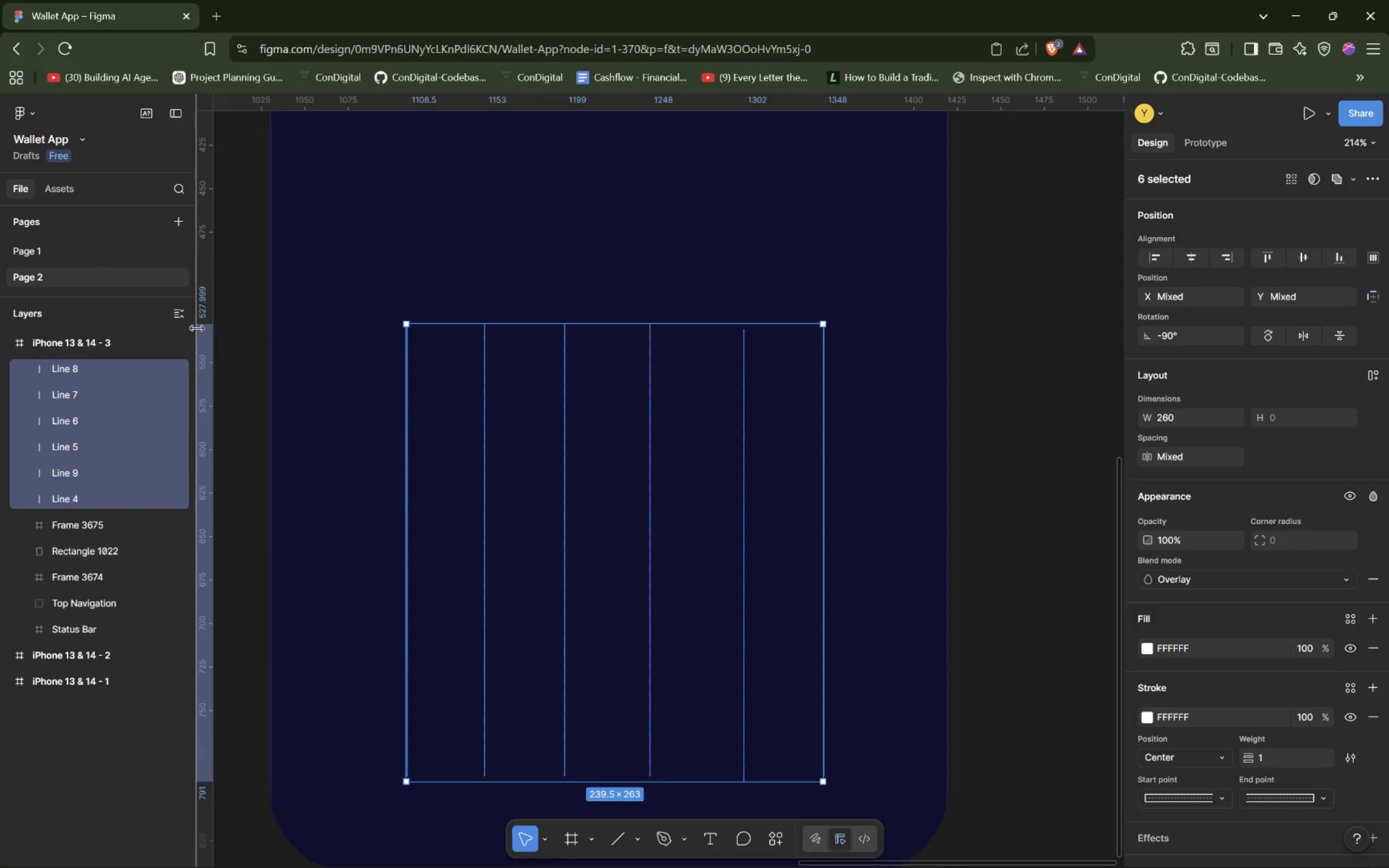 
key(Control+G)
 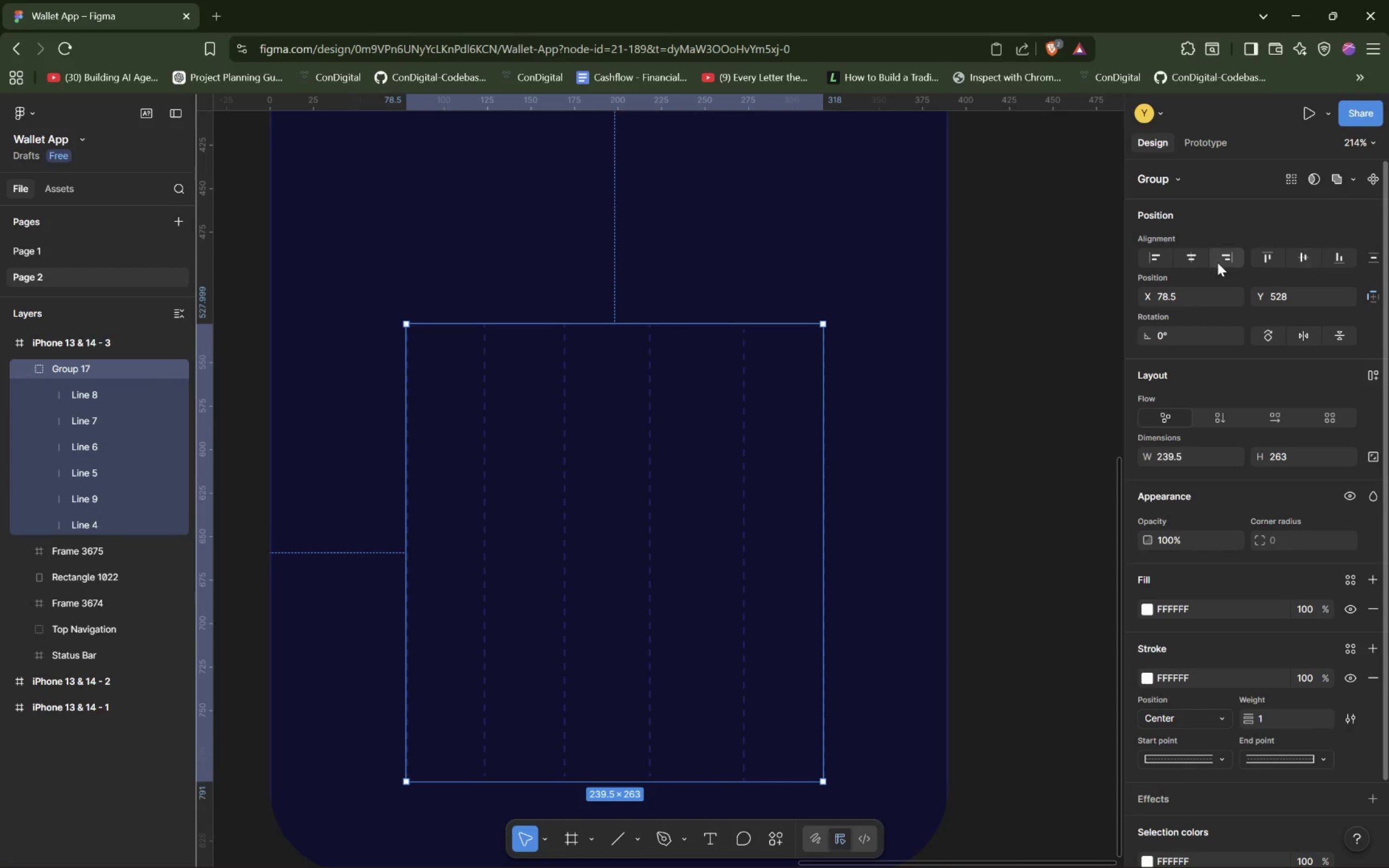 
left_click([1193, 261])
 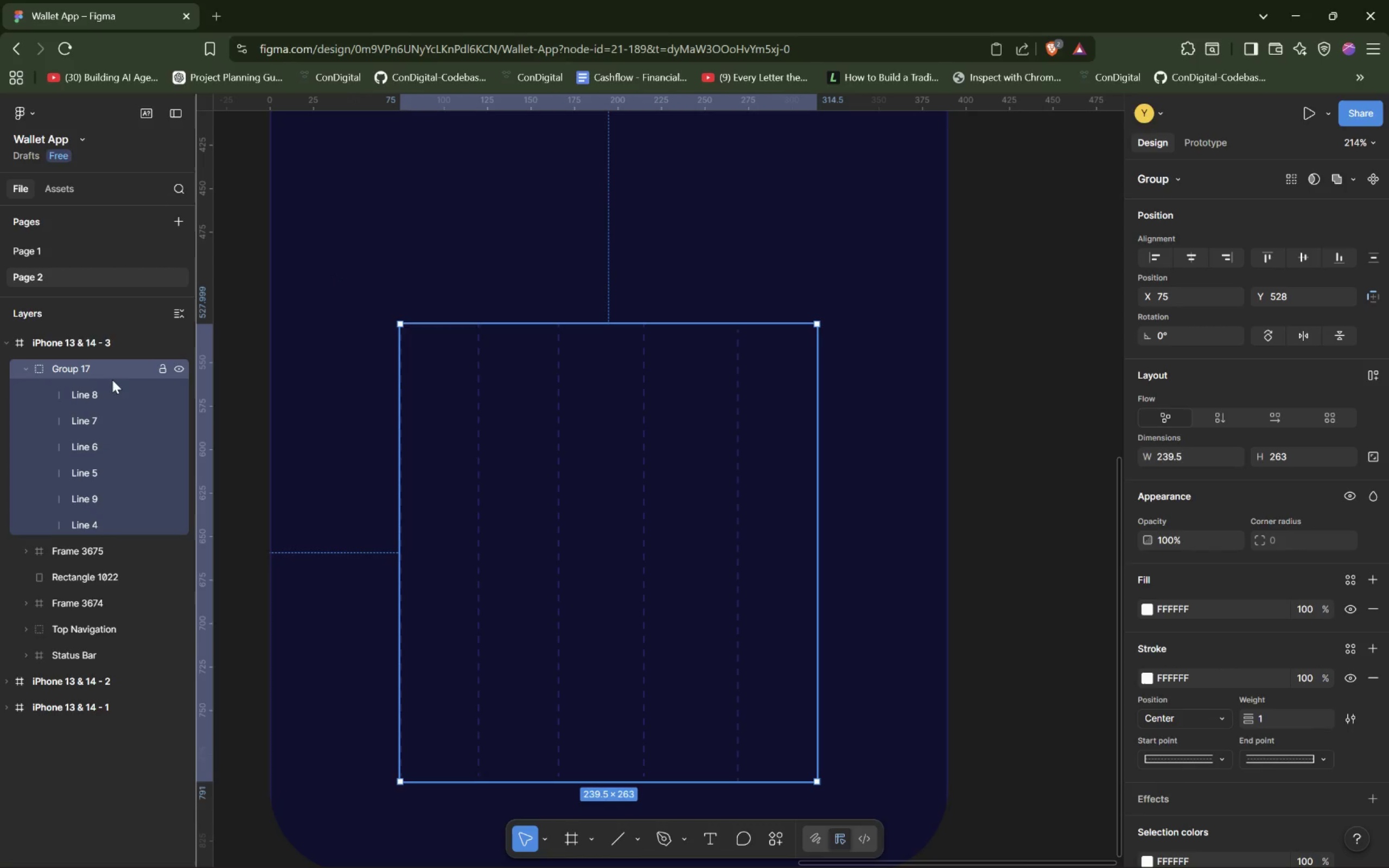 
wait(10.23)
 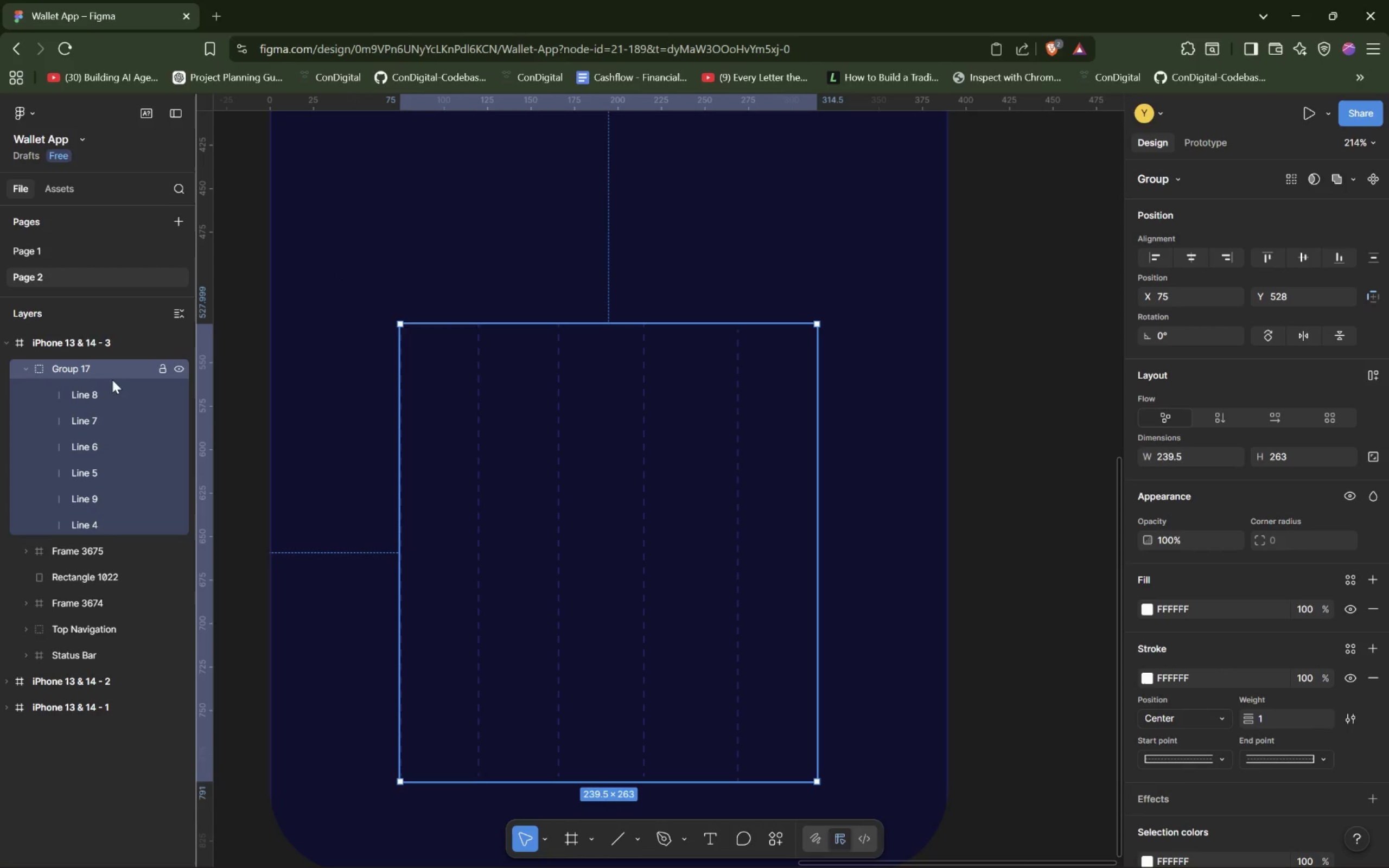 
scroll: coordinate [1285, 451], scroll_direction: down, amount: 2.0
 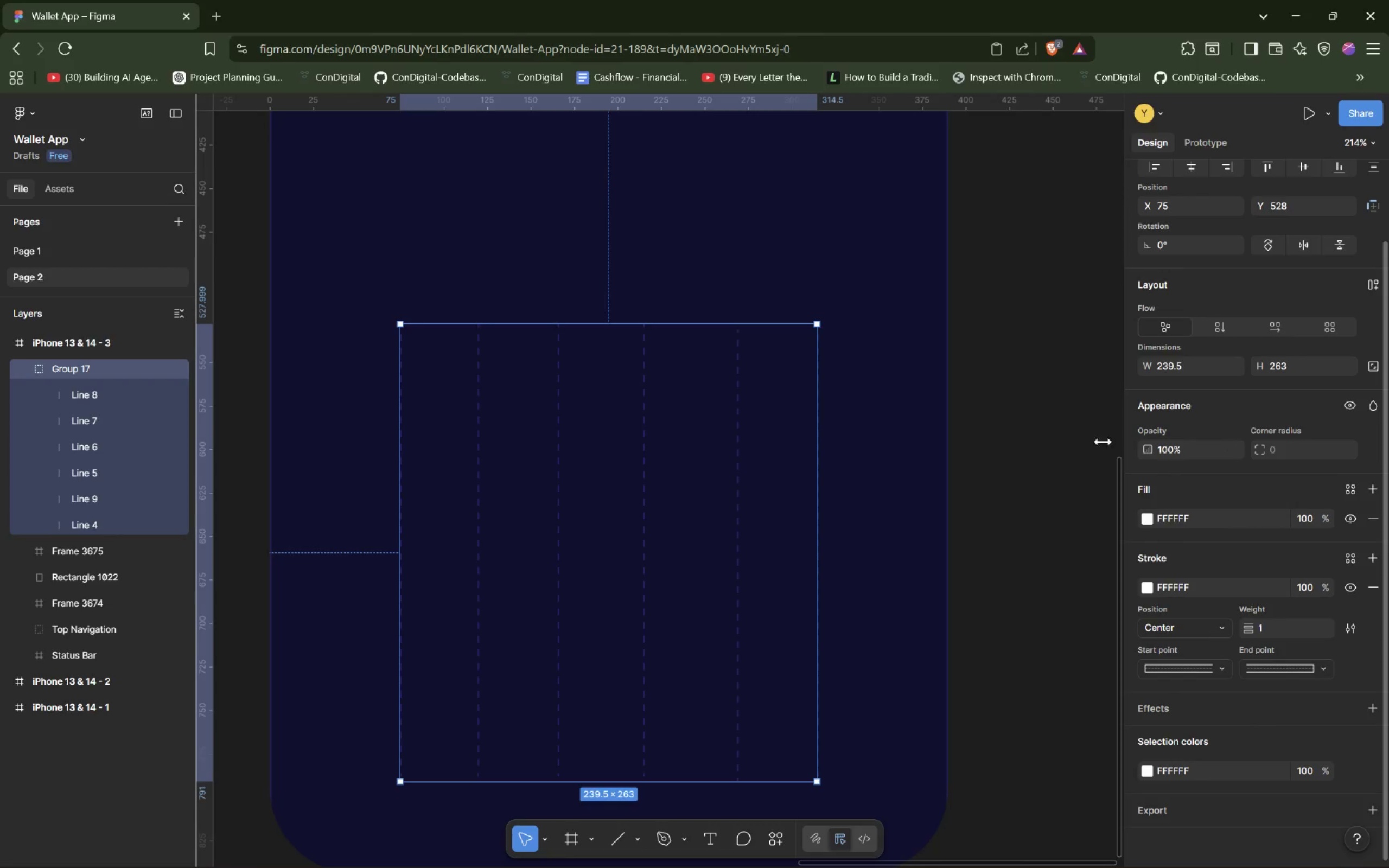 
right_click([119, 368])
 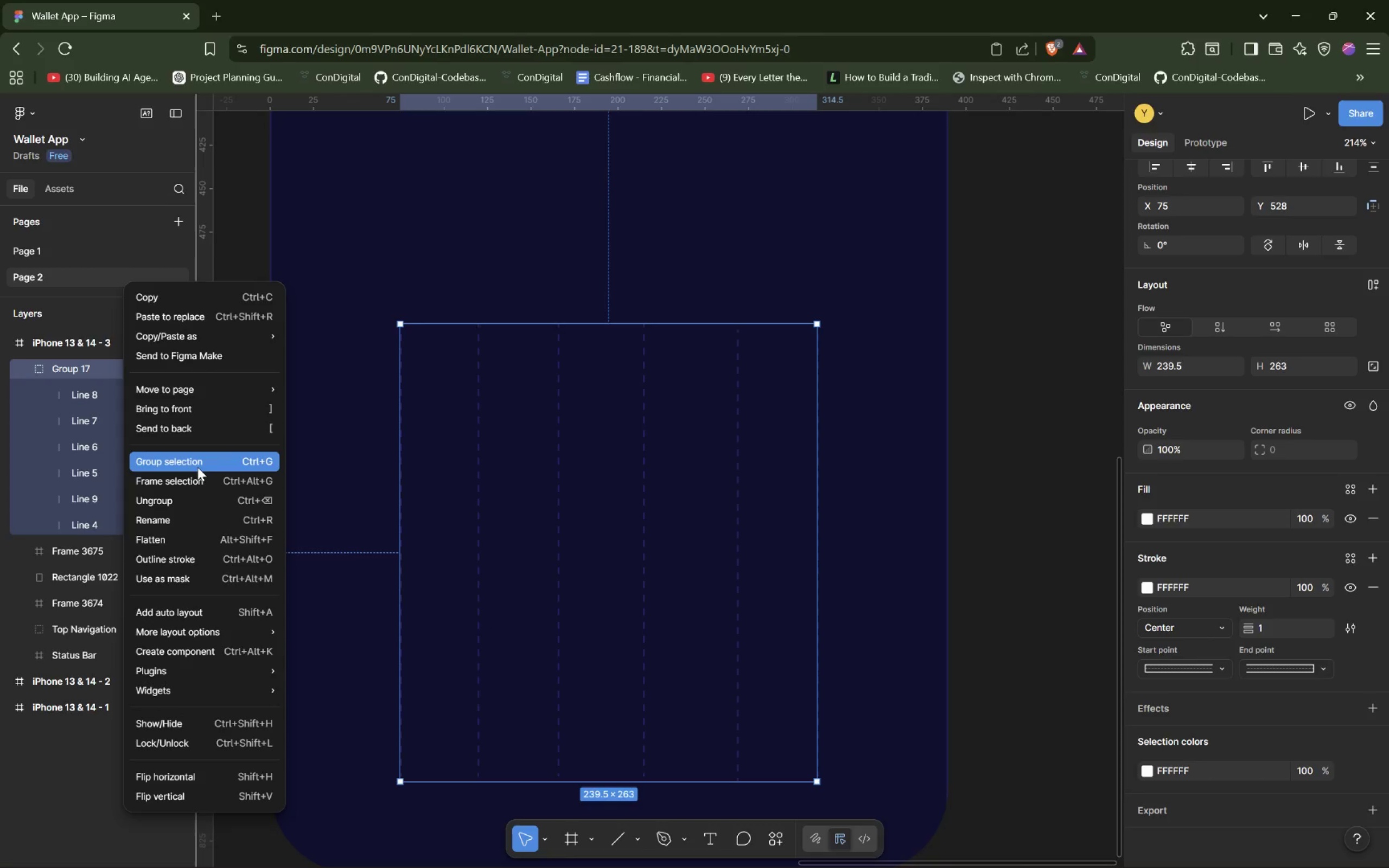 
wait(7.48)
 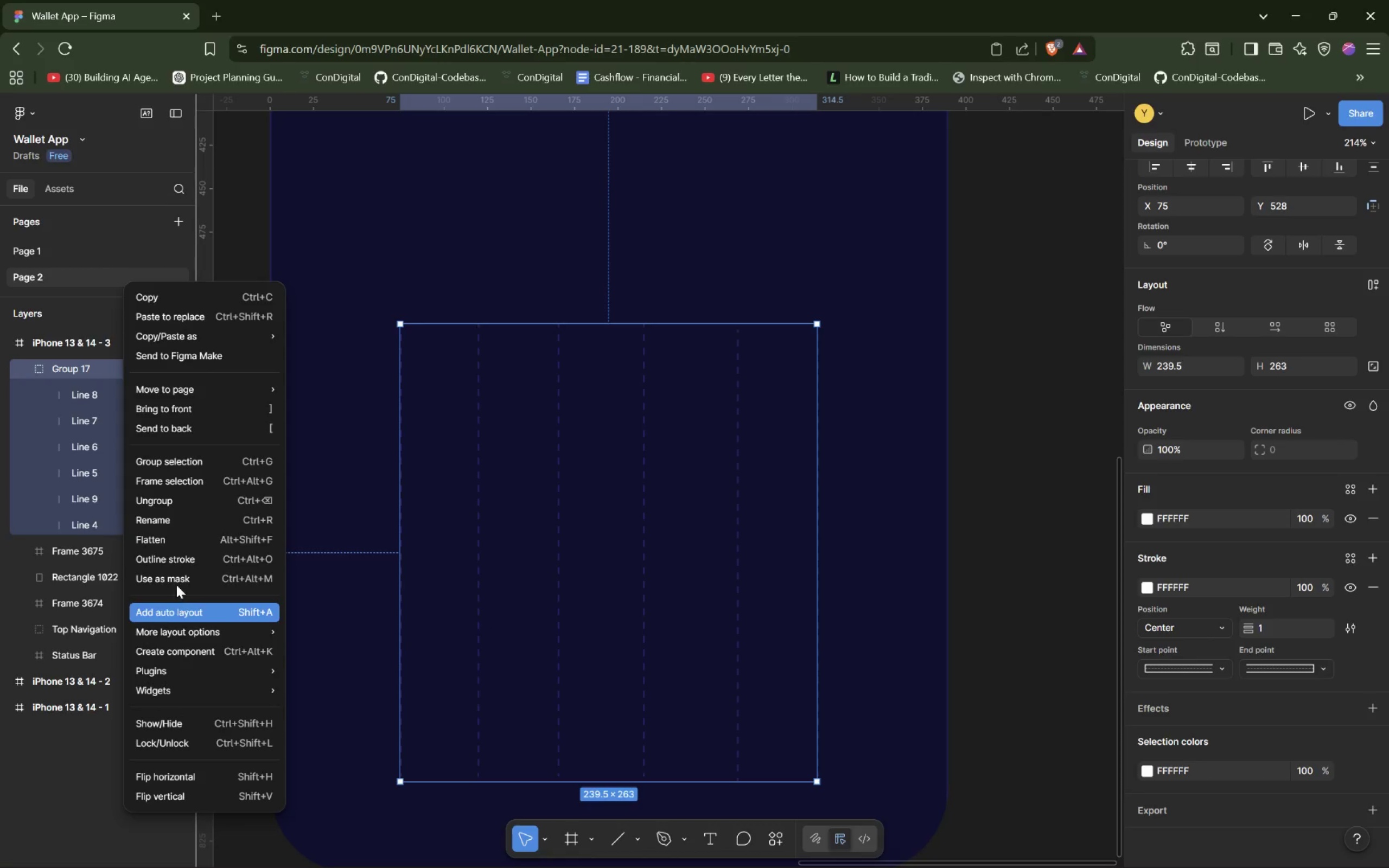 
left_click([161, 498])
 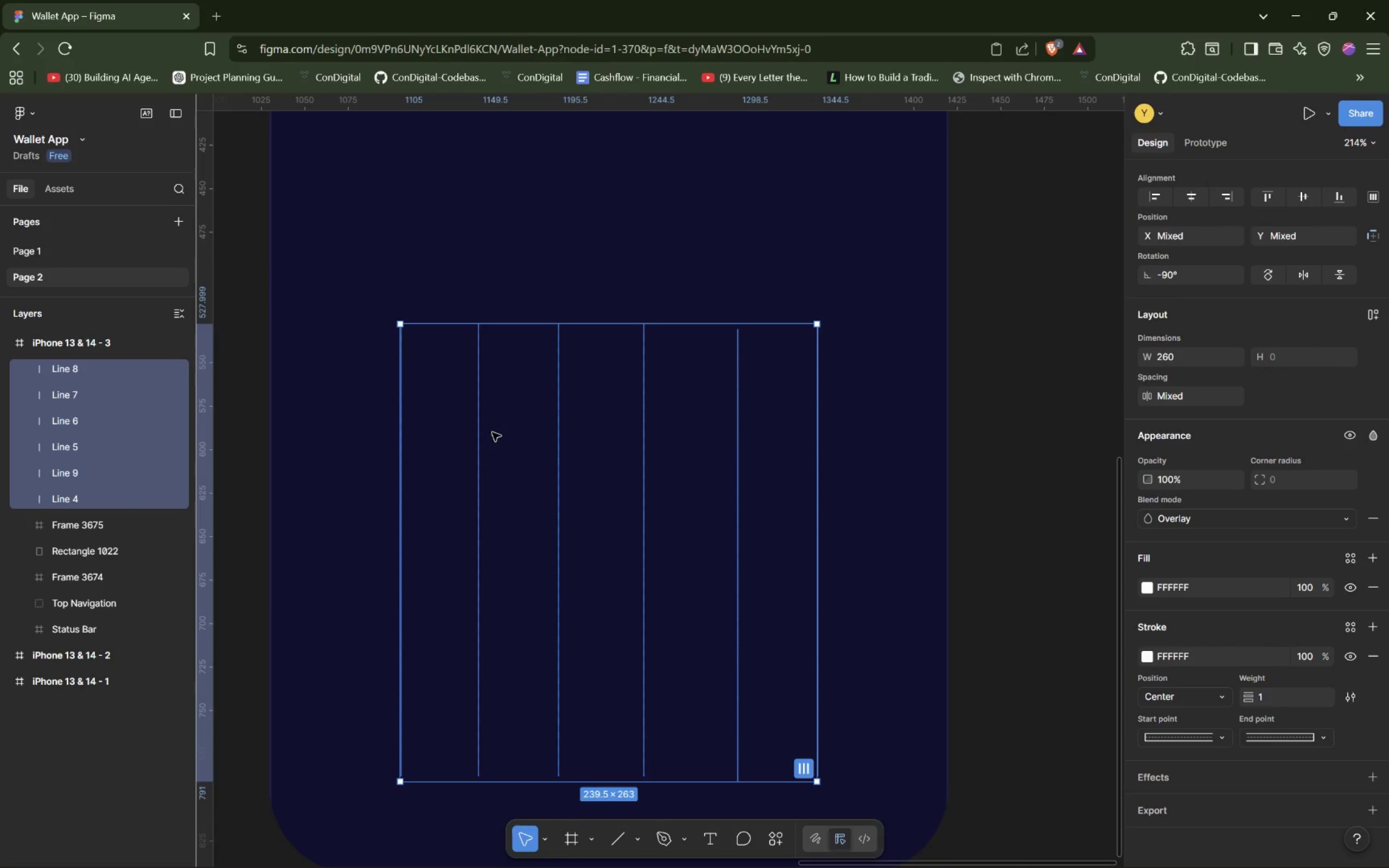 
left_click_drag(start_coordinate=[507, 425], to_coordinate=[506, 398])
 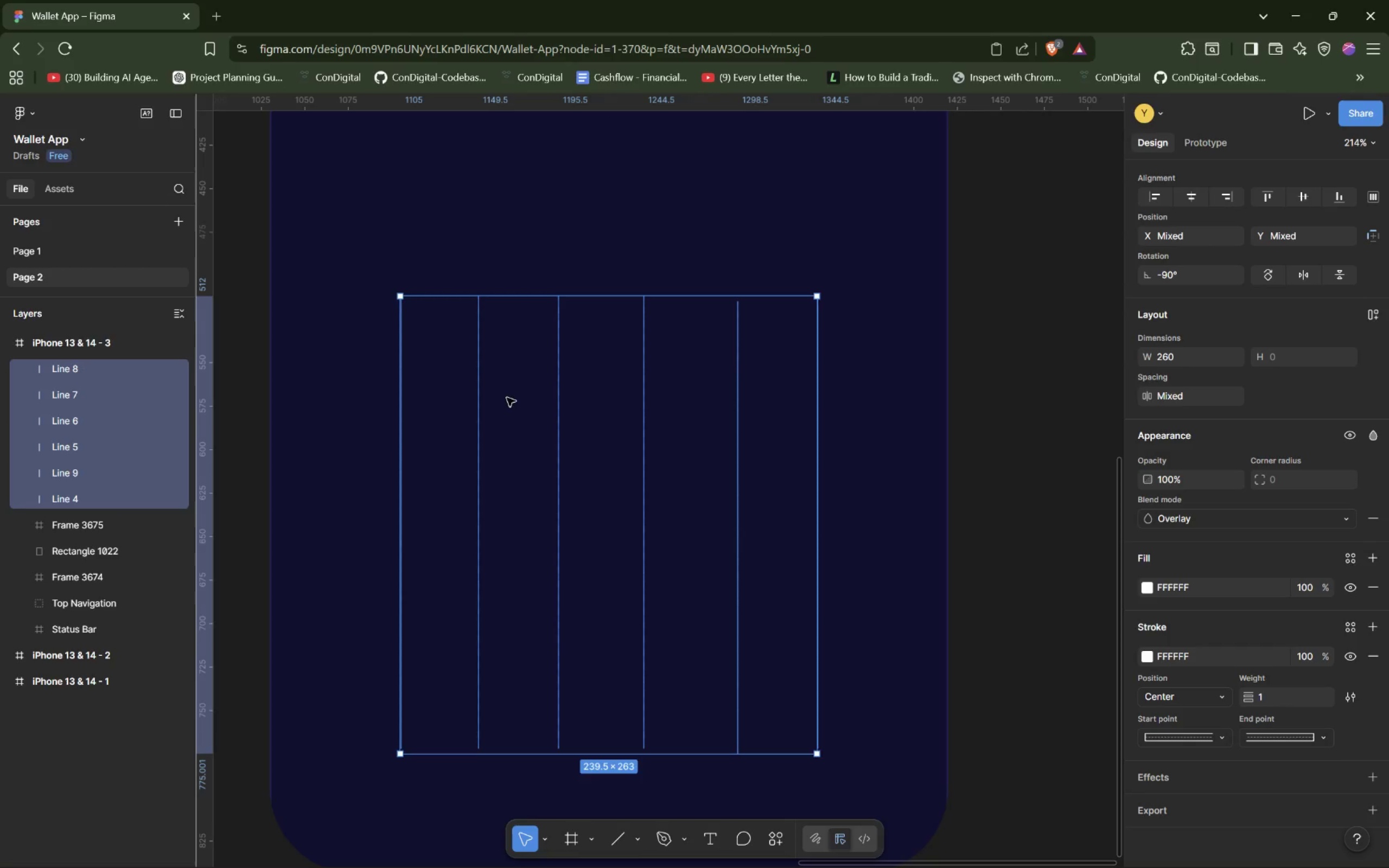 
key(Control+ControlLeft)
 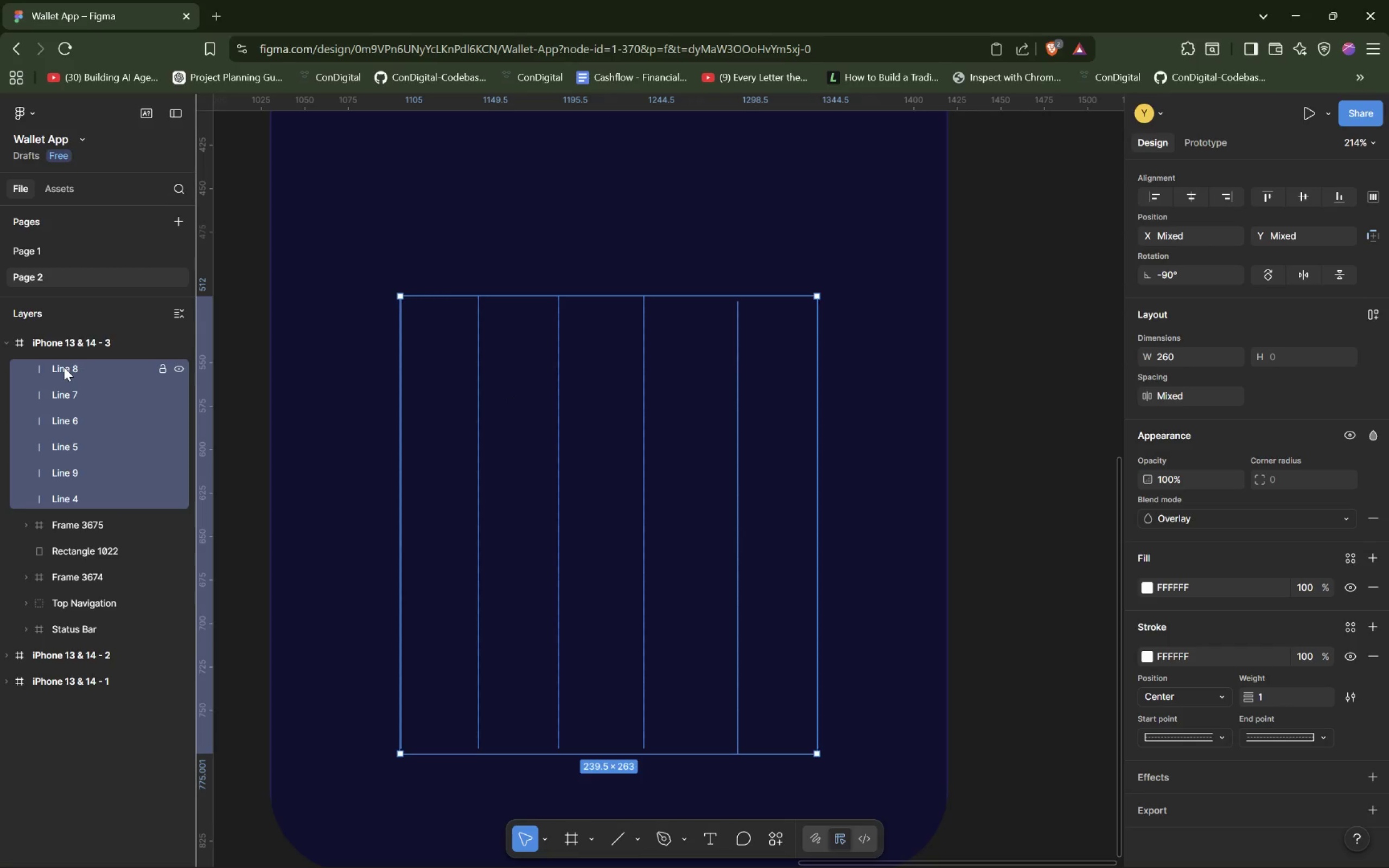 
right_click([64, 367])
 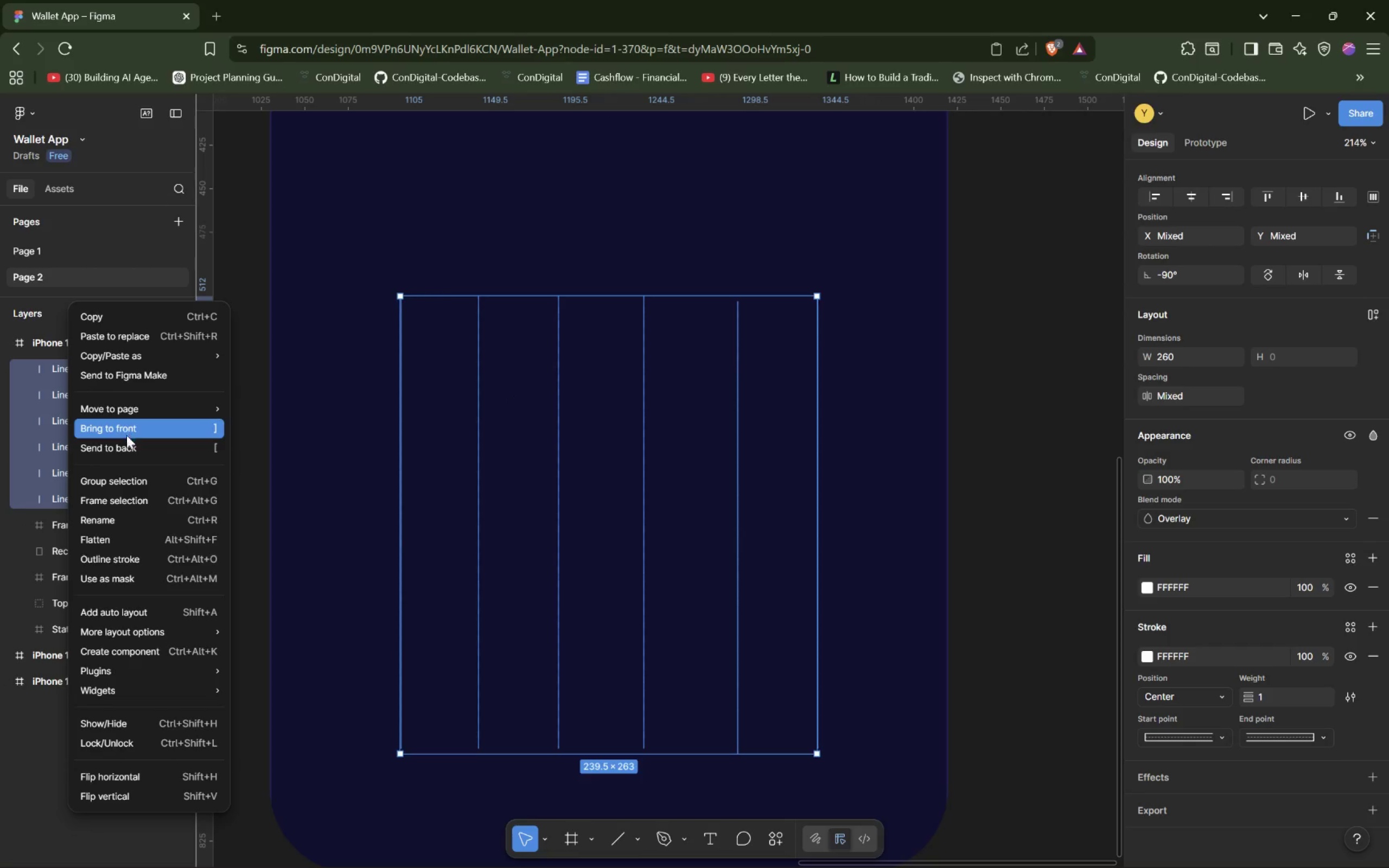 
left_click([126, 497])
 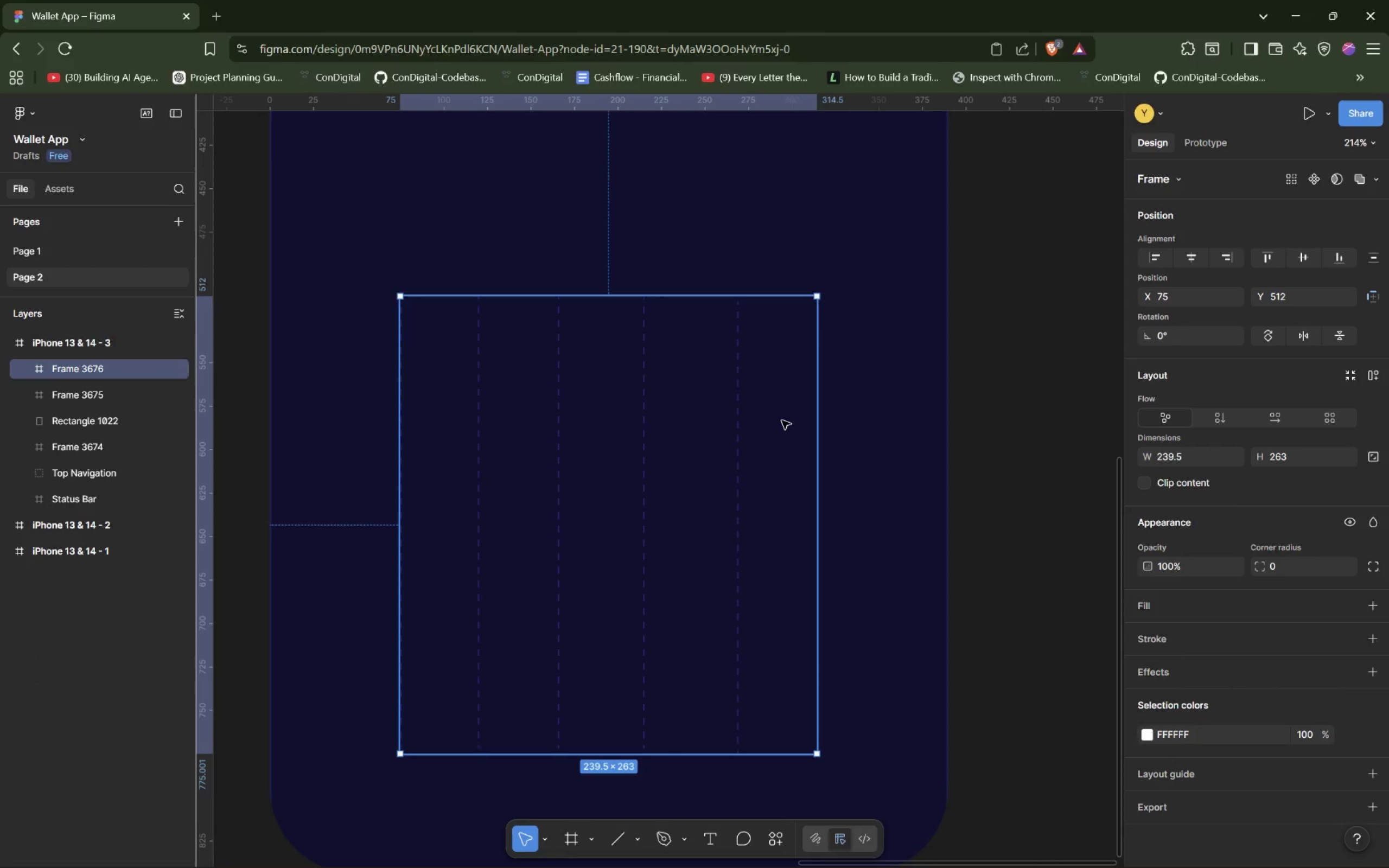 
wait(7.81)
 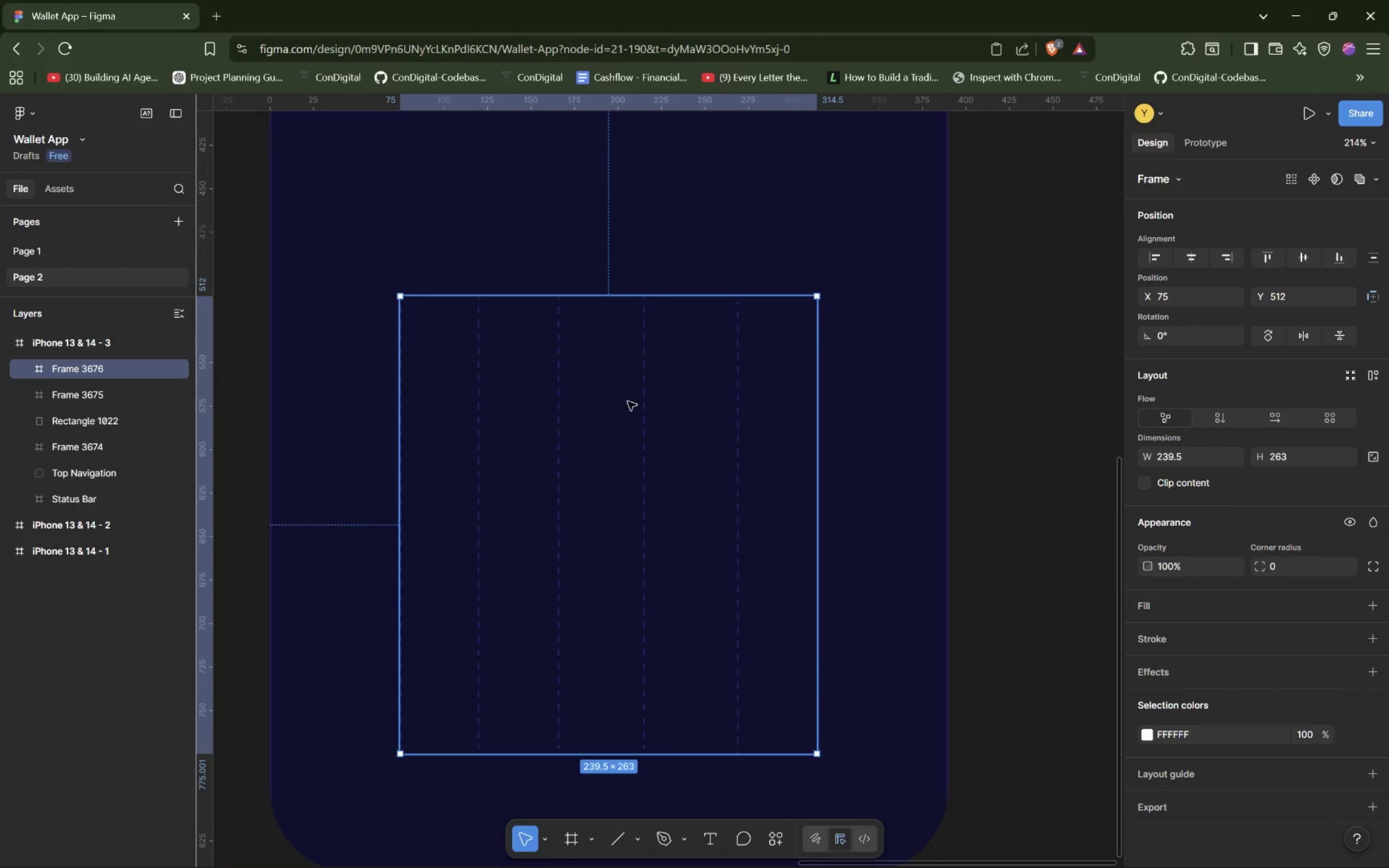 
left_click([101, 373])
 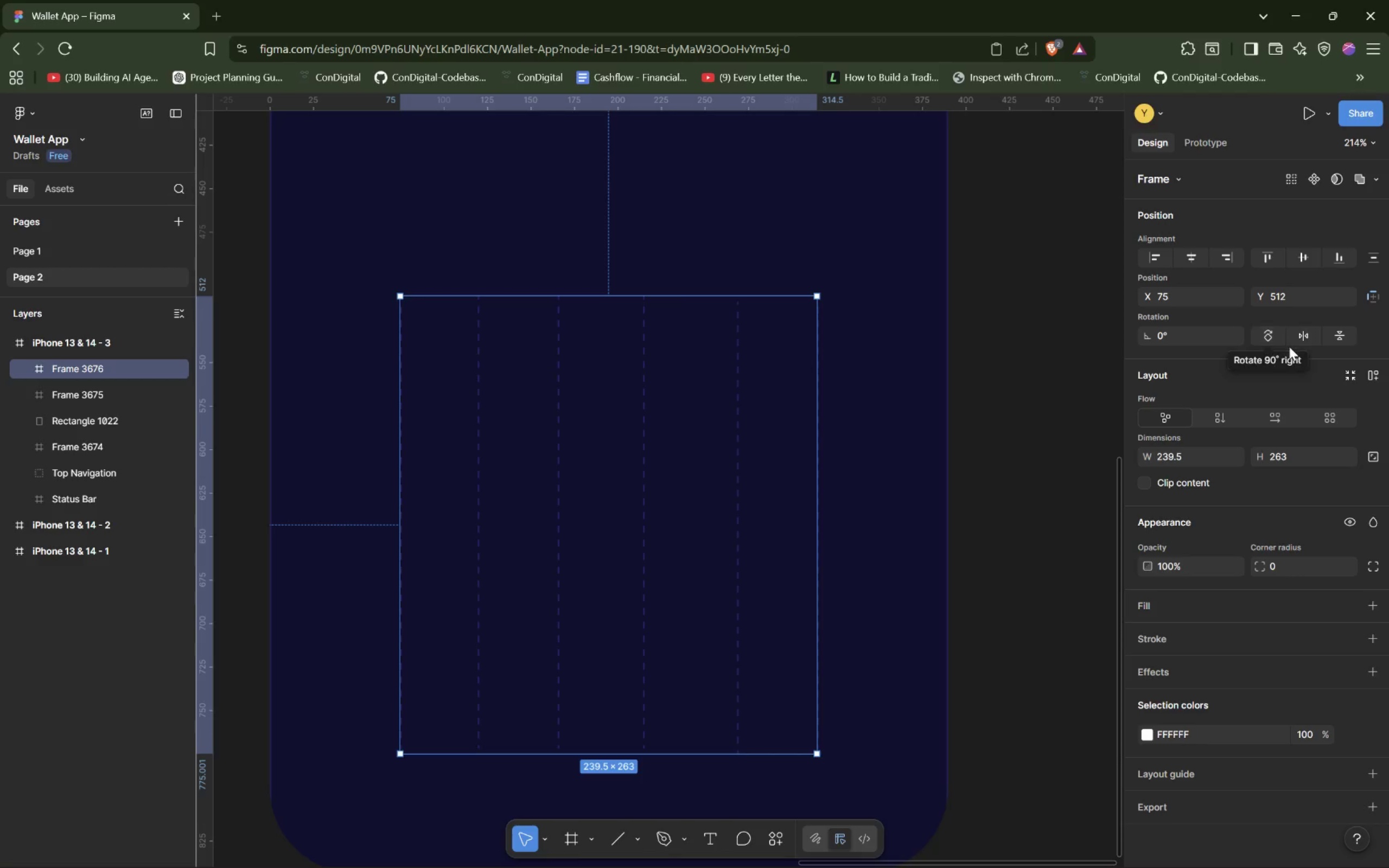 
scroll: coordinate [1295, 367], scroll_direction: down, amount: 4.0
 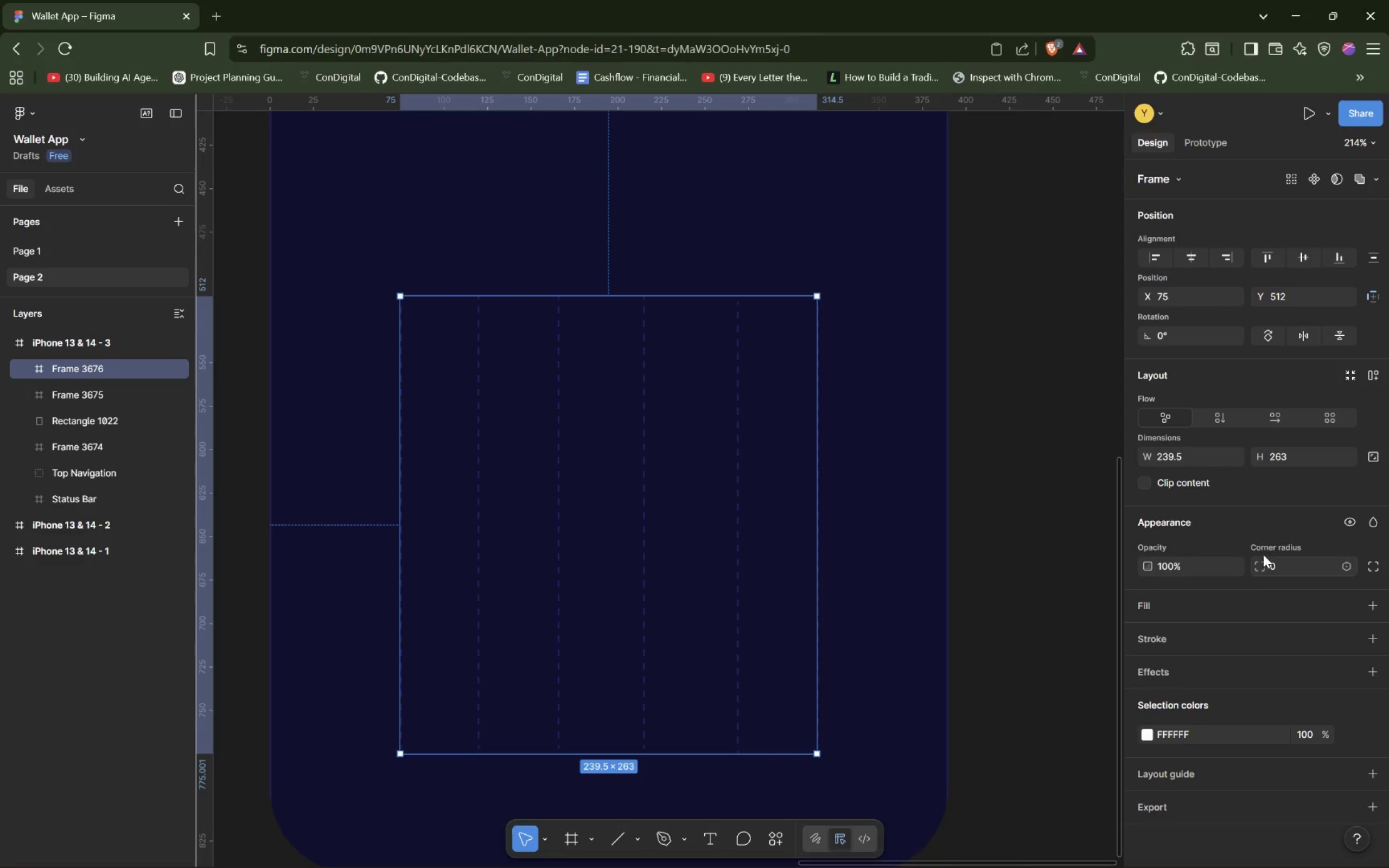 
scroll: coordinate [1266, 407], scroll_direction: up, amount: 5.0
 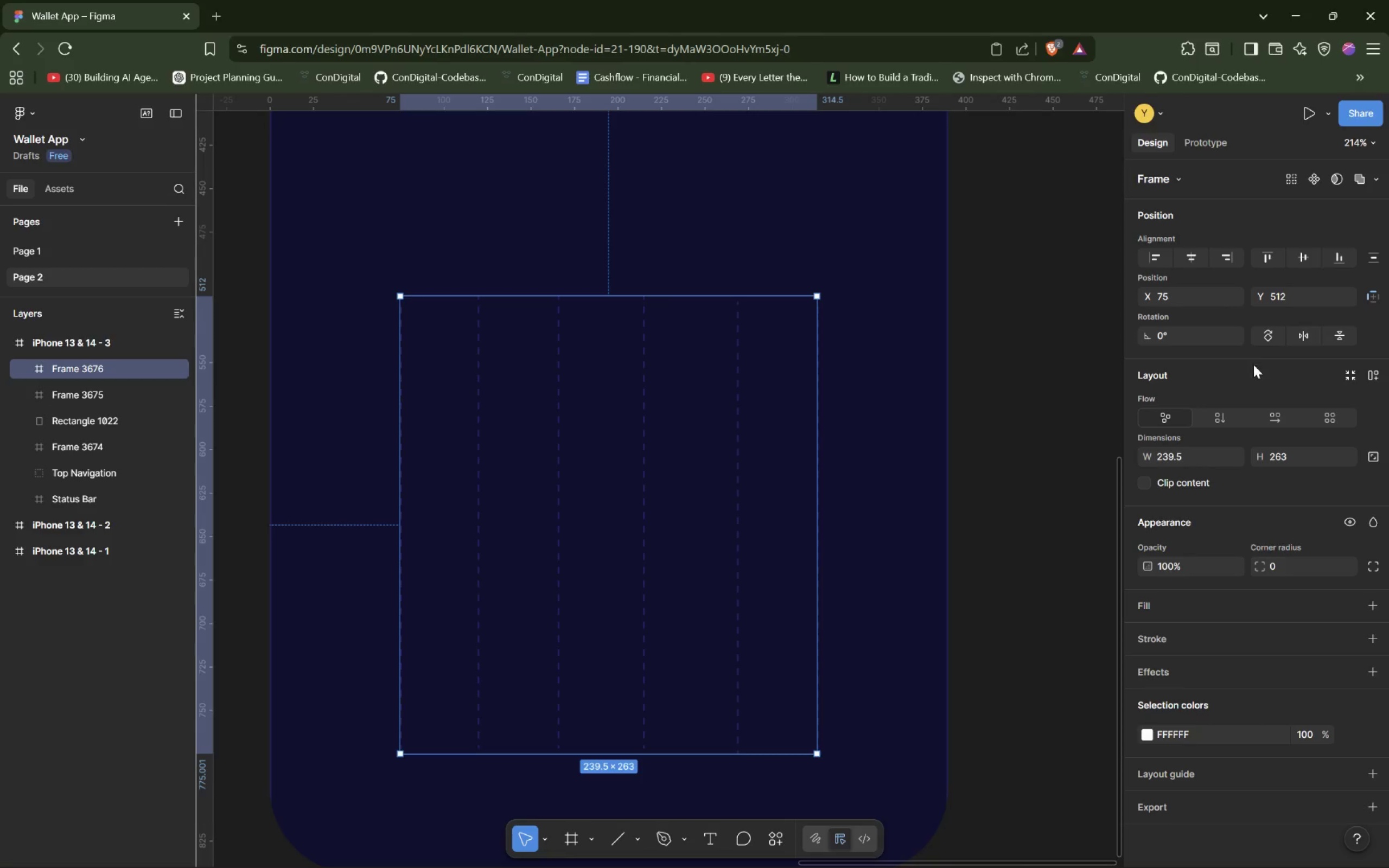 
left_click([1253, 366])
 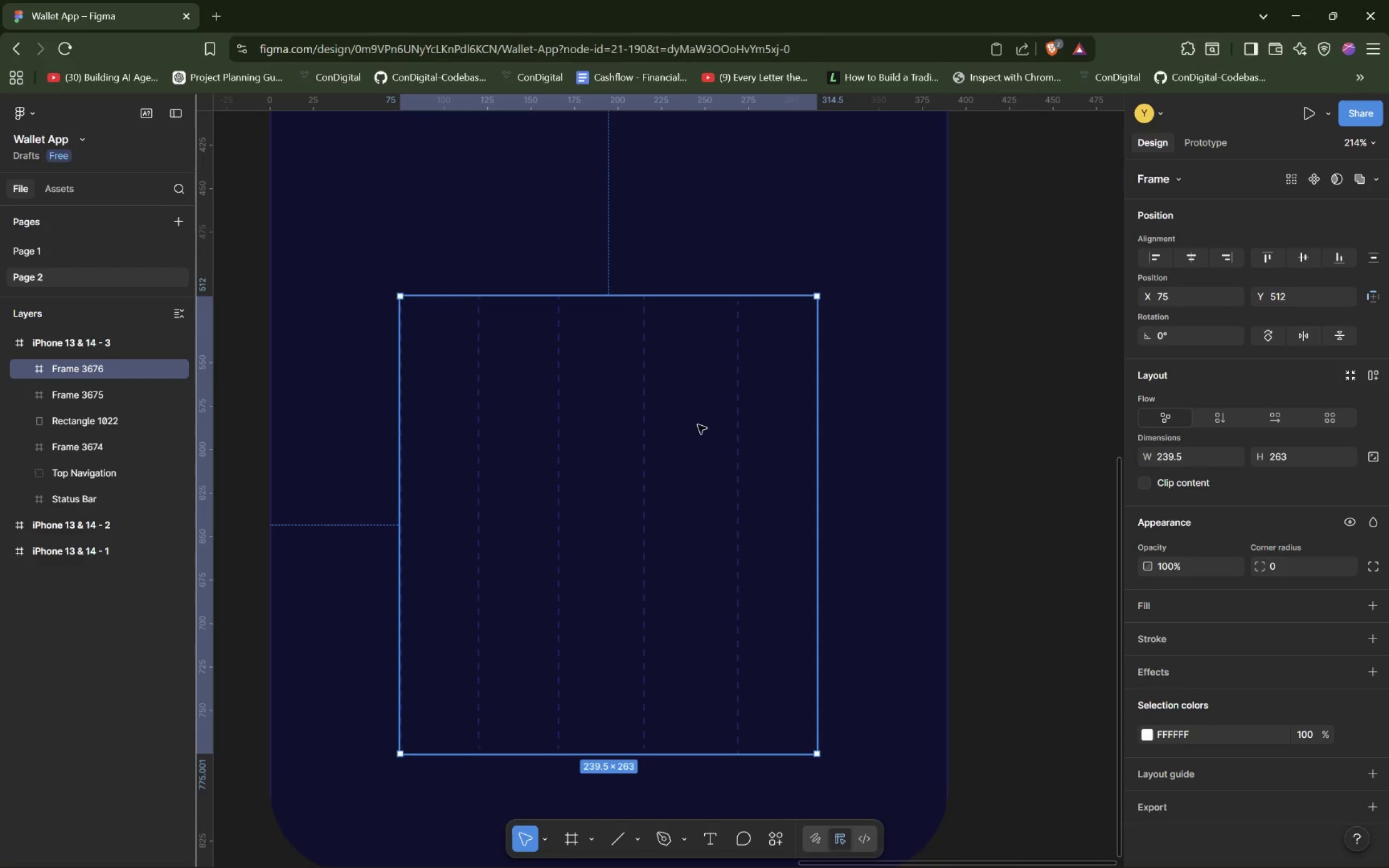 
left_click([698, 363])
 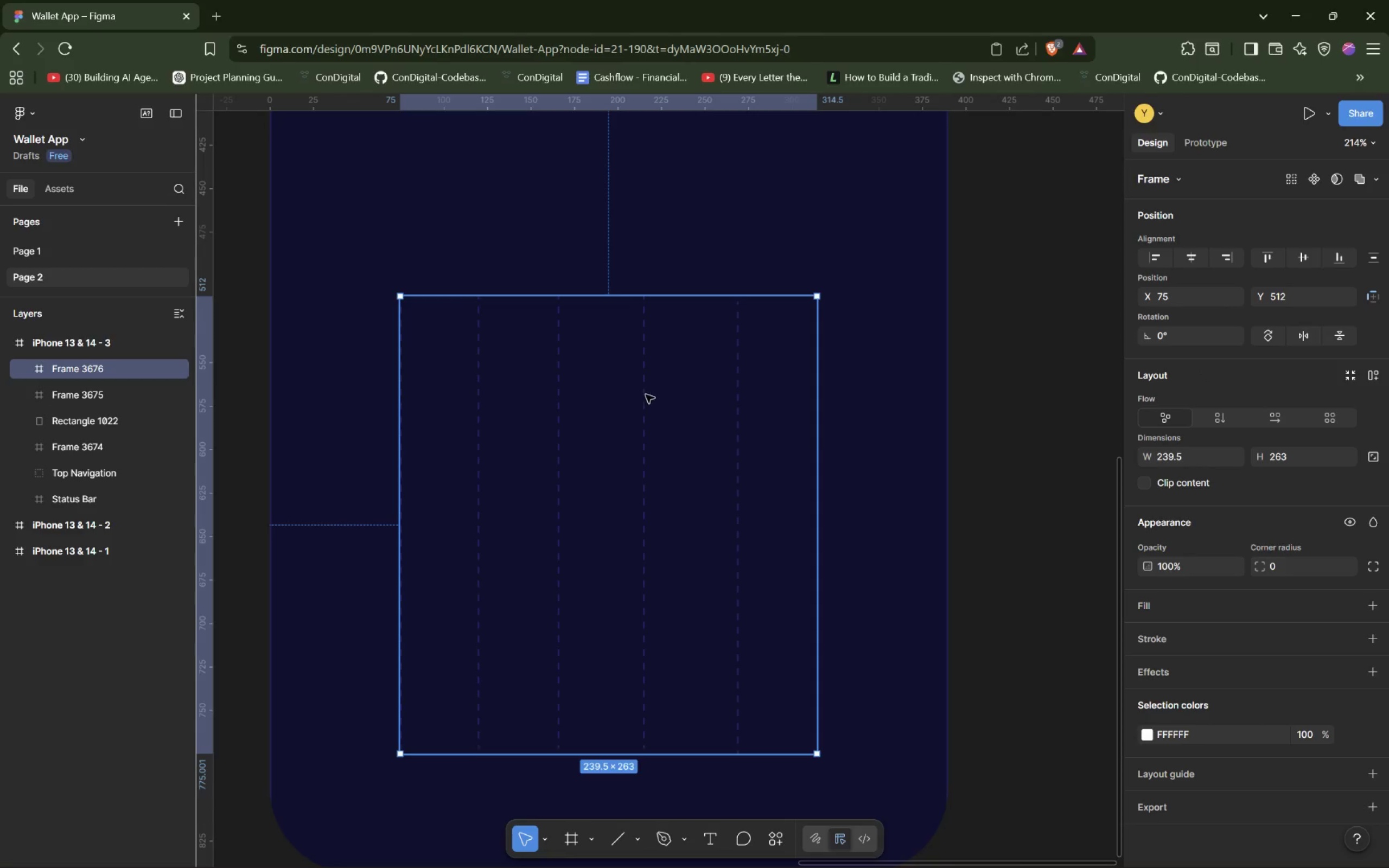 
left_click([644, 394])
 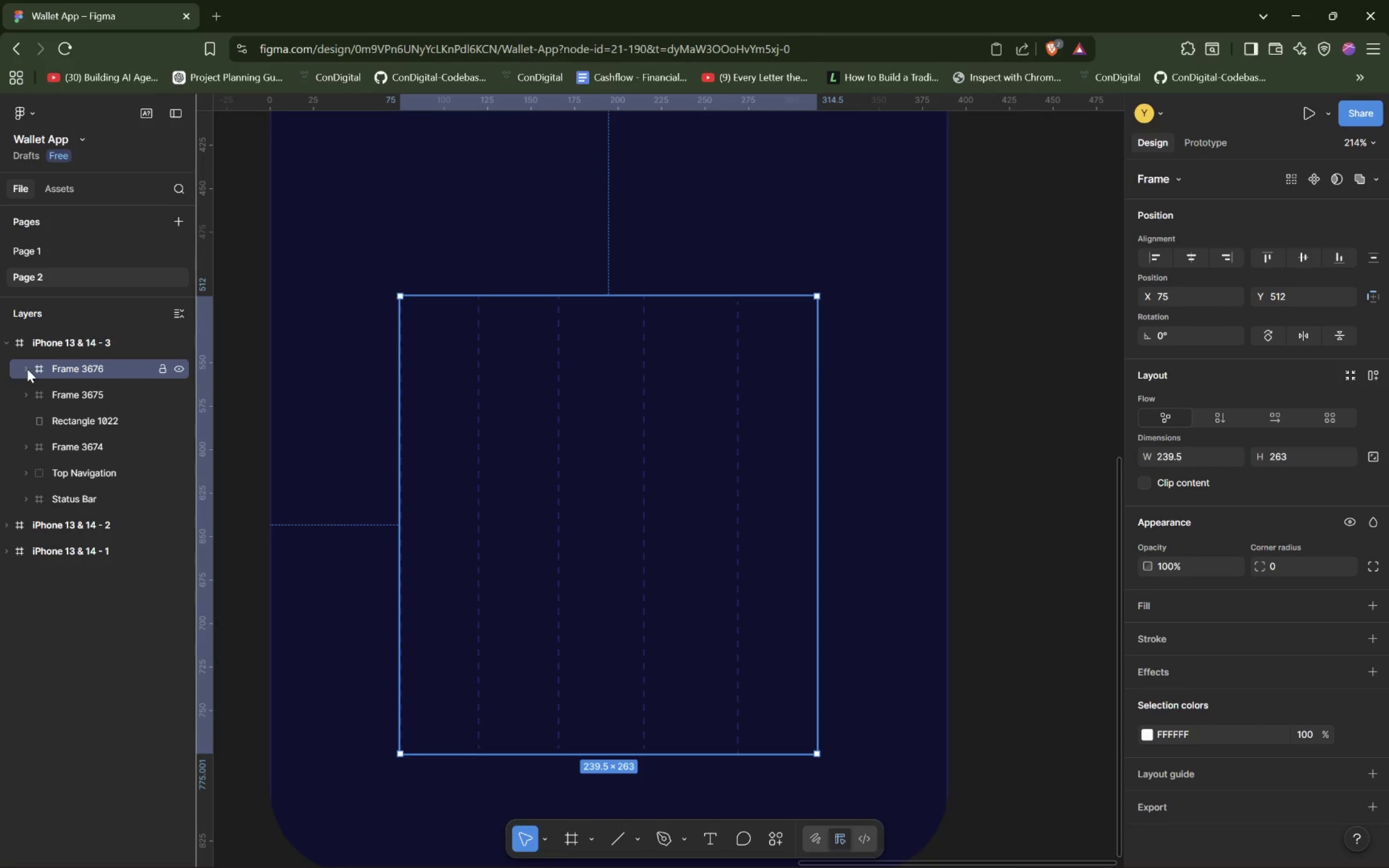 
left_click([105, 398])
 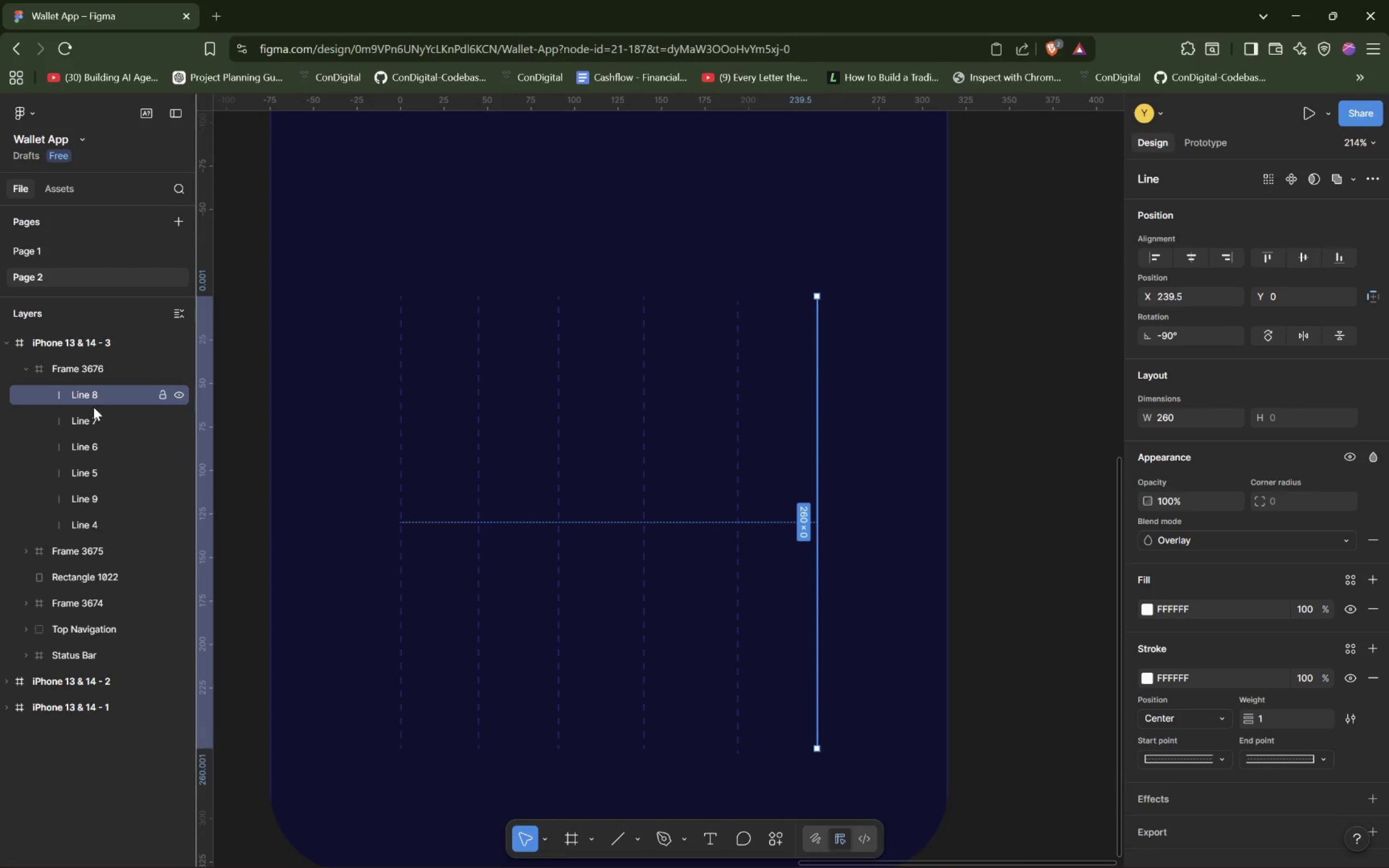 
left_click([91, 415])
 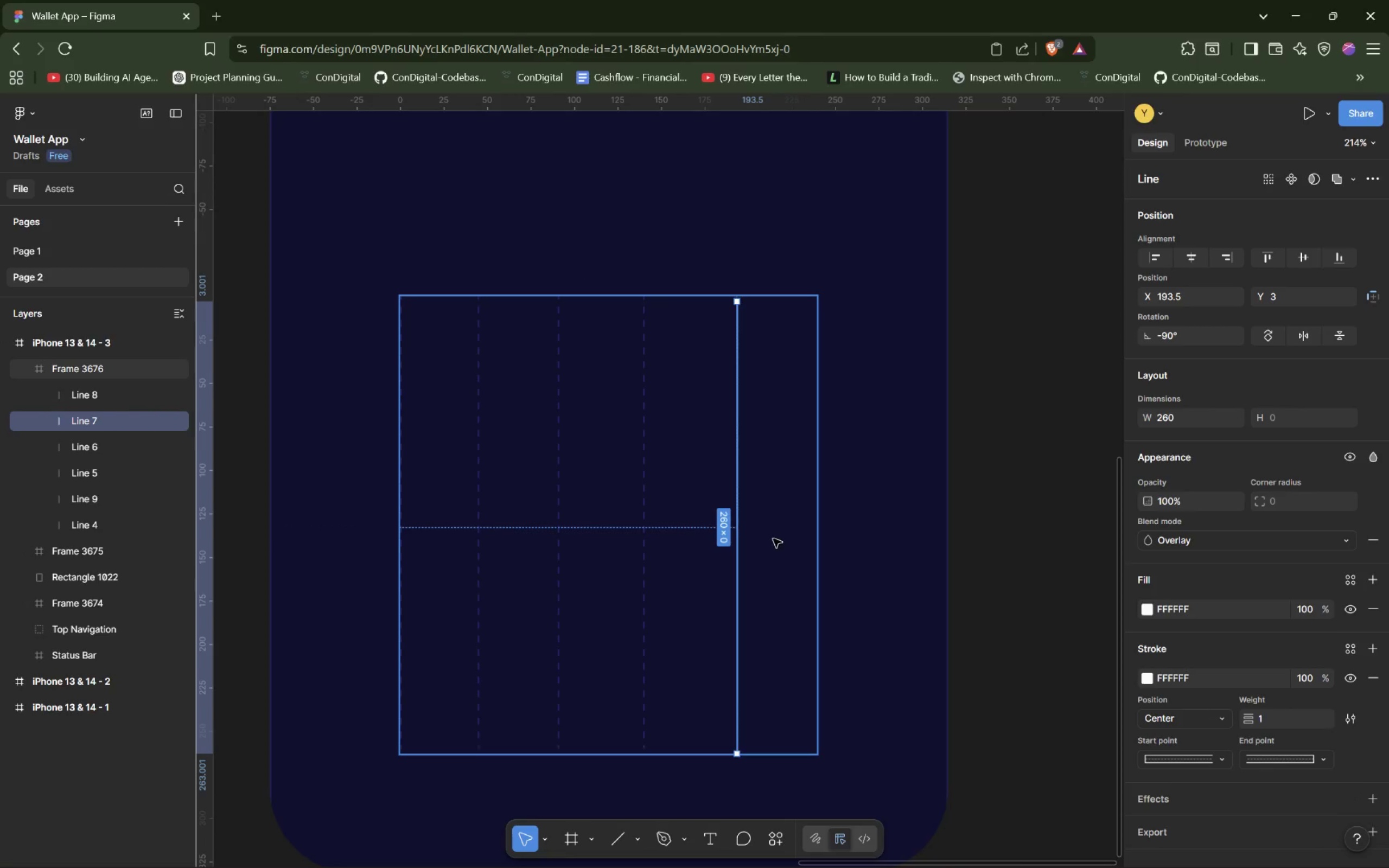 
key(Control+ControlLeft)
 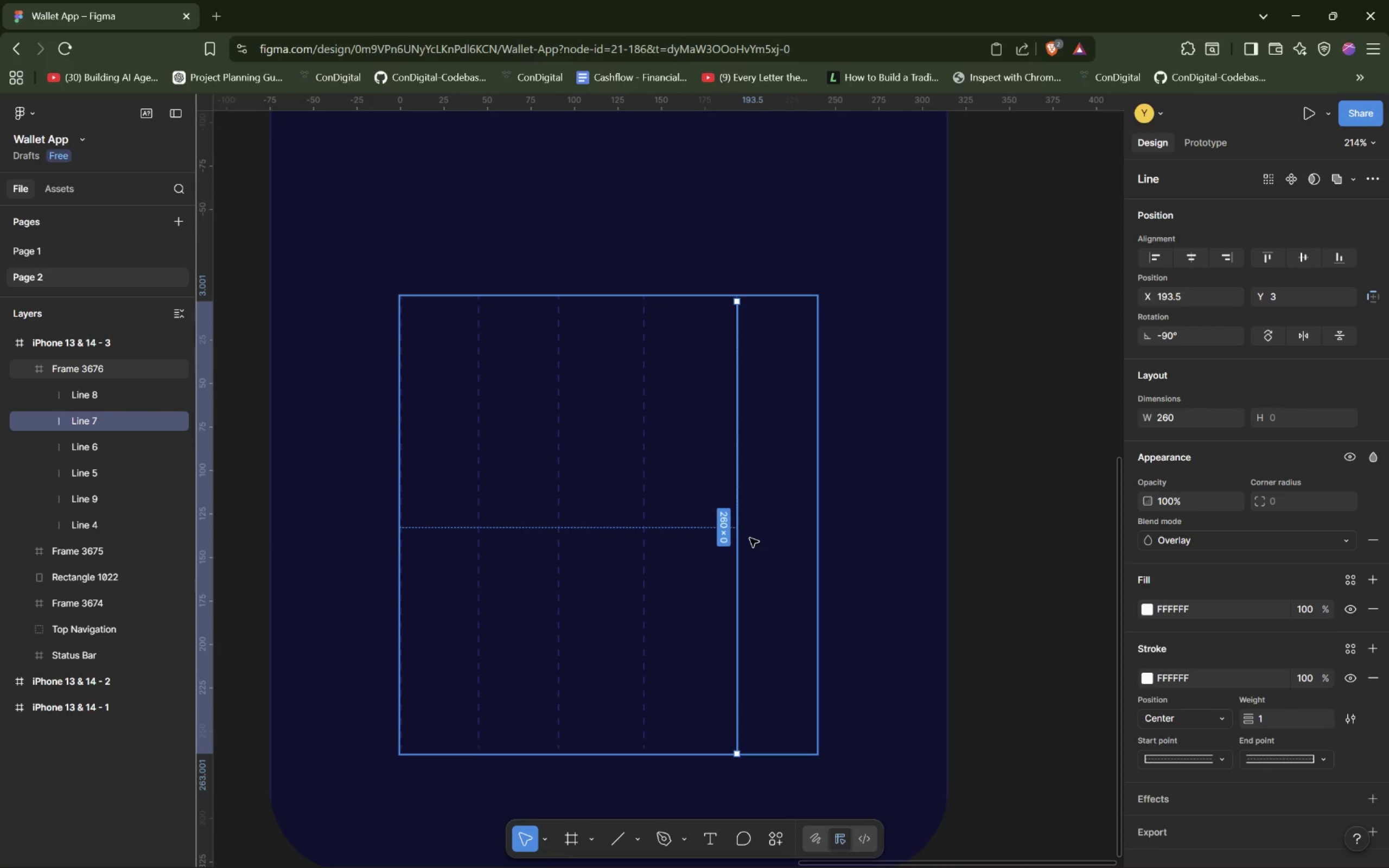 
hold_key(key=AltLeft, duration=1.5)
 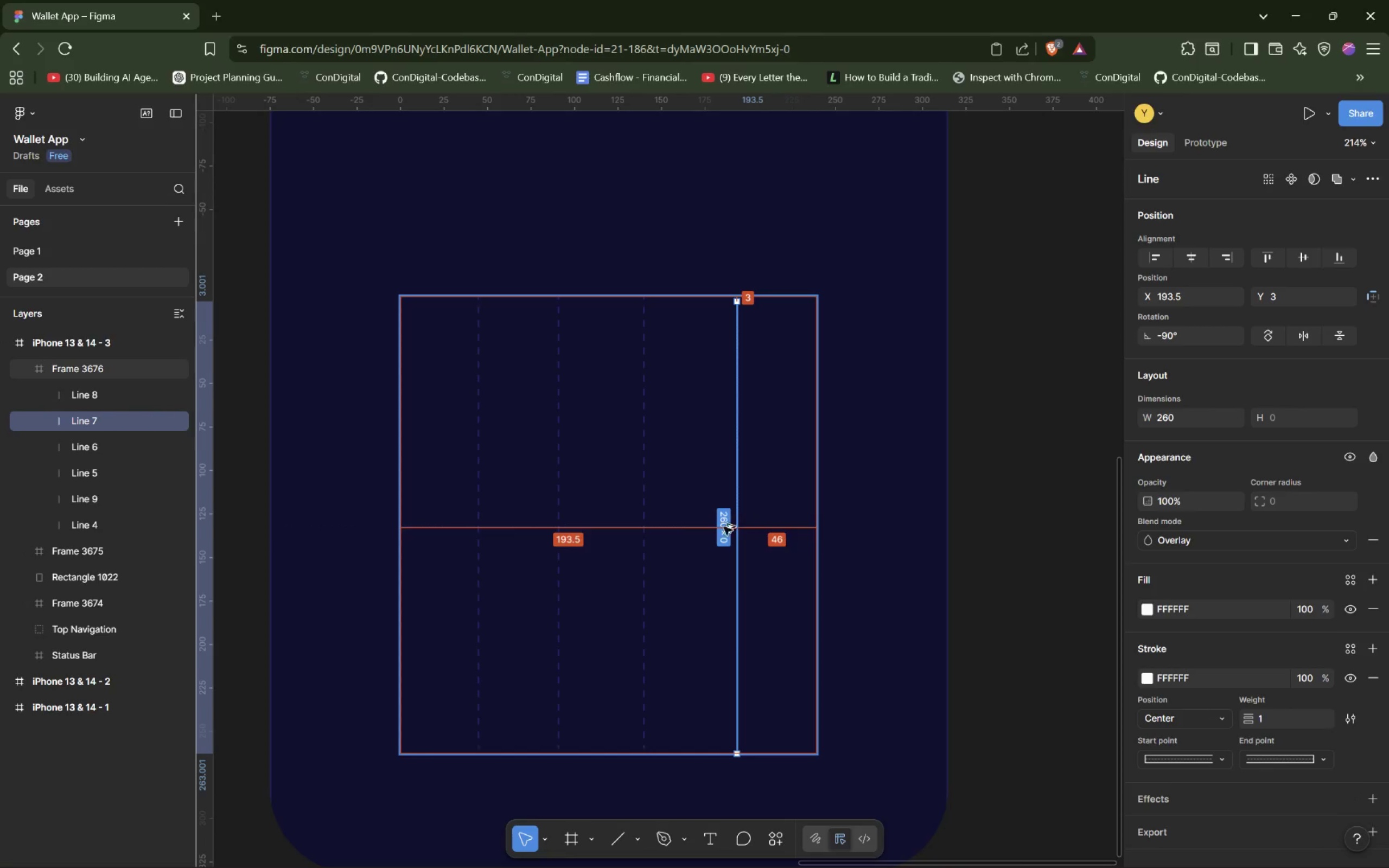 
hold_key(key=AltLeft, duration=1.5)
 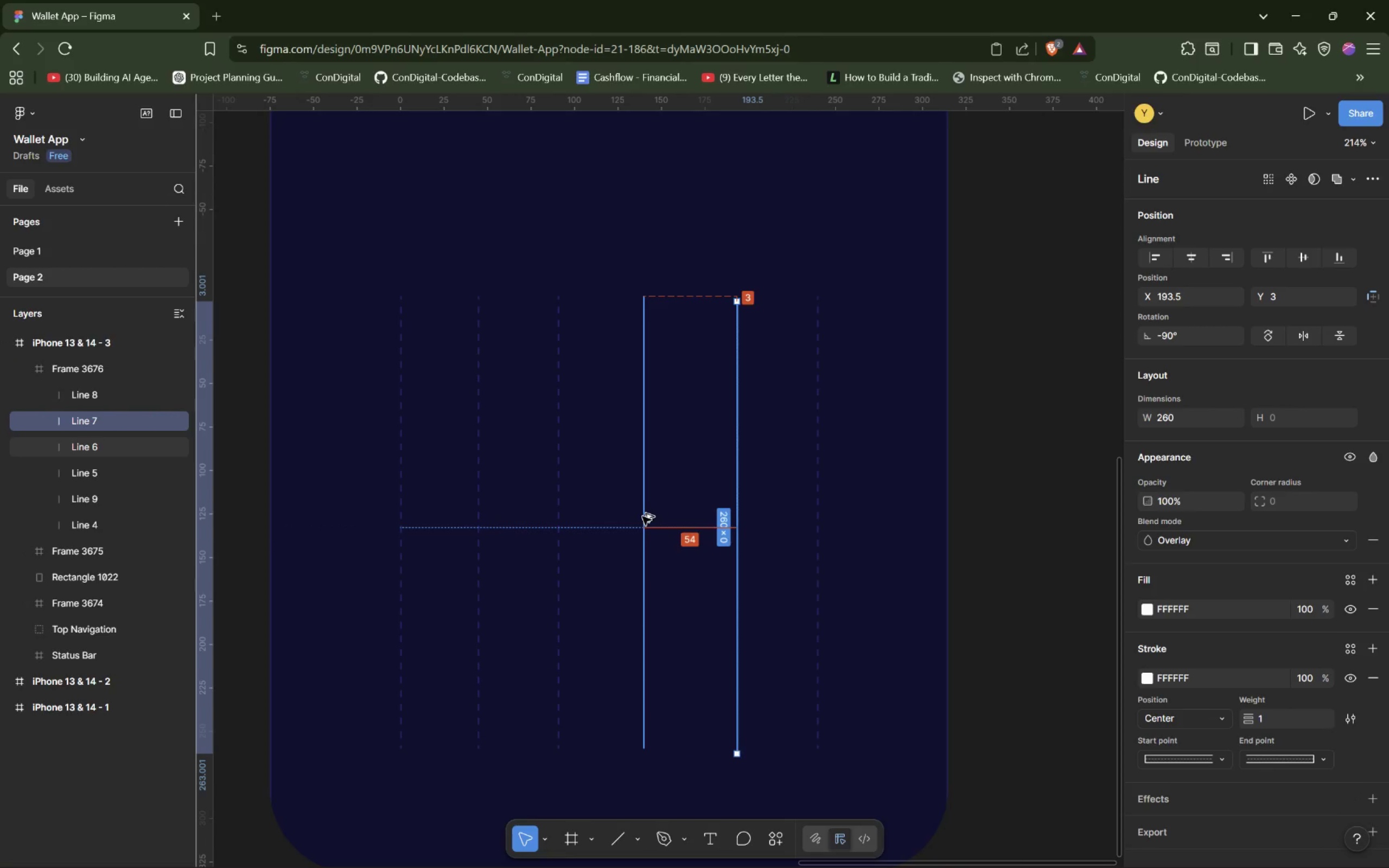 
hold_key(key=AltLeft, duration=1.5)
 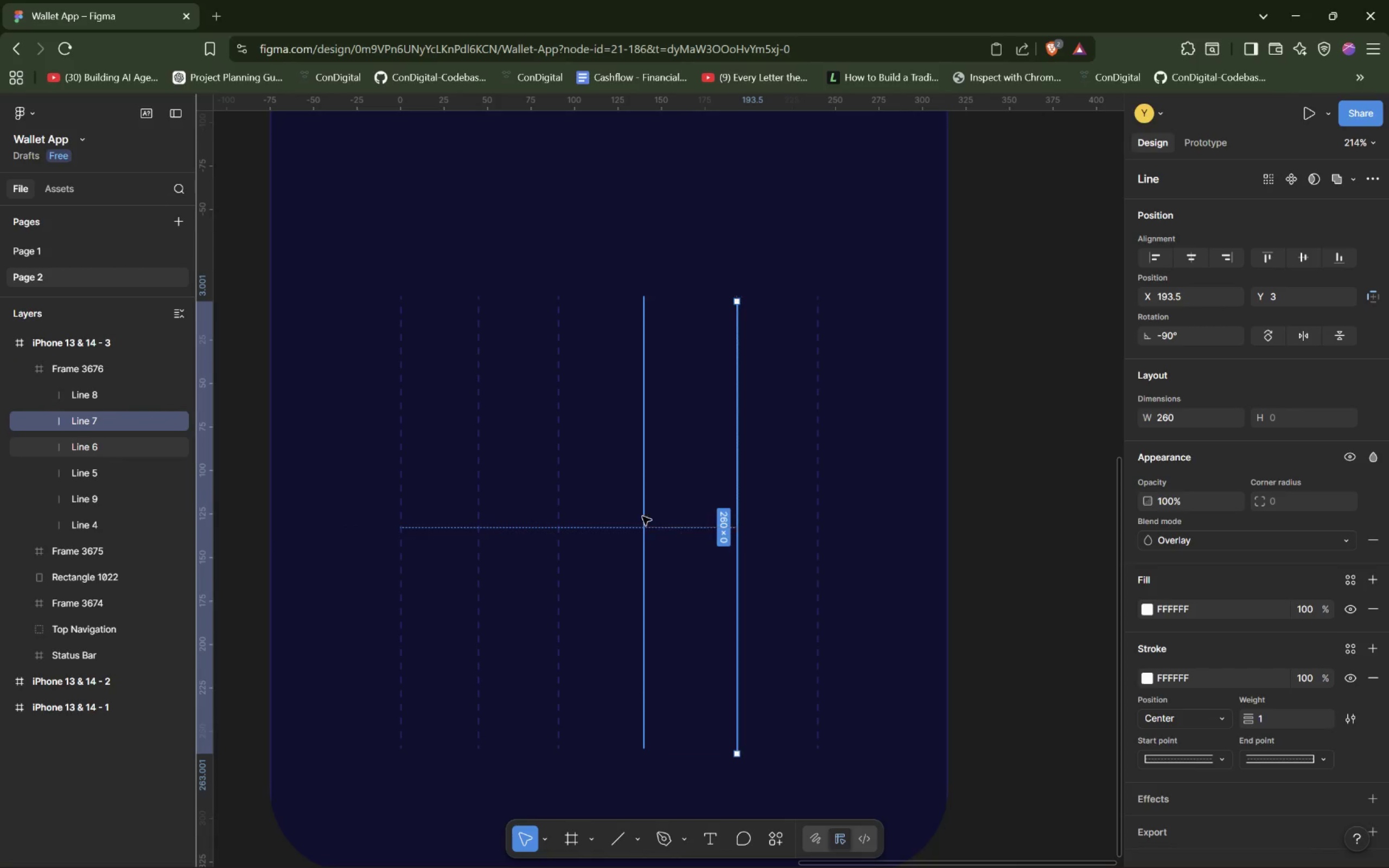 
hold_key(key=AltLeft, duration=0.59)
 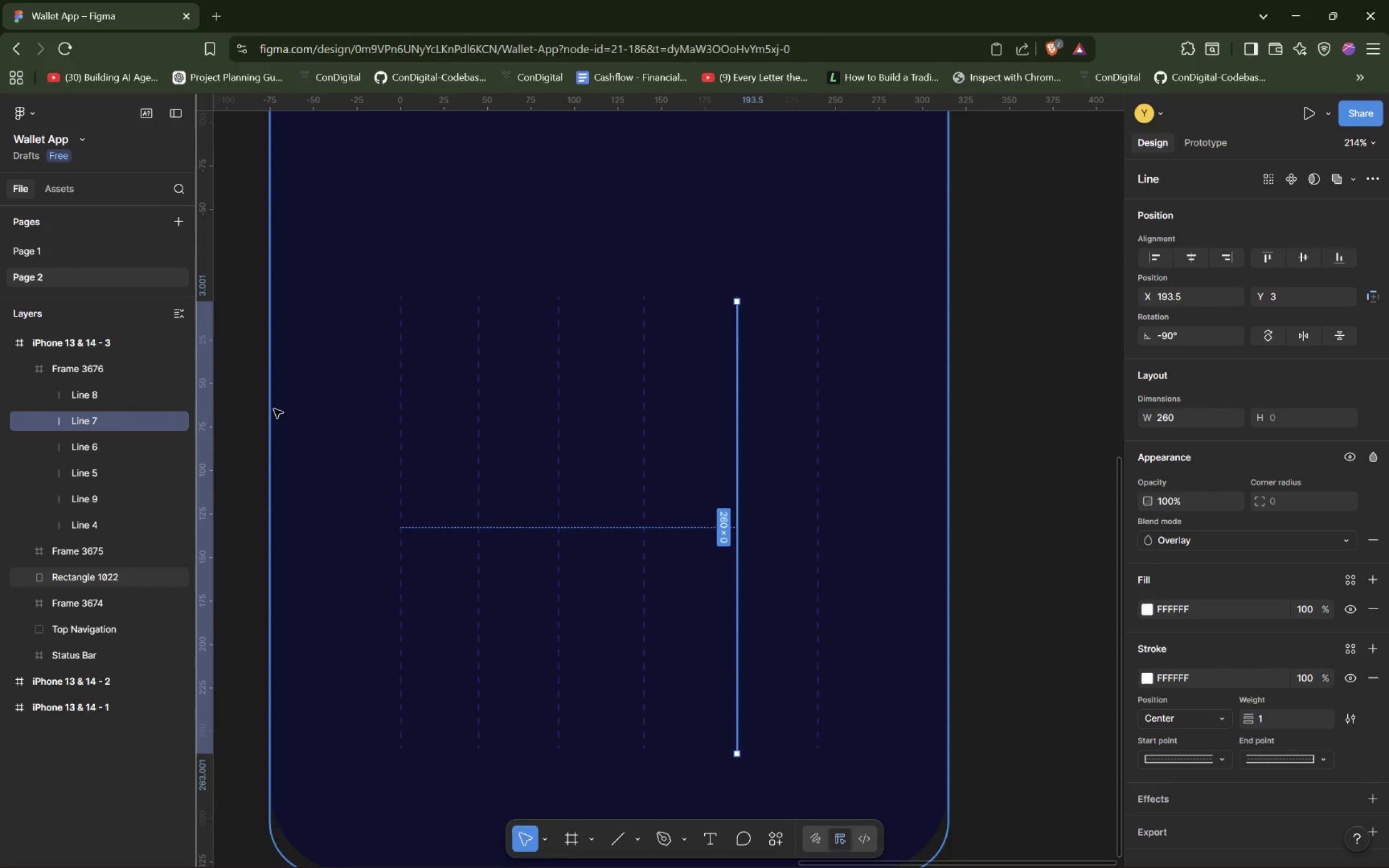 
left_click([64, 393])
 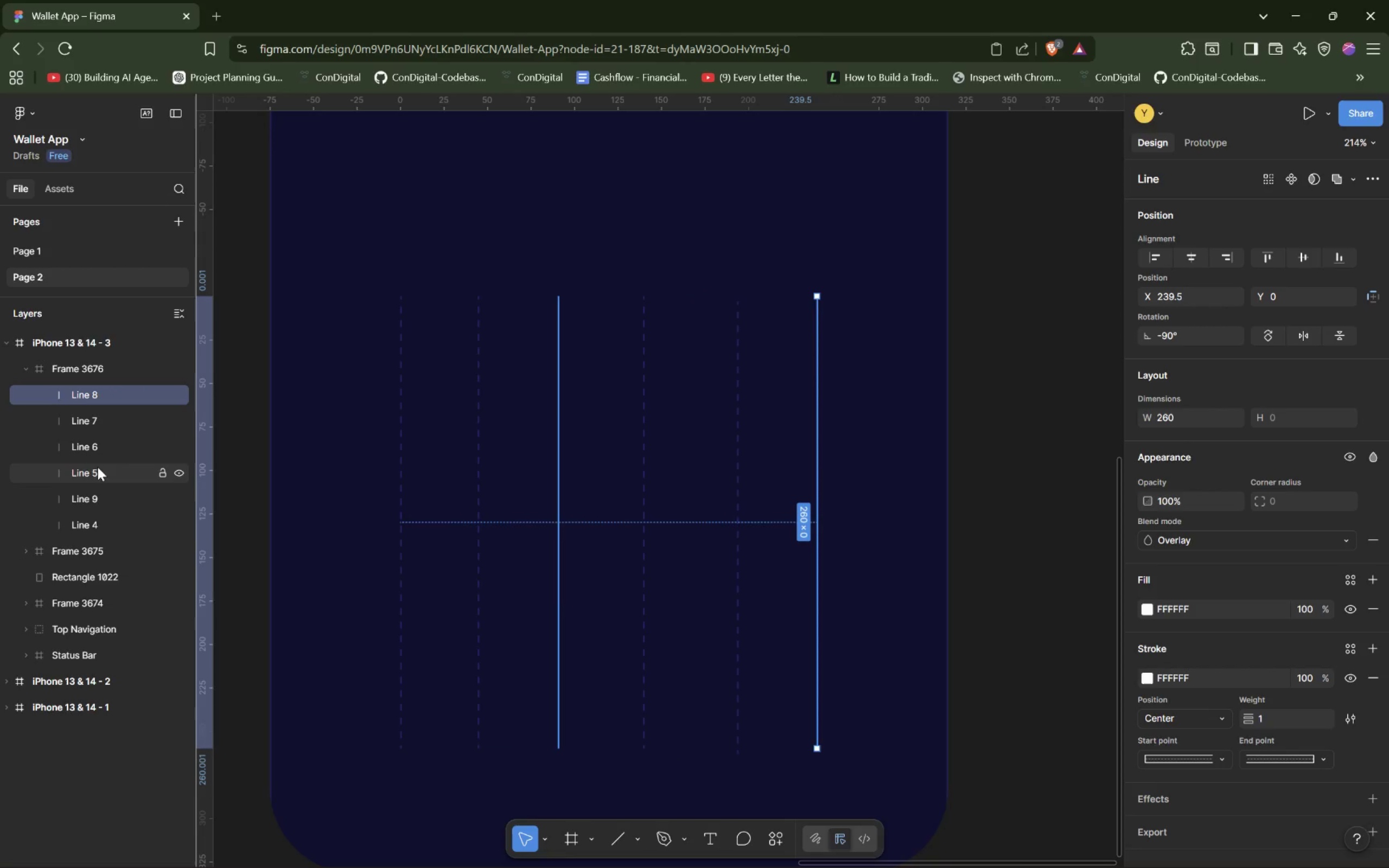 
hold_key(key=ShiftLeft, duration=0.83)
left_click([89, 520])
 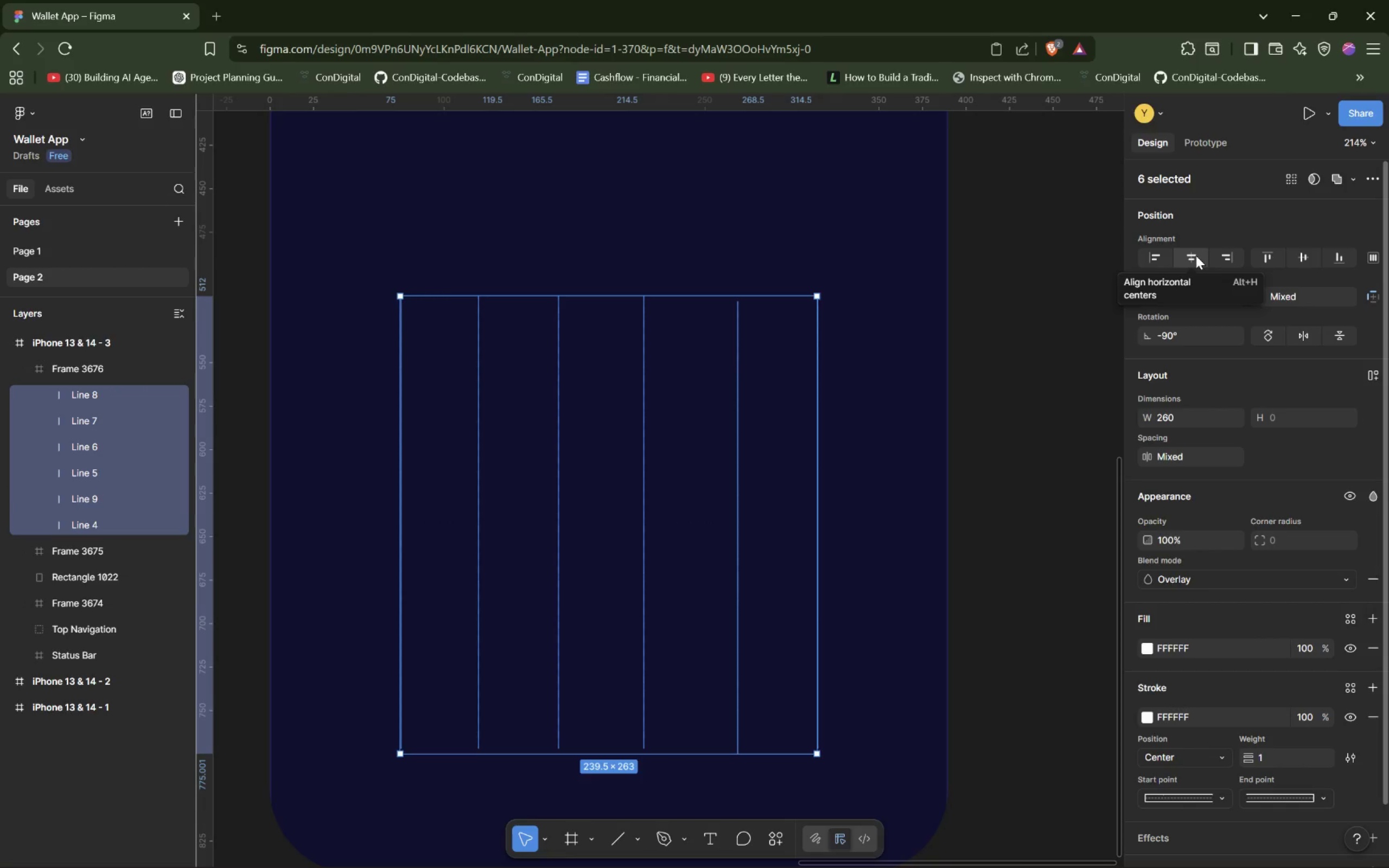 
left_click([1196, 256])
 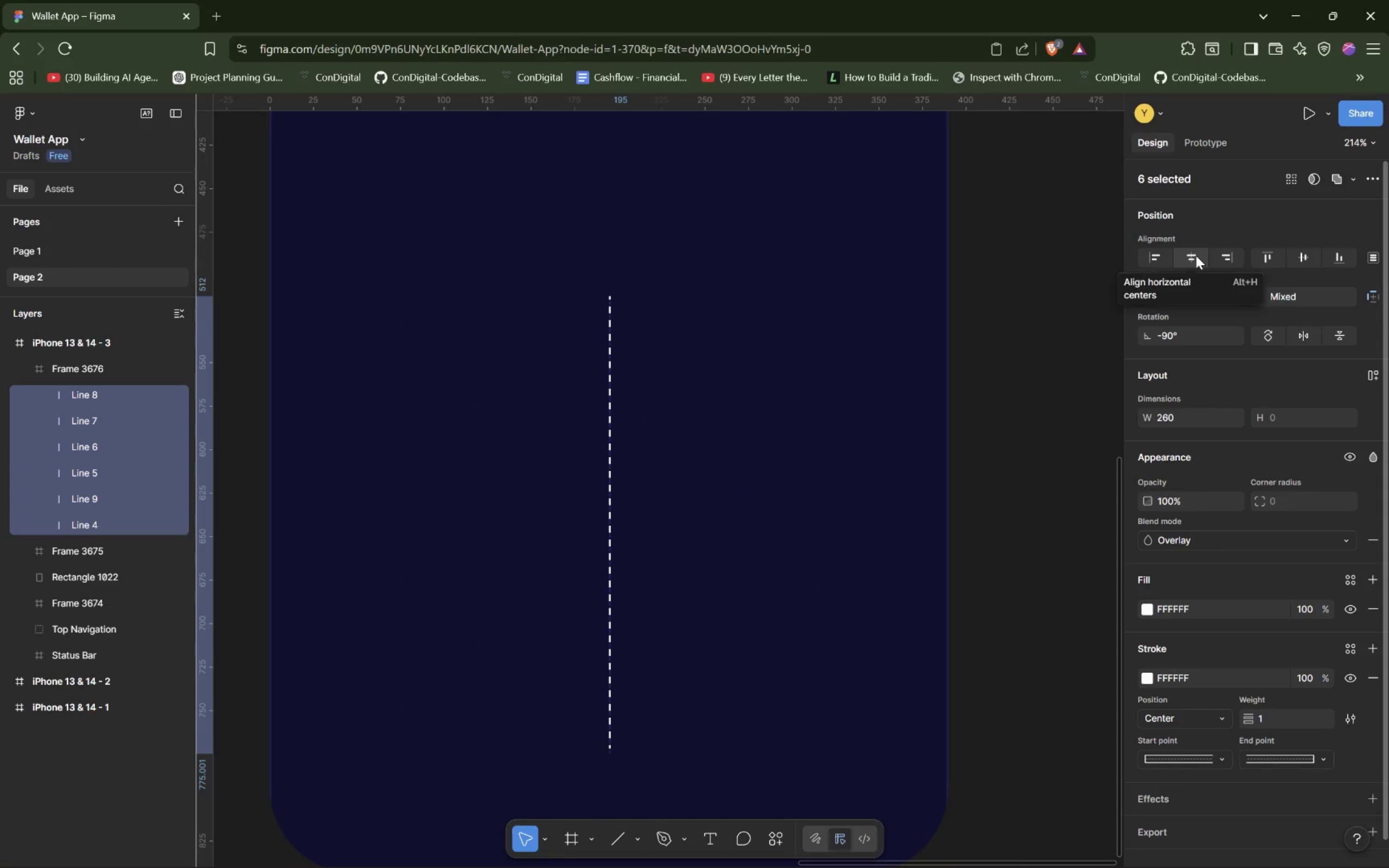 
key(Control+Z)
 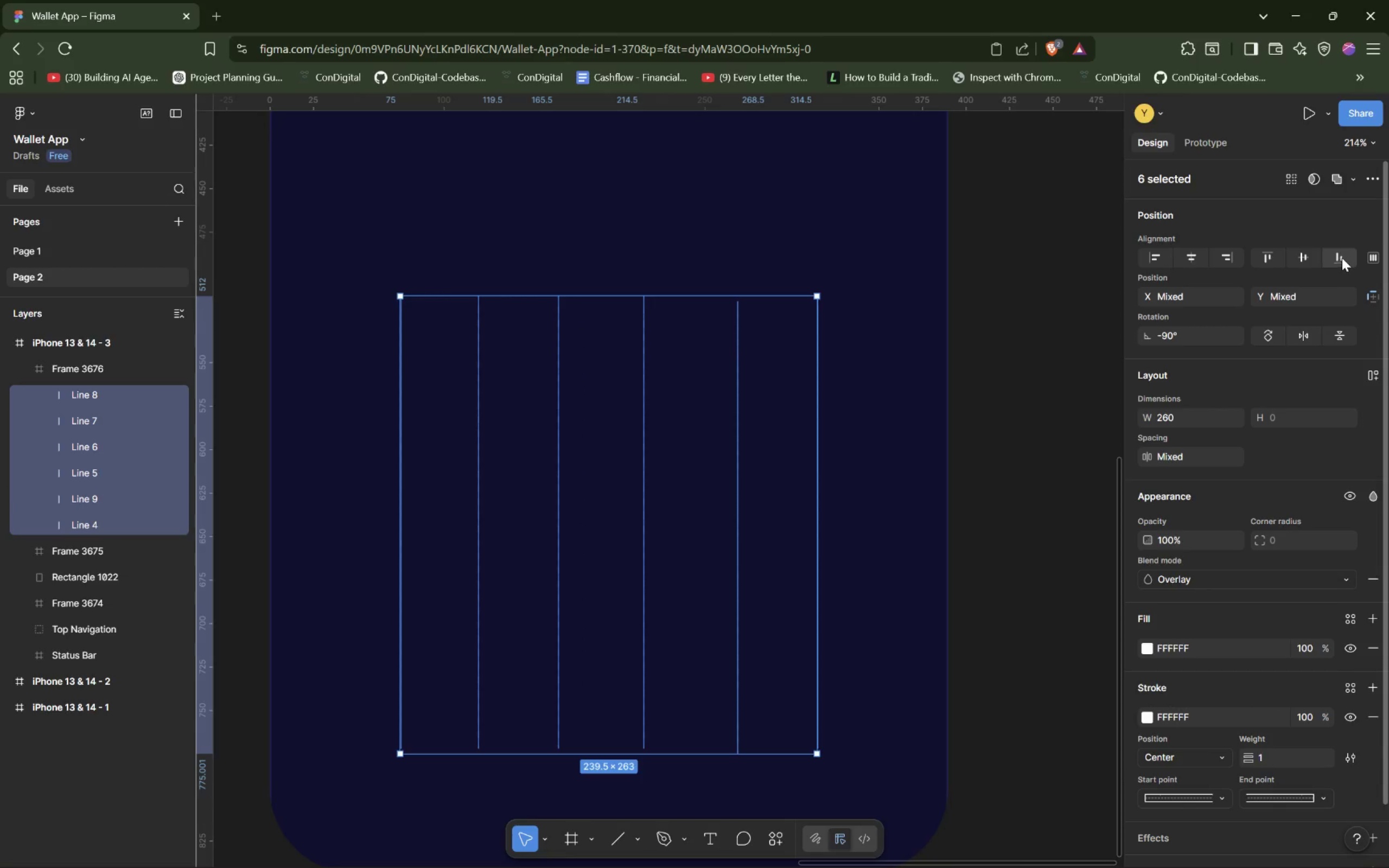 
left_click([1367, 256])
 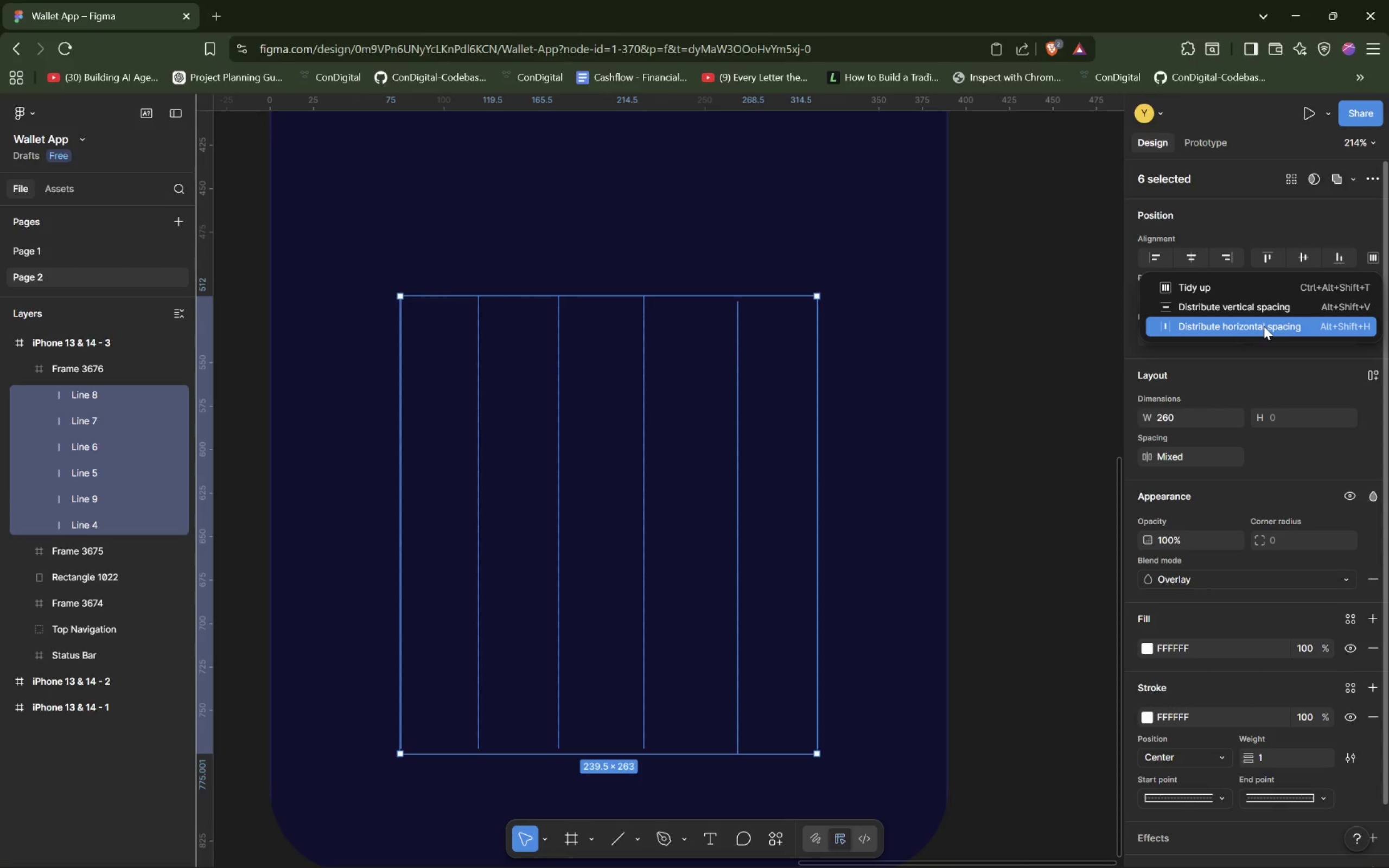 
left_click([1264, 326])
 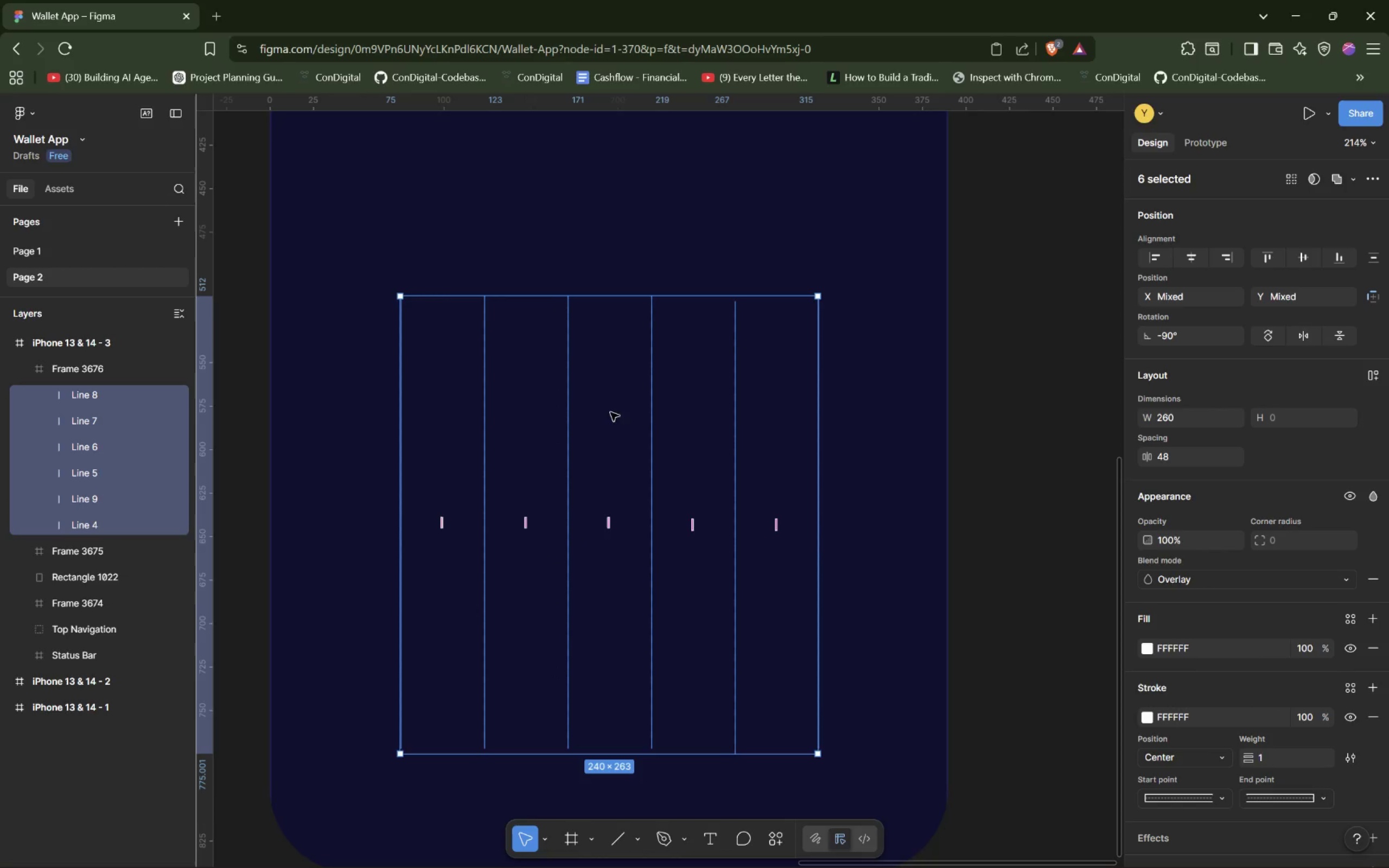 
left_click([607, 425])
 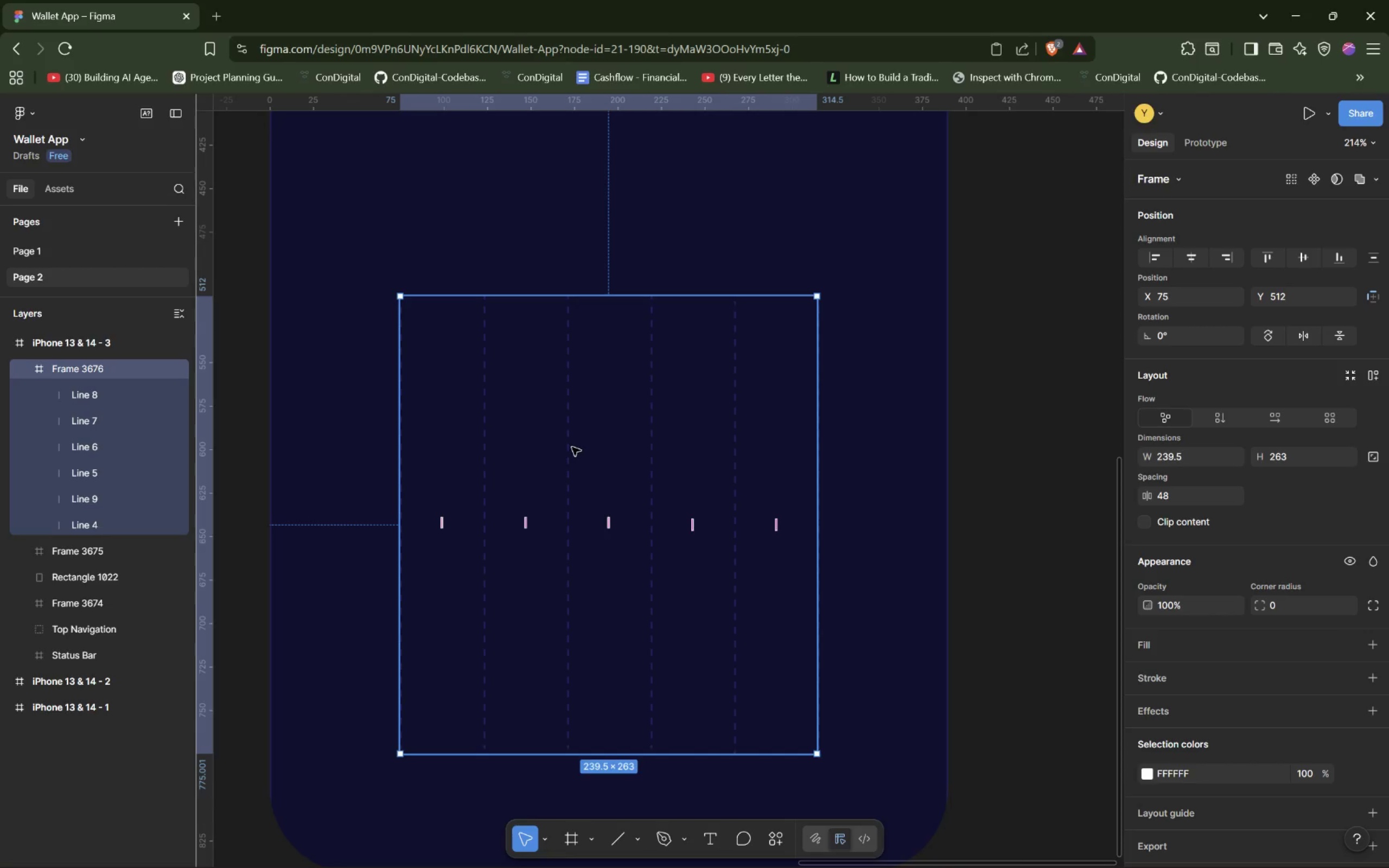 
double_click([570, 449])
 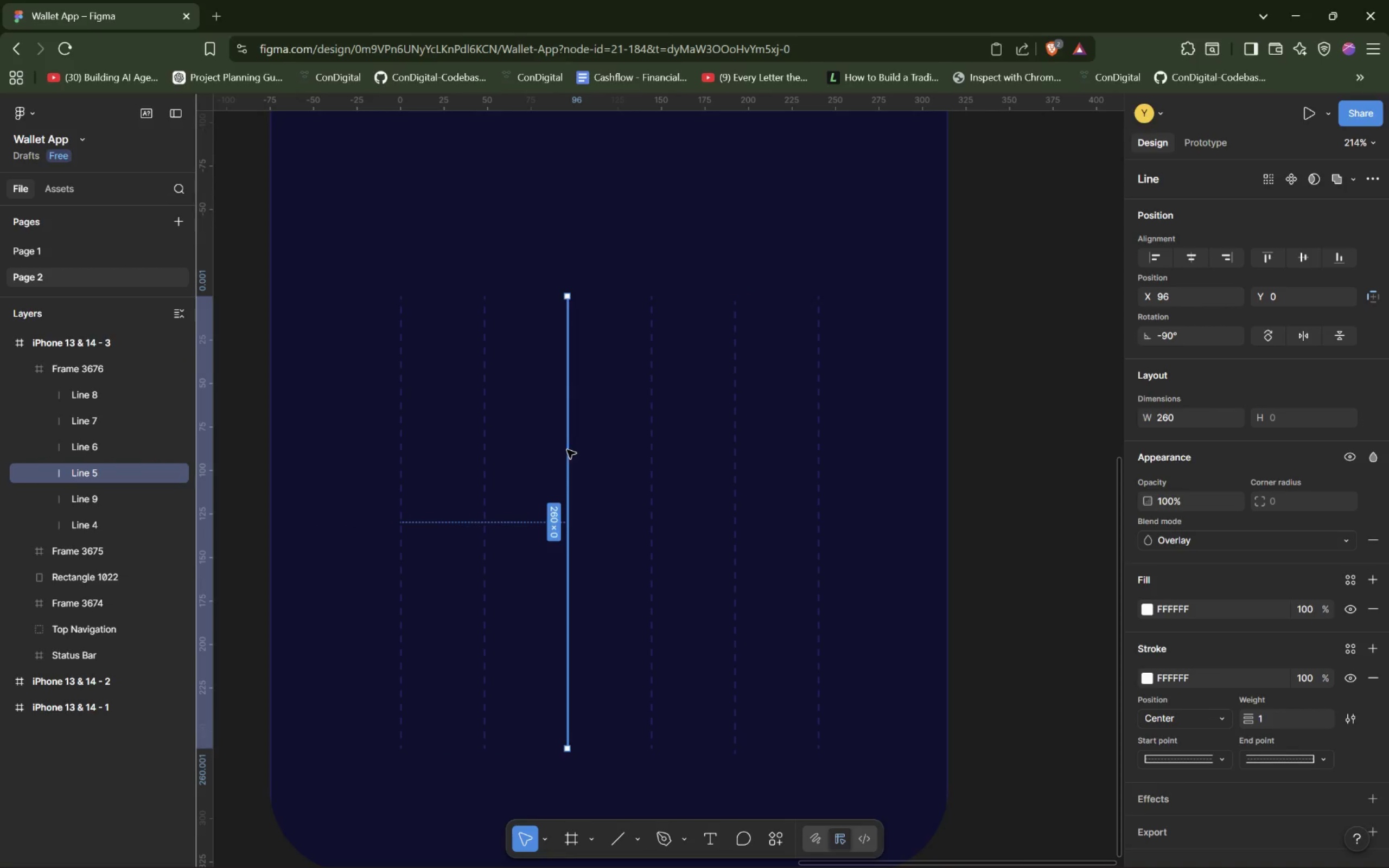 
hold_key(key=AltLeft, duration=1.51)
 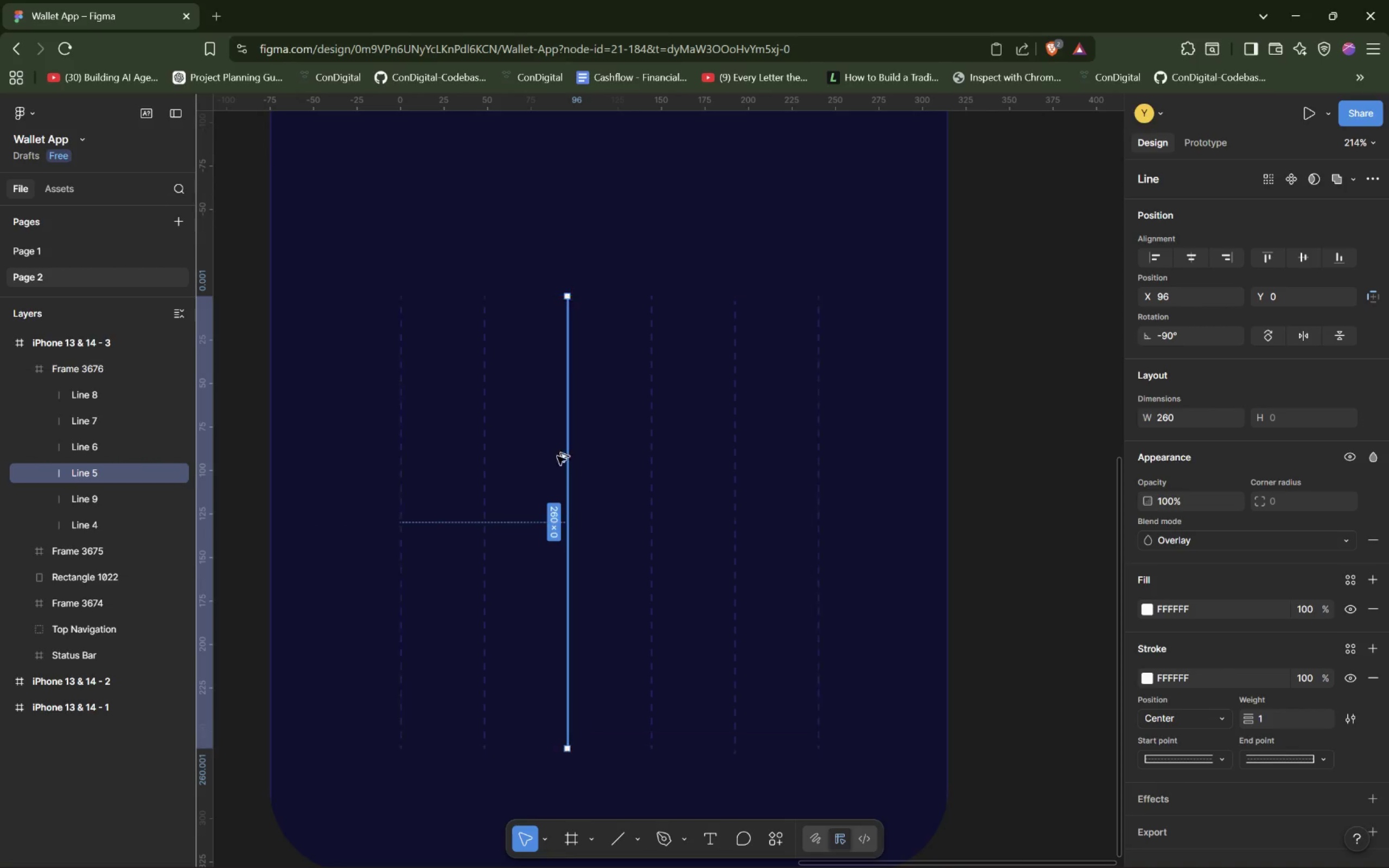 
hold_key(key=AltLeft, duration=1.53)
 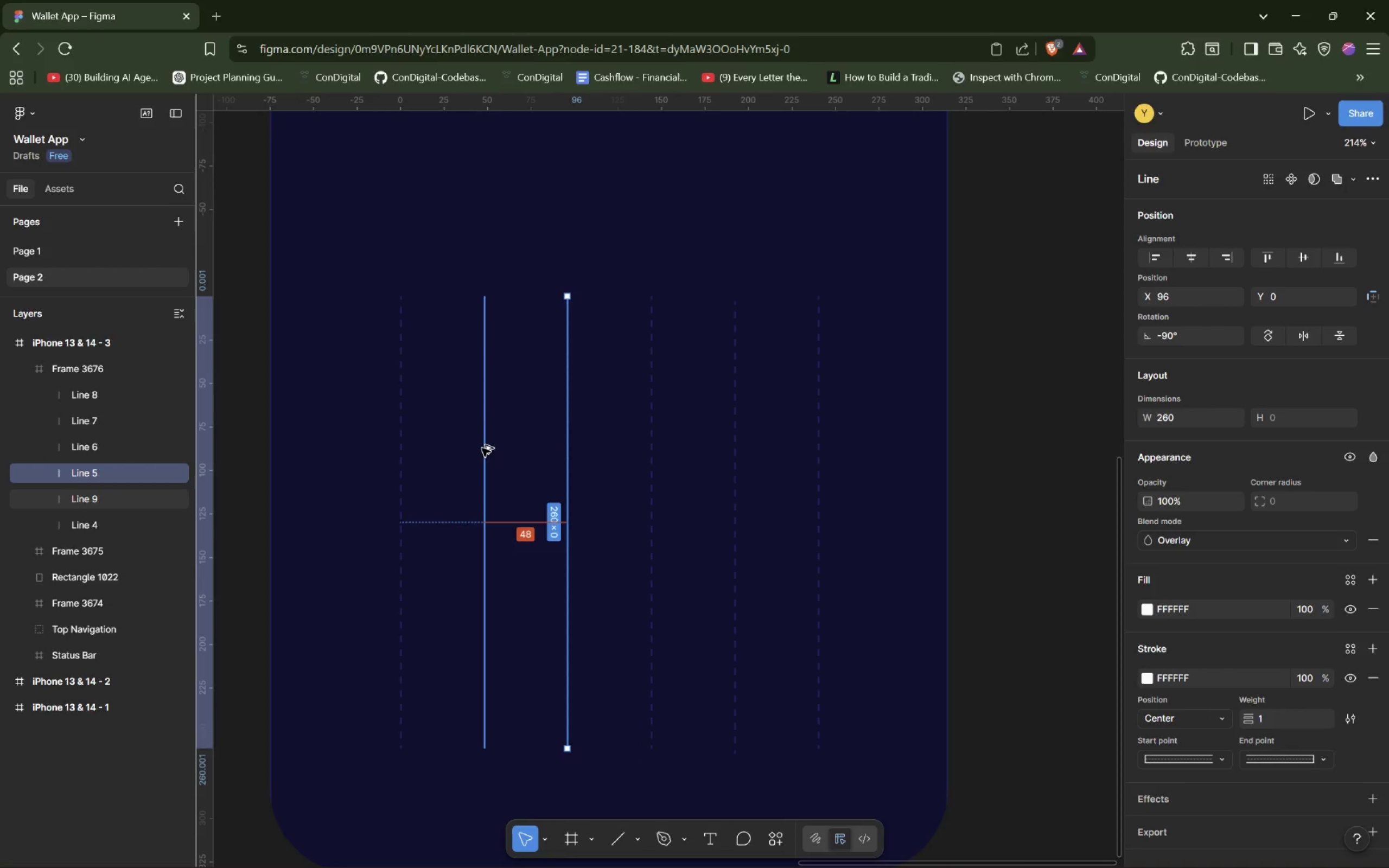 
hold_key(key=AltLeft, duration=1.52)
 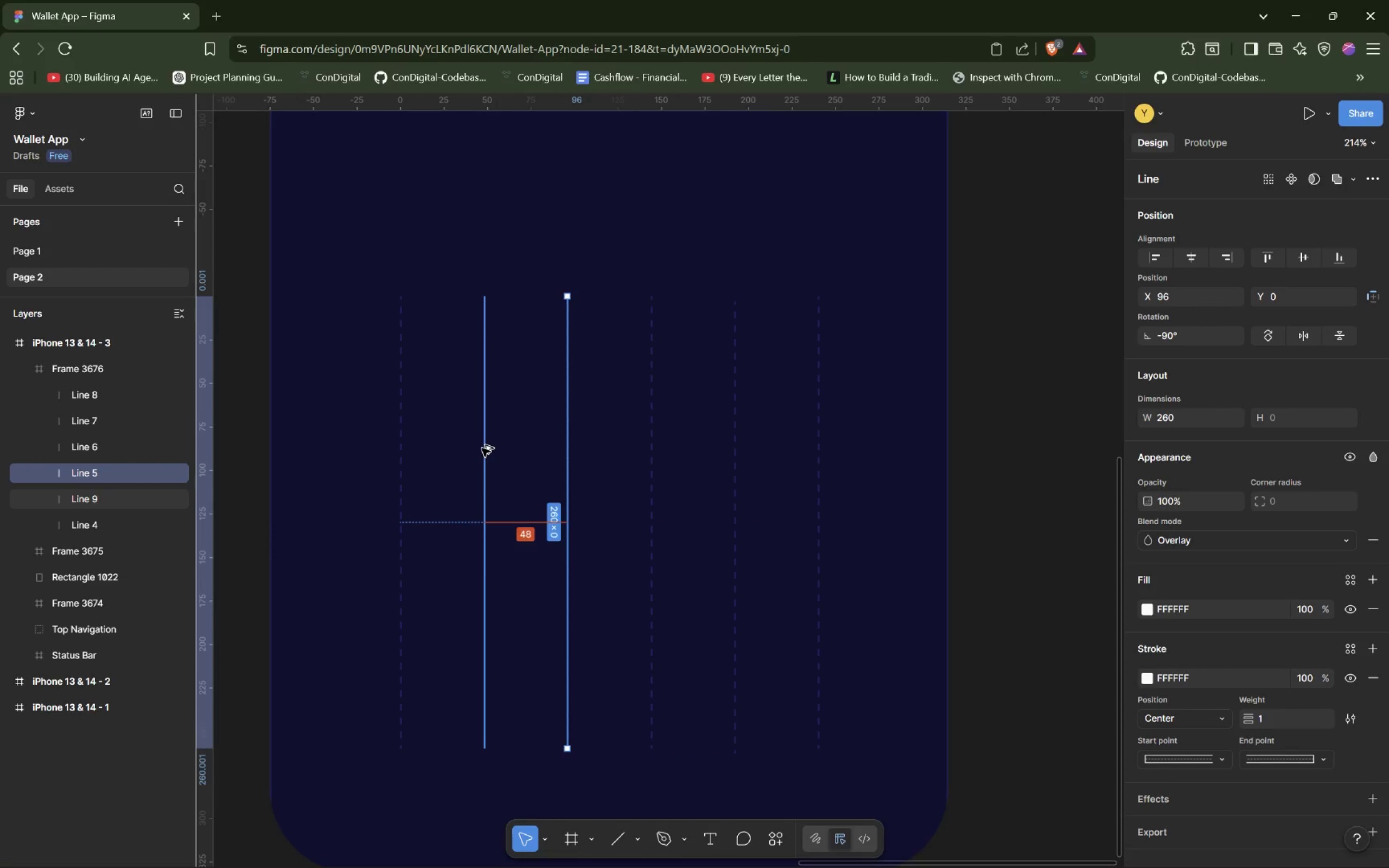 
hold_key(key=AltLeft, duration=0.62)
 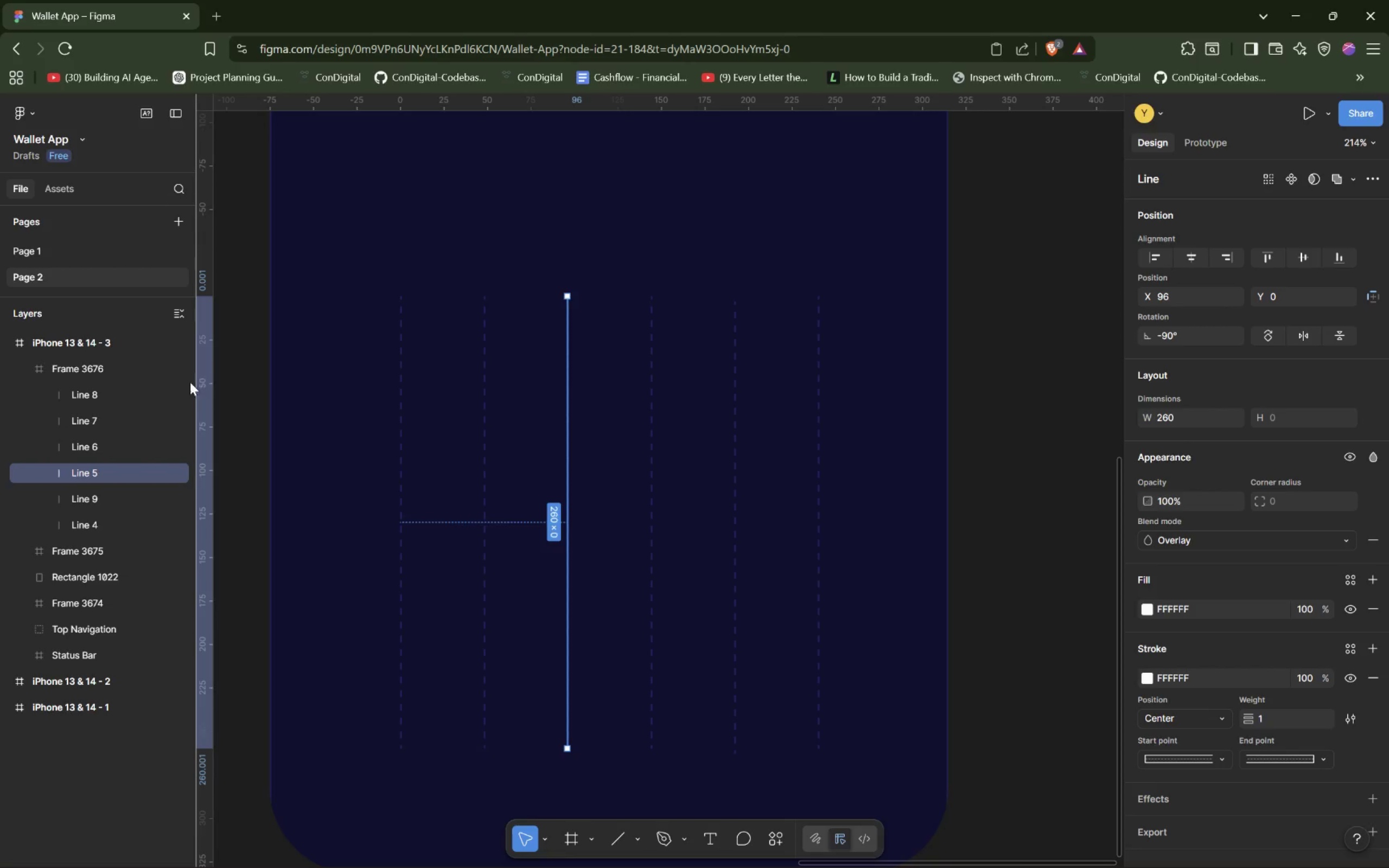 
left_click([126, 366])
 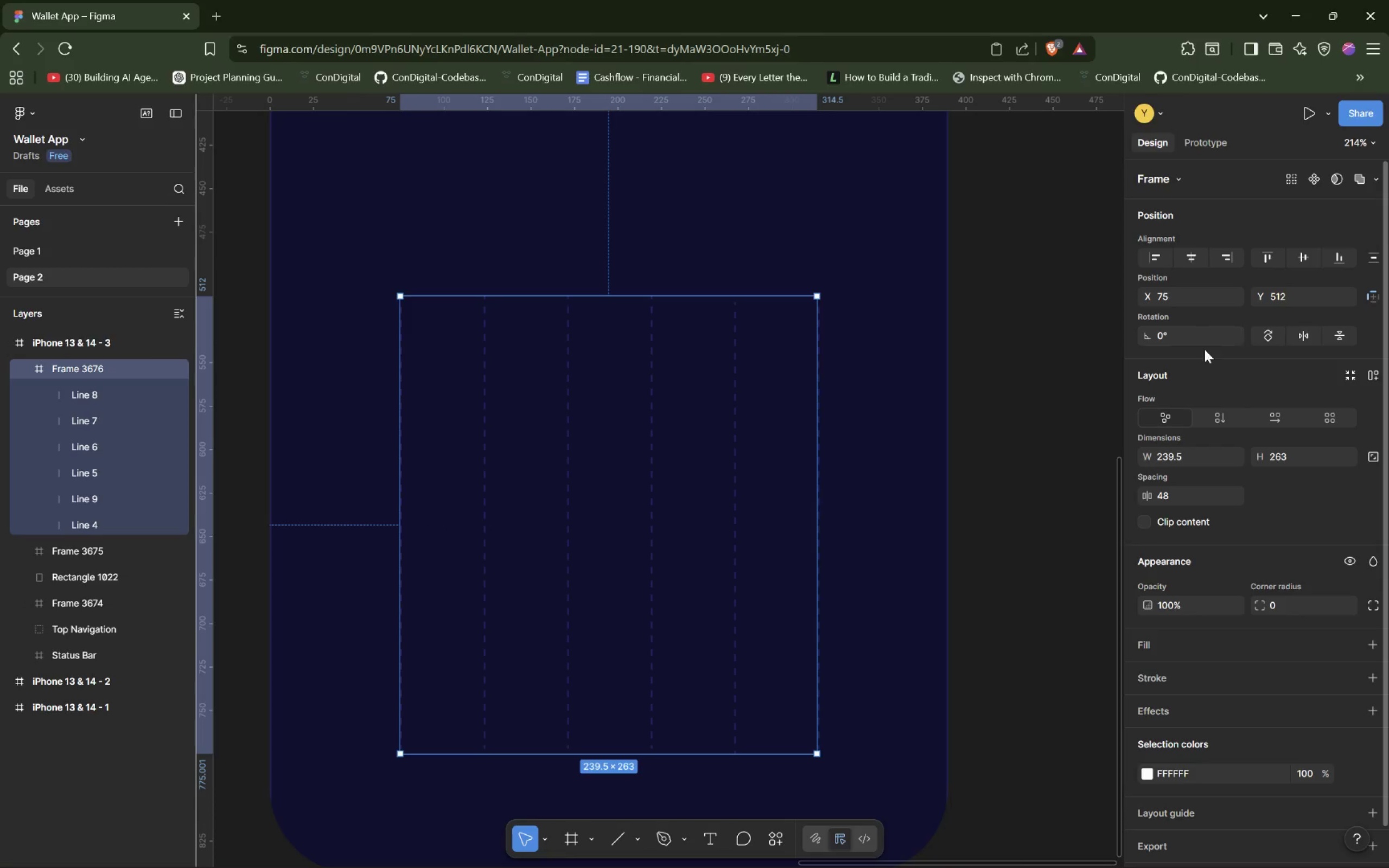 
wait(6.56)
 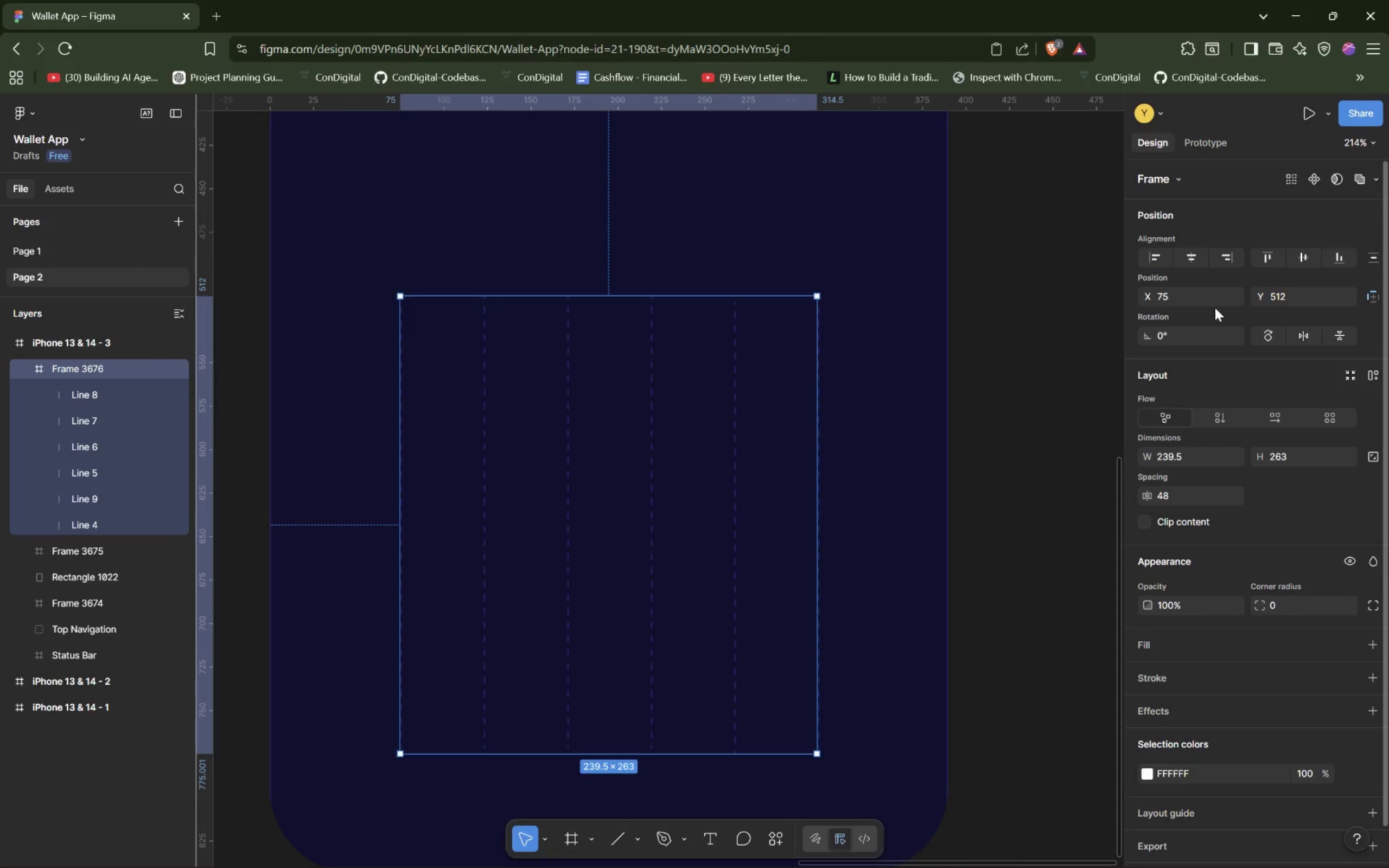 
left_click([1200, 456])
 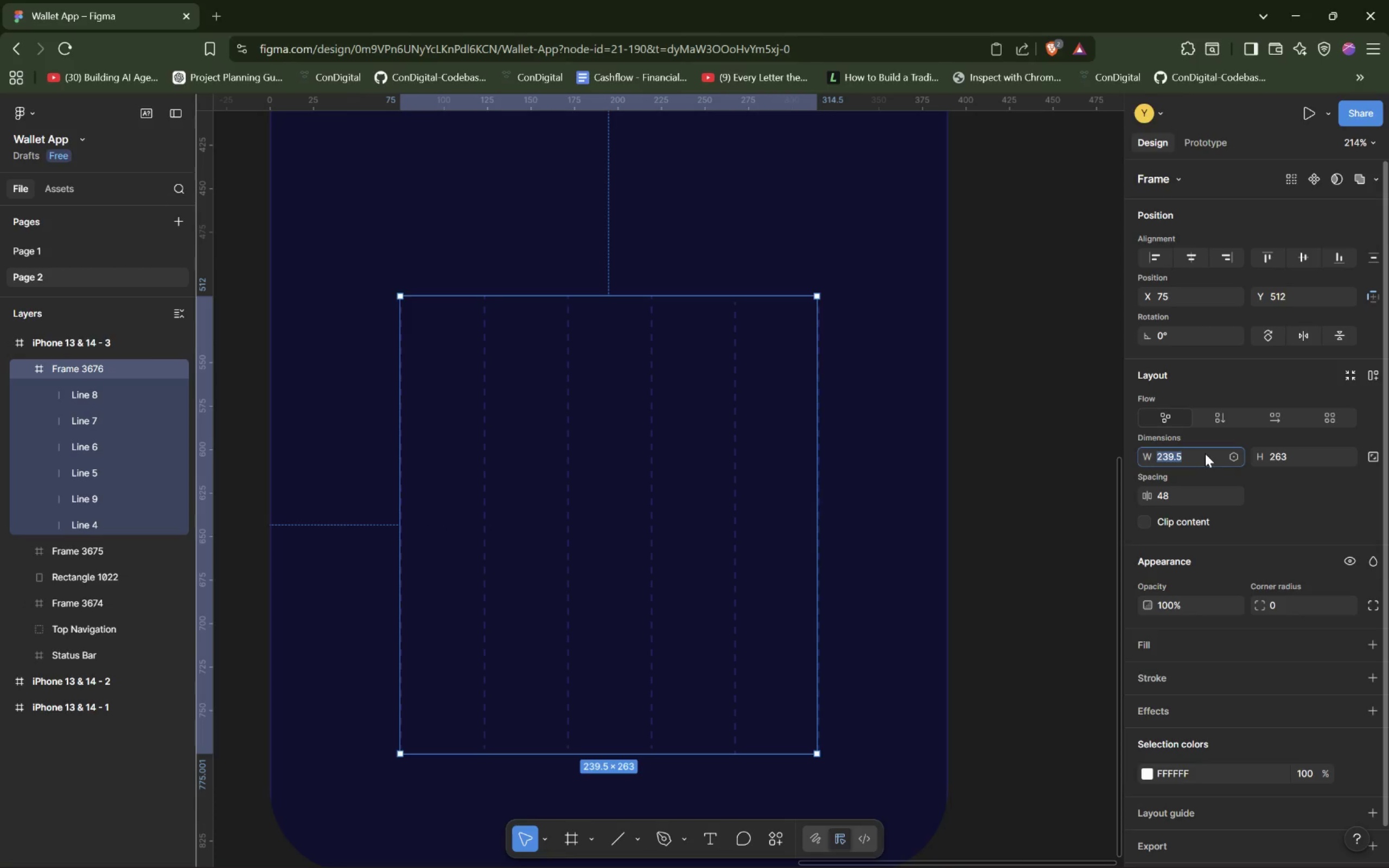 
key(ArrowUp)
 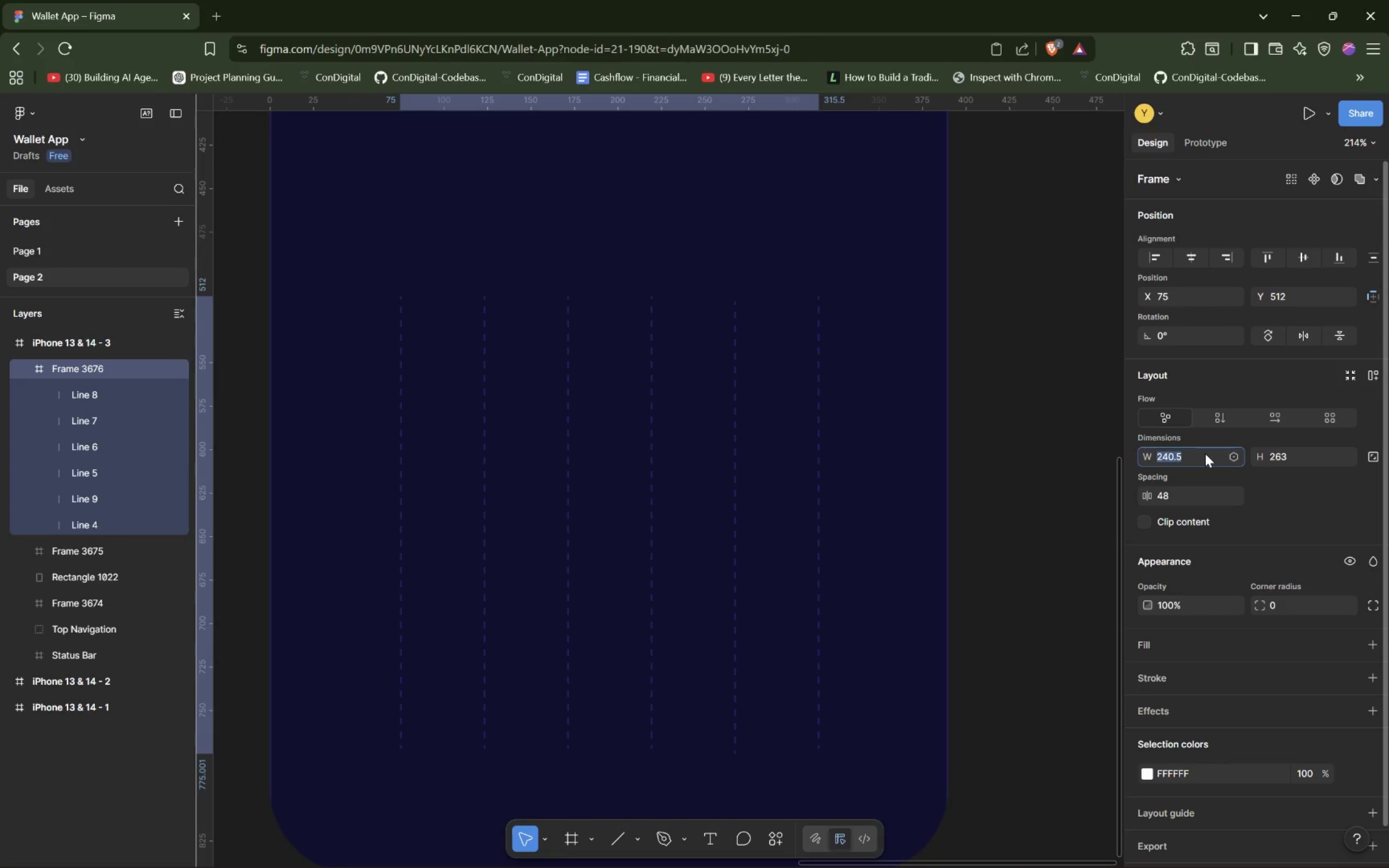 
key(ArrowUp)
 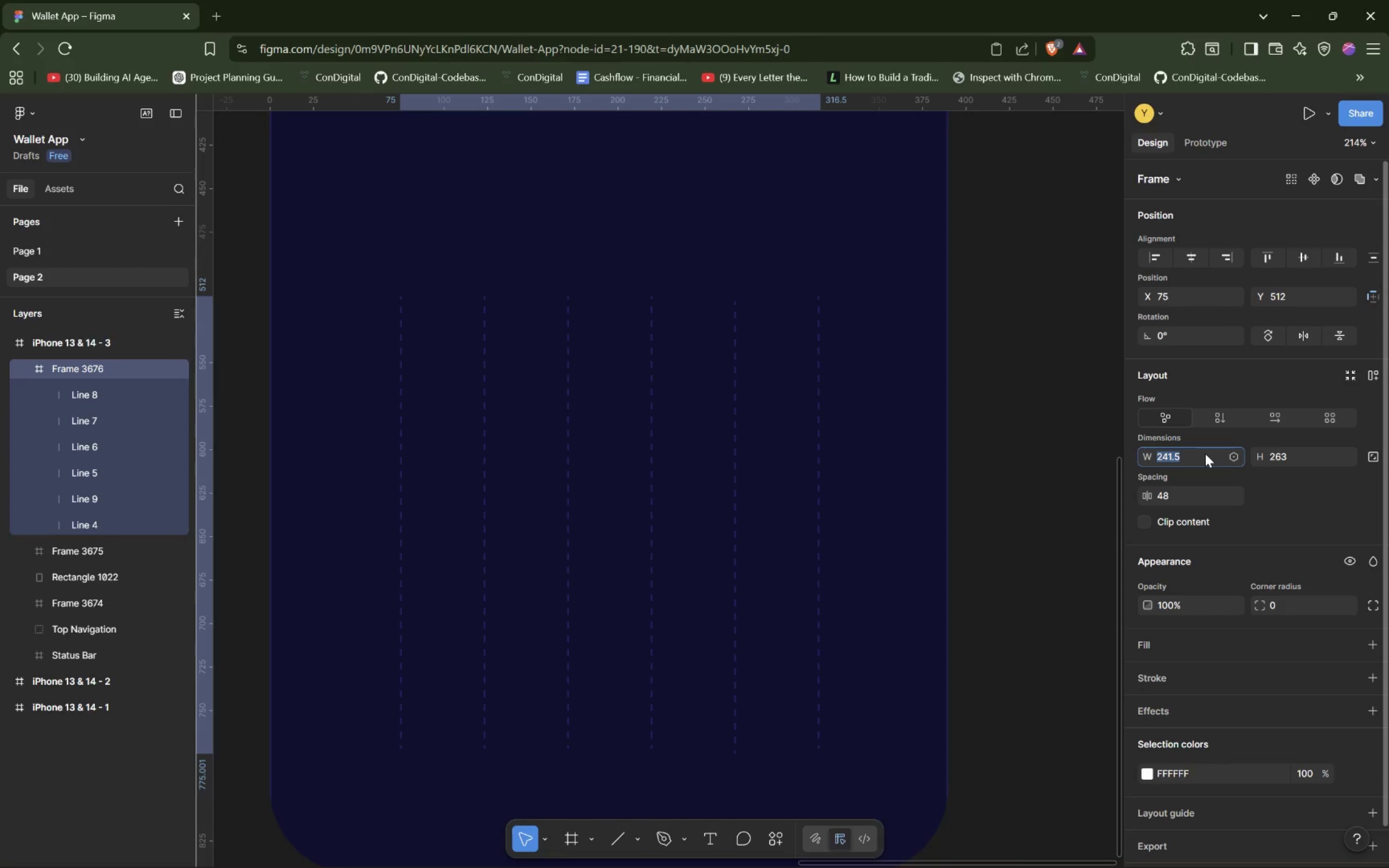 
key(ArrowUp)
 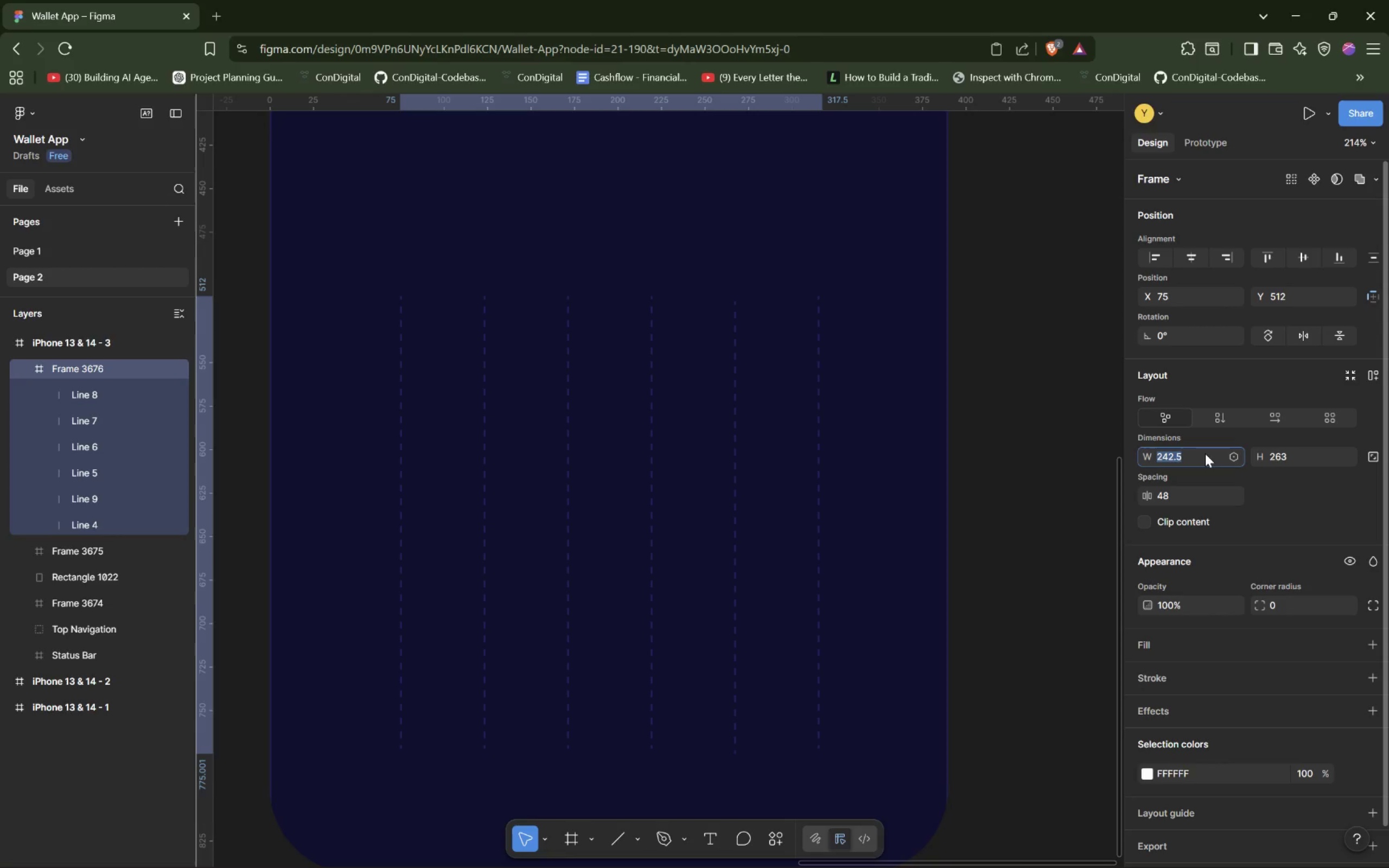 
key(ArrowUp)
 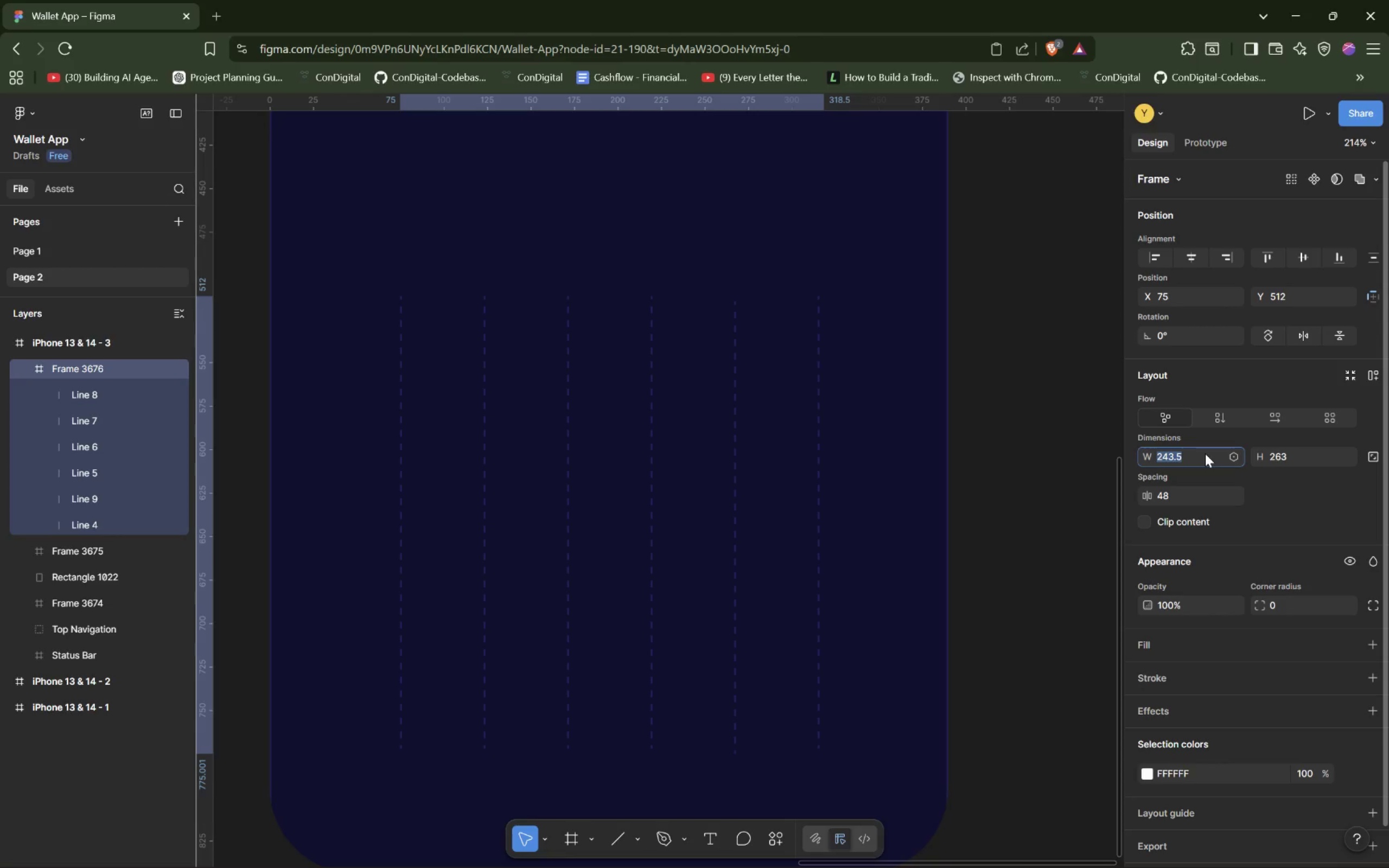 
key(ArrowUp)
 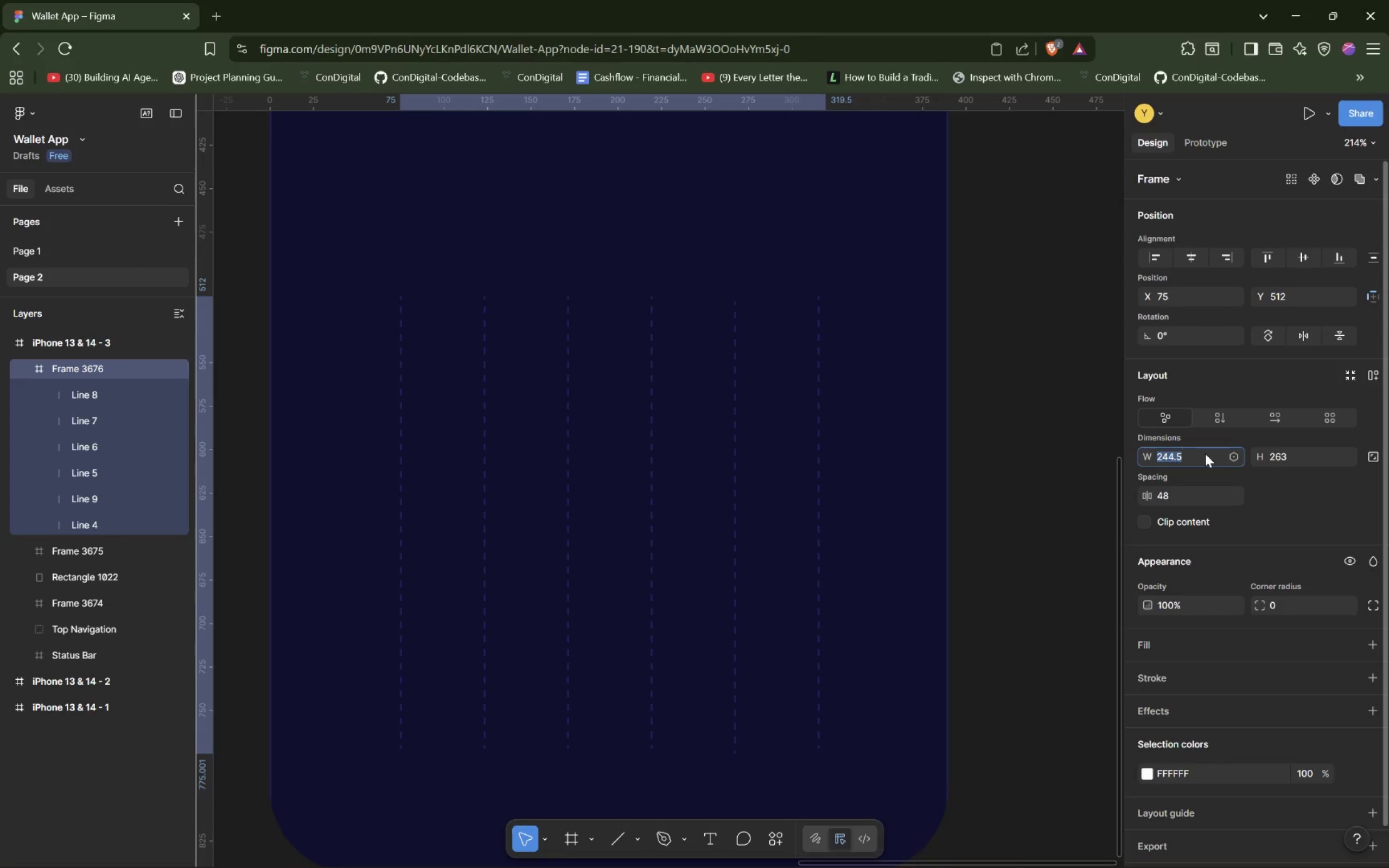 
key(ArrowUp)
 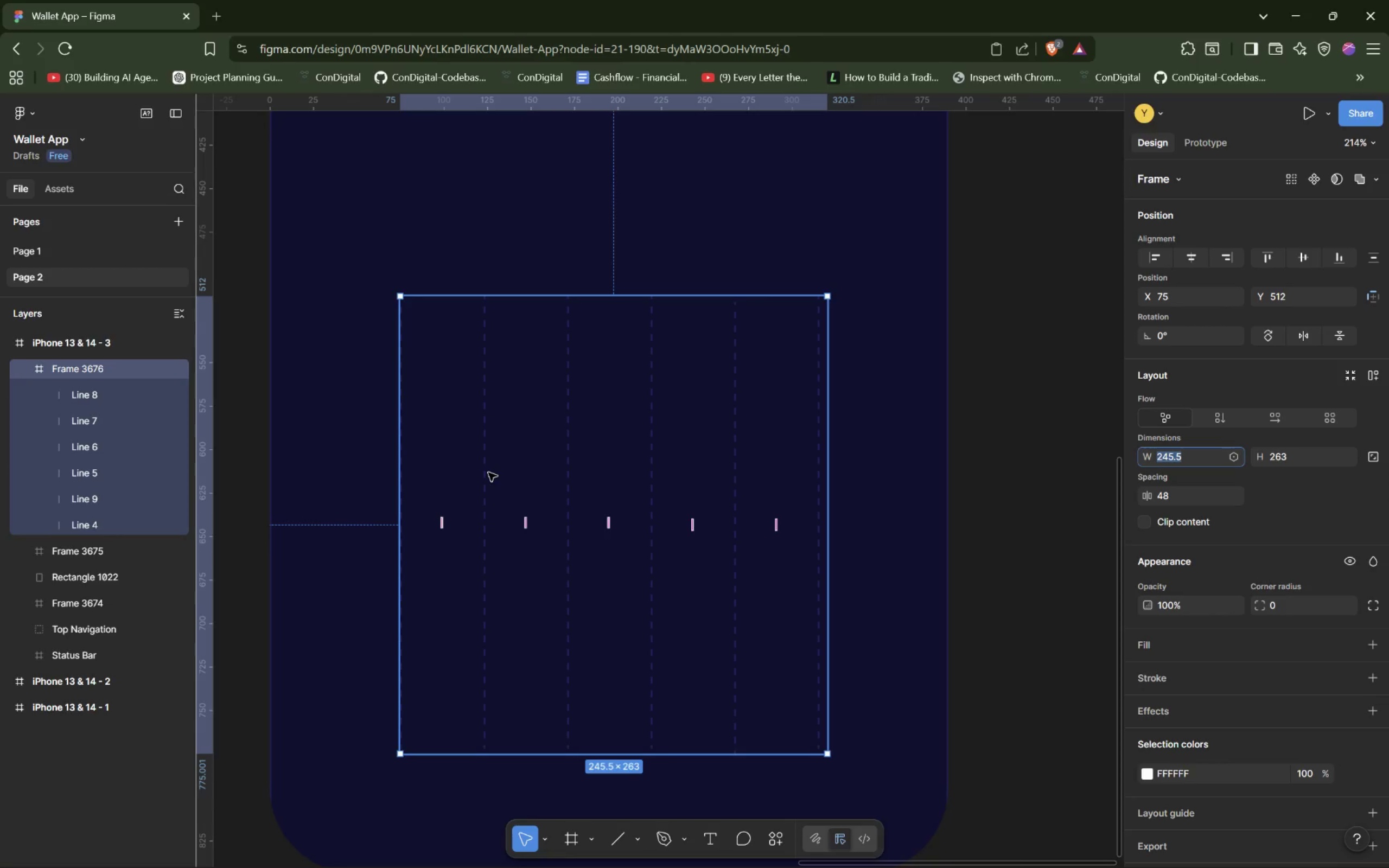 
double_click([486, 473])
 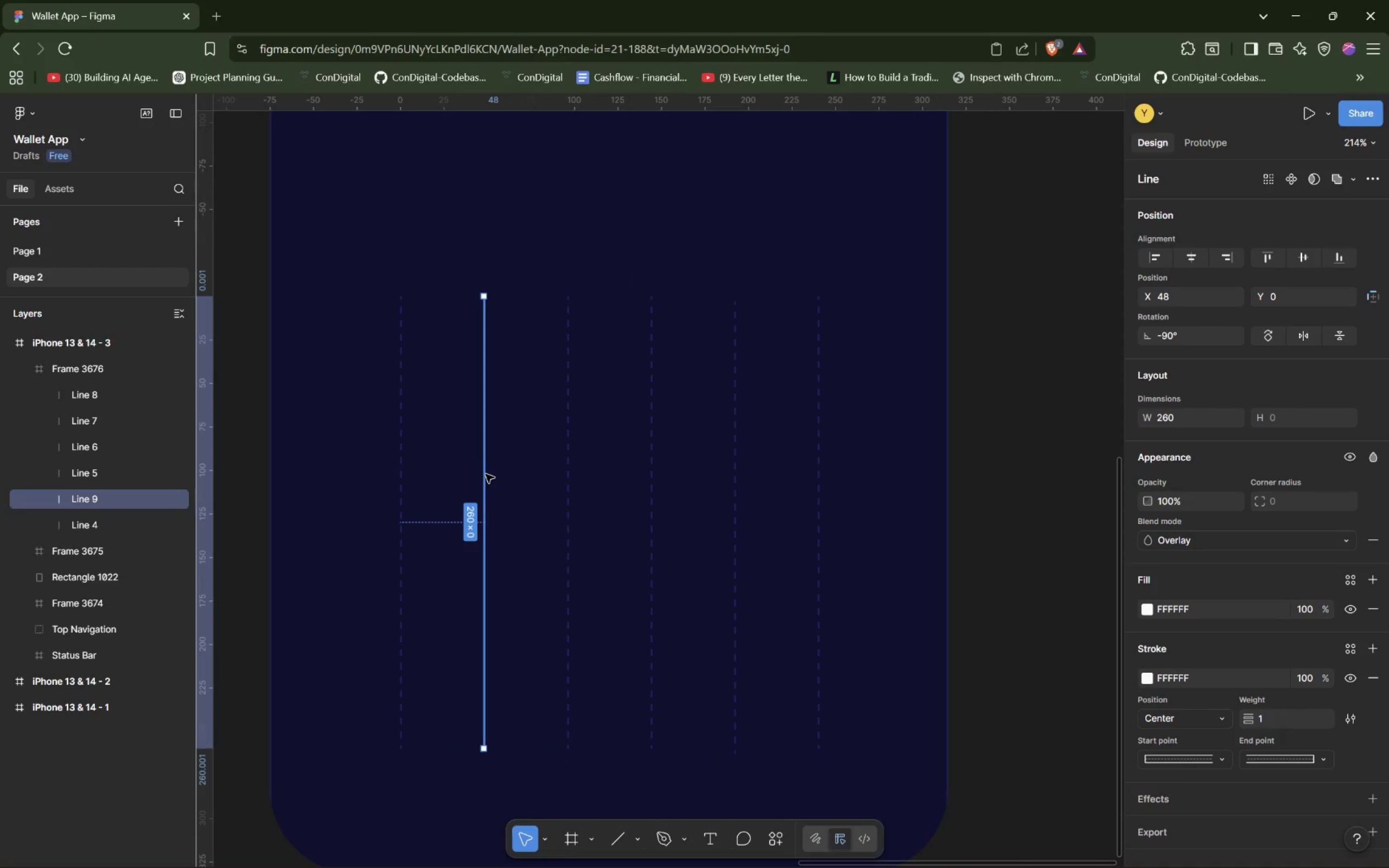 
hold_key(key=AltLeft, duration=1.5)
 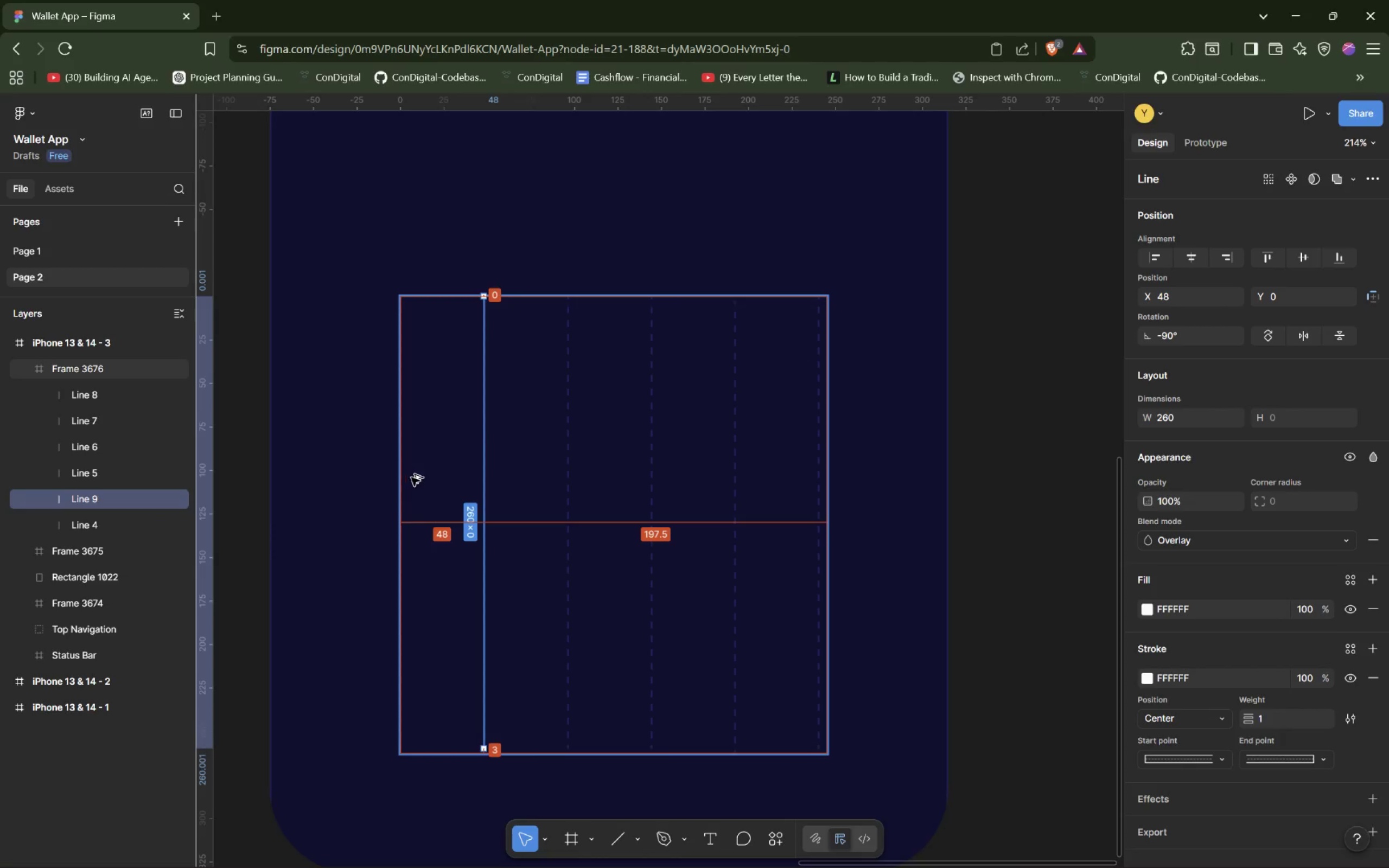 
hold_key(key=AltLeft, duration=1.52)
 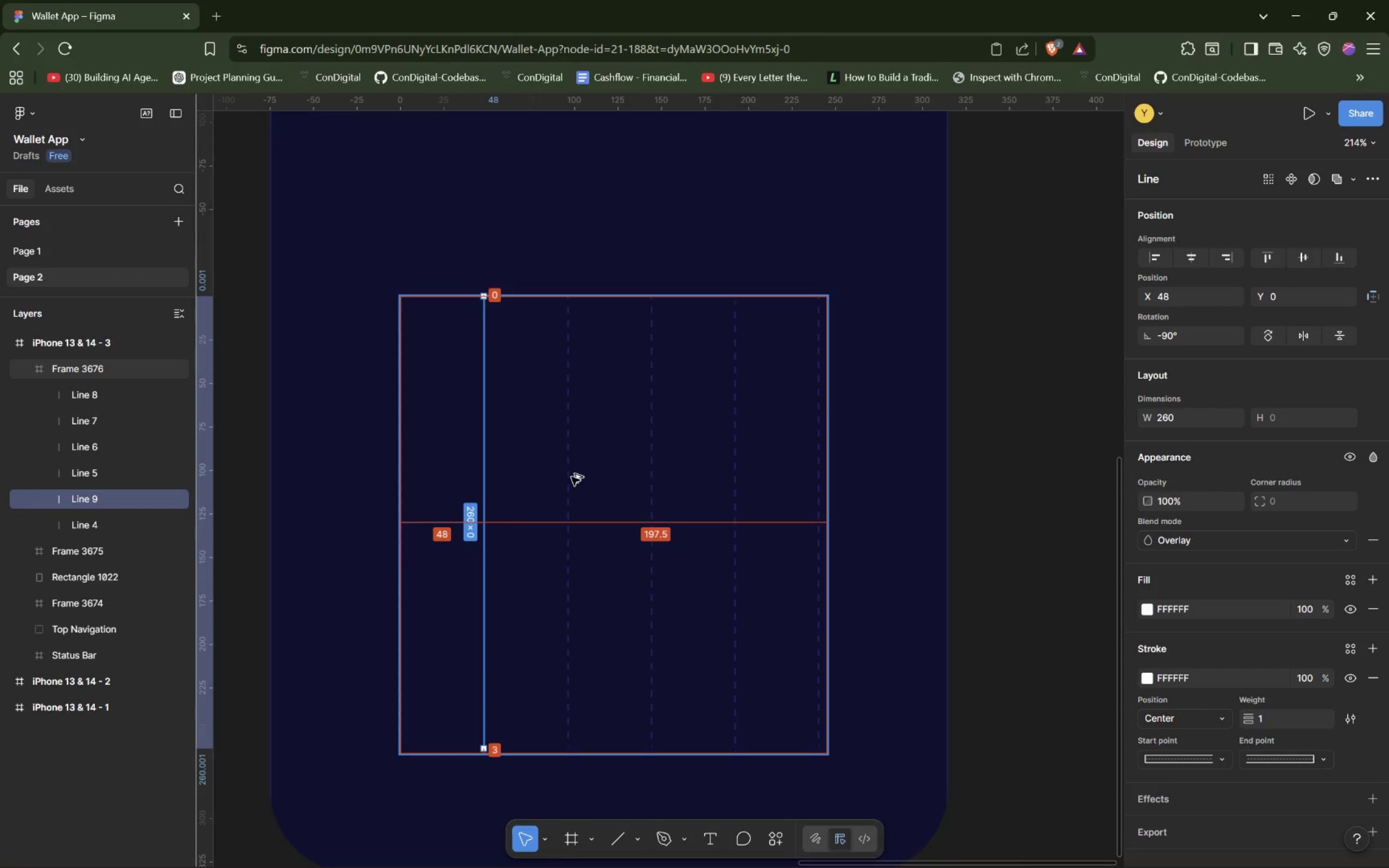 
hold_key(key=AltLeft, duration=1.51)
 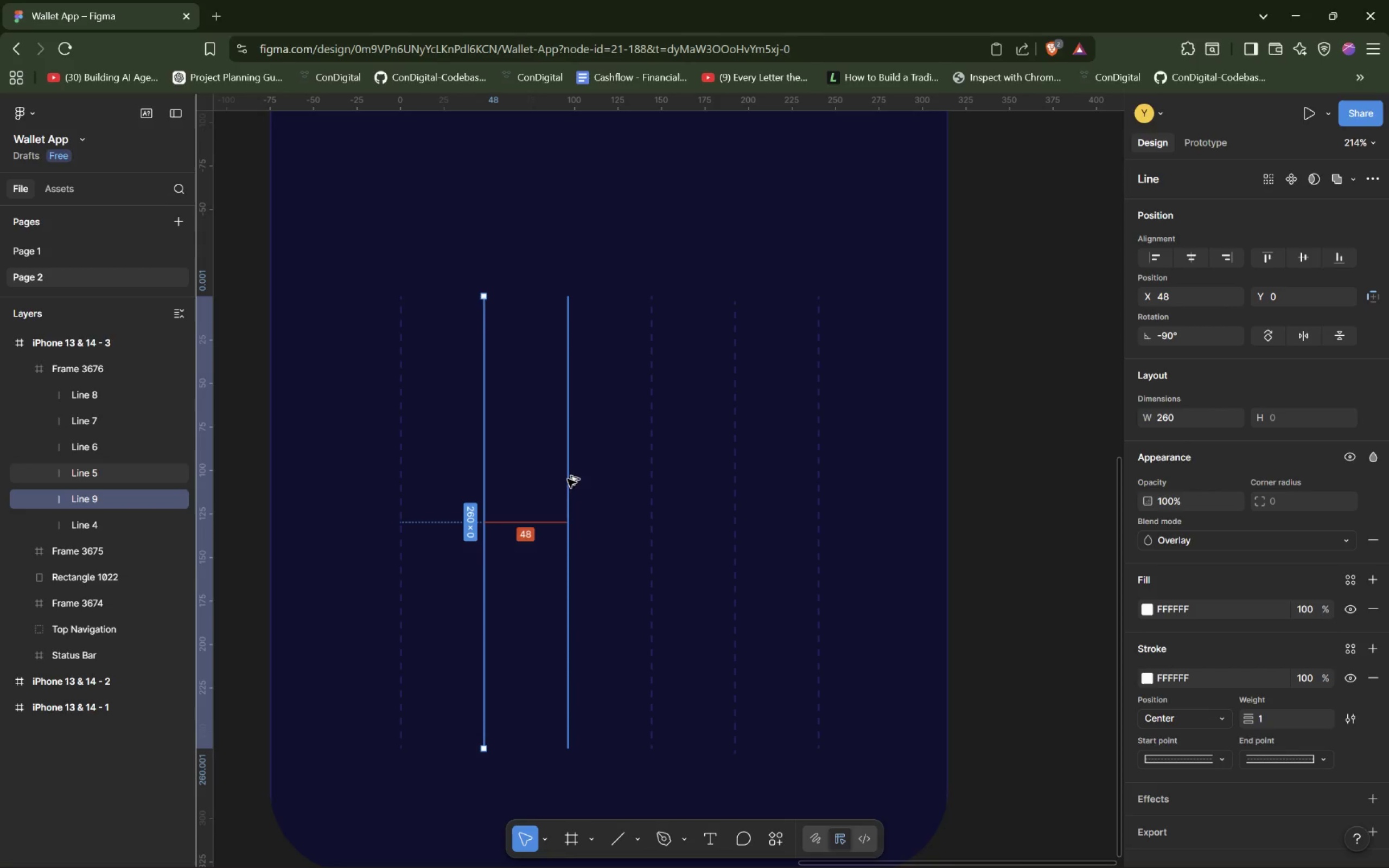 
hold_key(key=AltLeft, duration=1.12)
 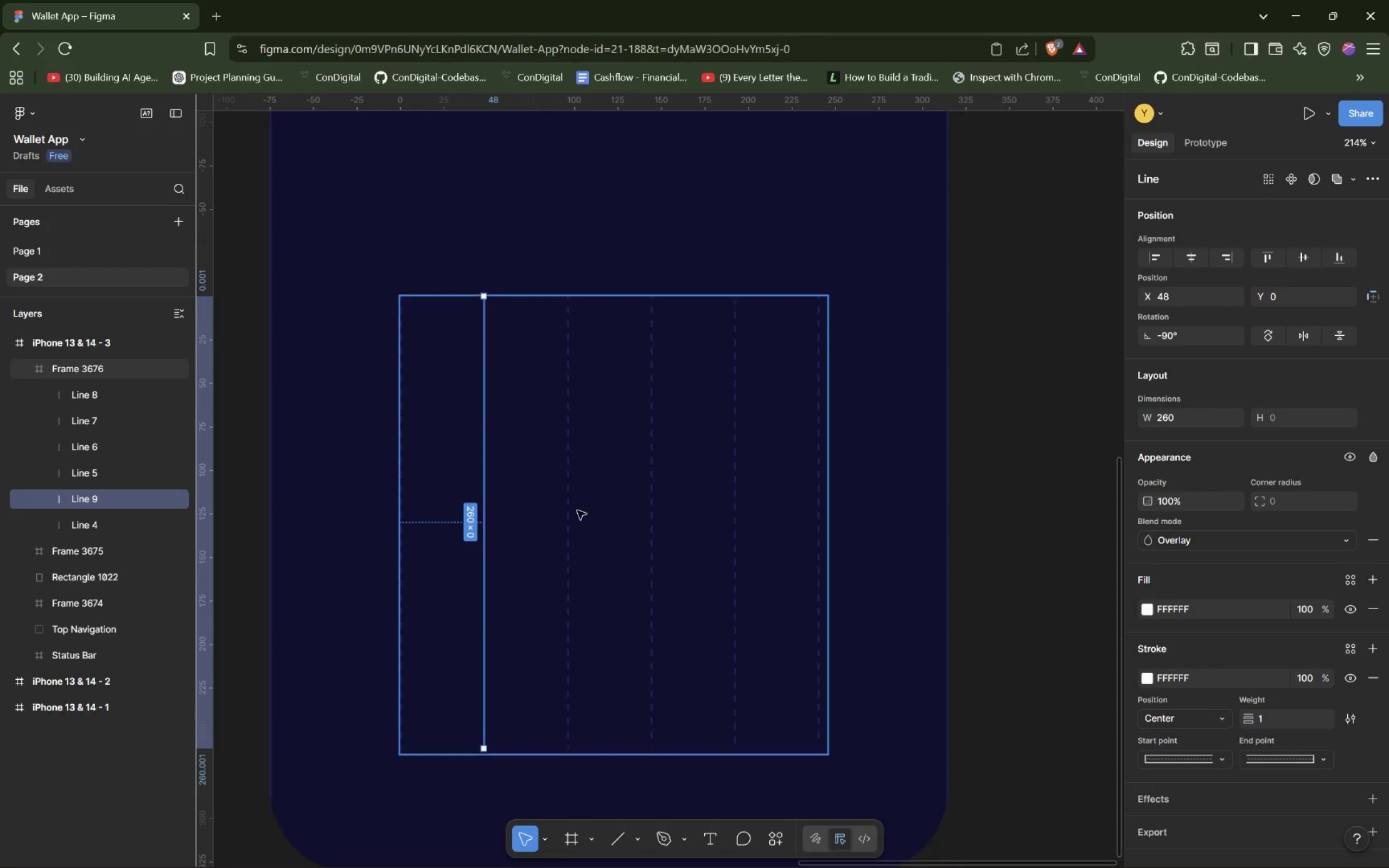 
hold_key(key=AltLeft, duration=14.0)
left_click([1183, 456])
 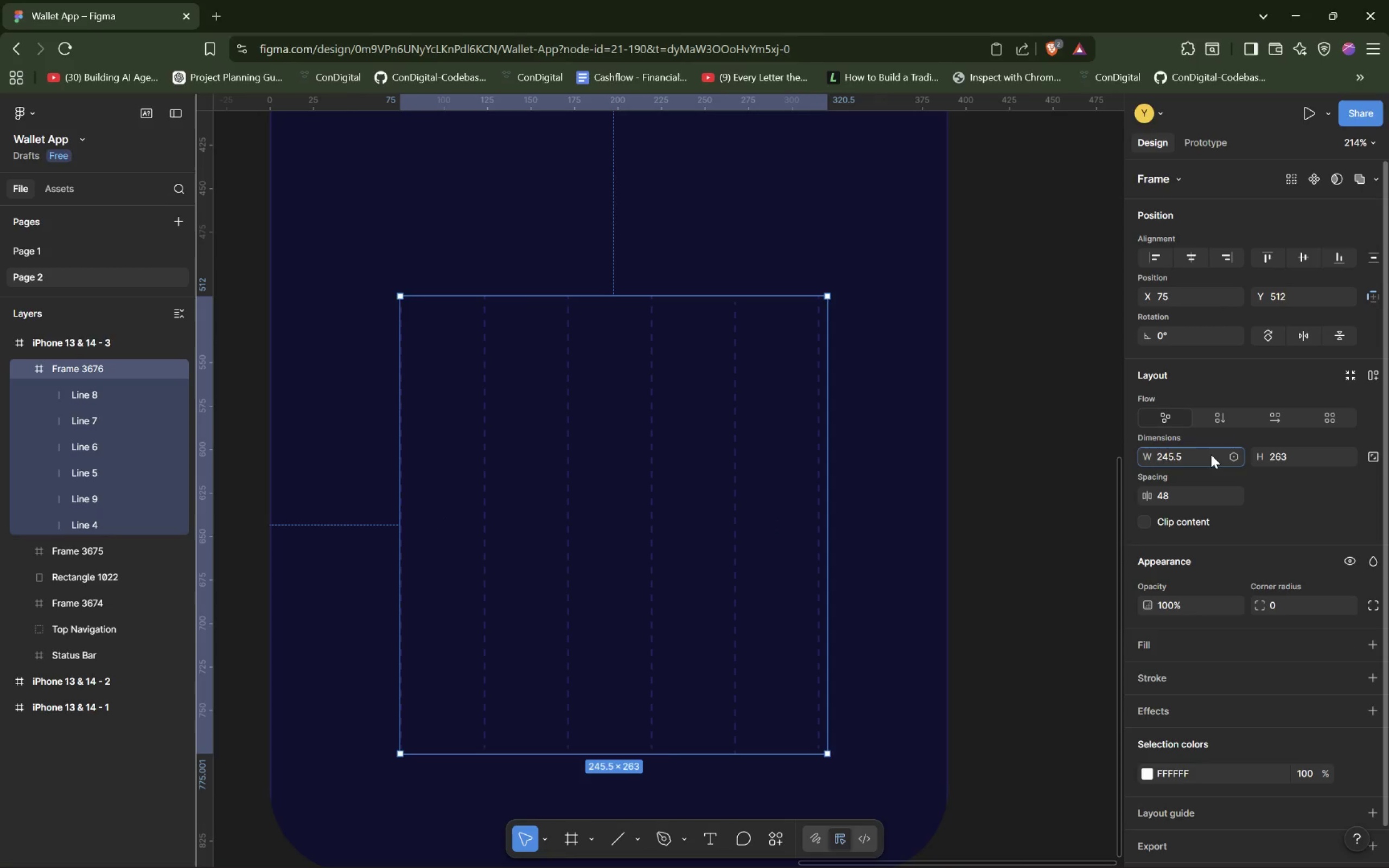 
key(Backspace)
key(Backspace)
key(Backspace)
type(50)
key(Backspace)
key(Backspace)
key(Backspace)
type(50)
 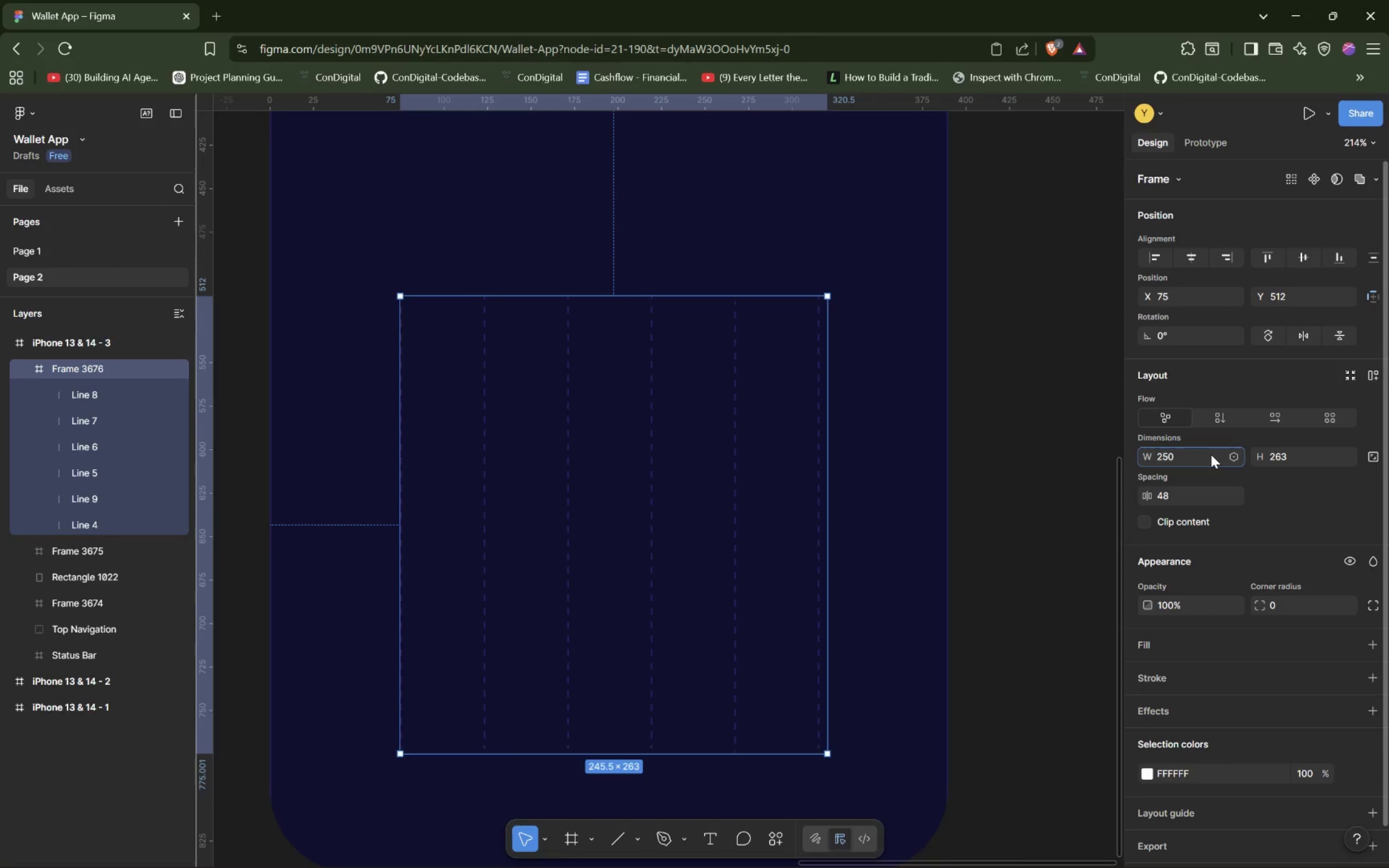 
key(Enter)
 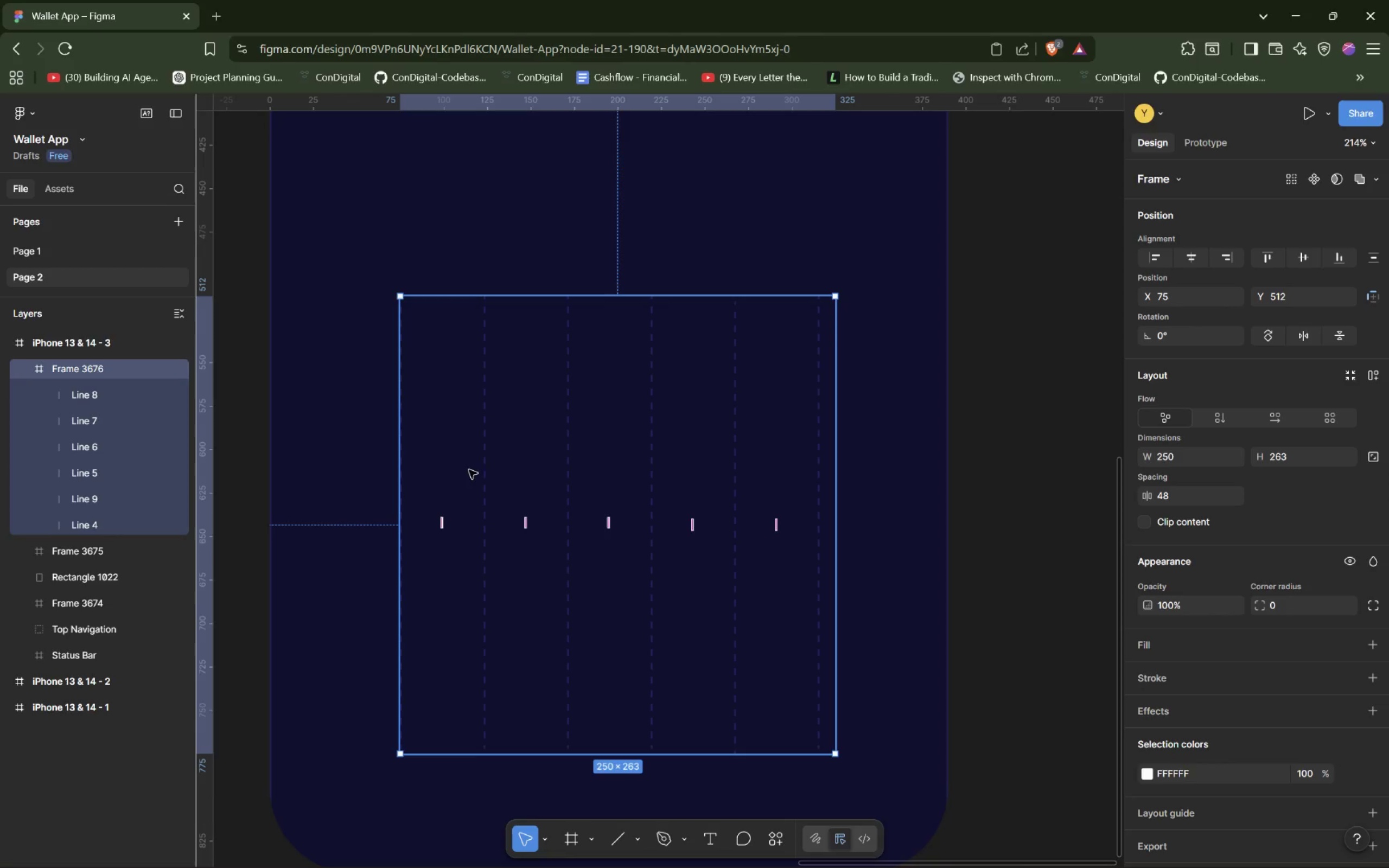 
hold_key(key=AltLeft, duration=1.34)
 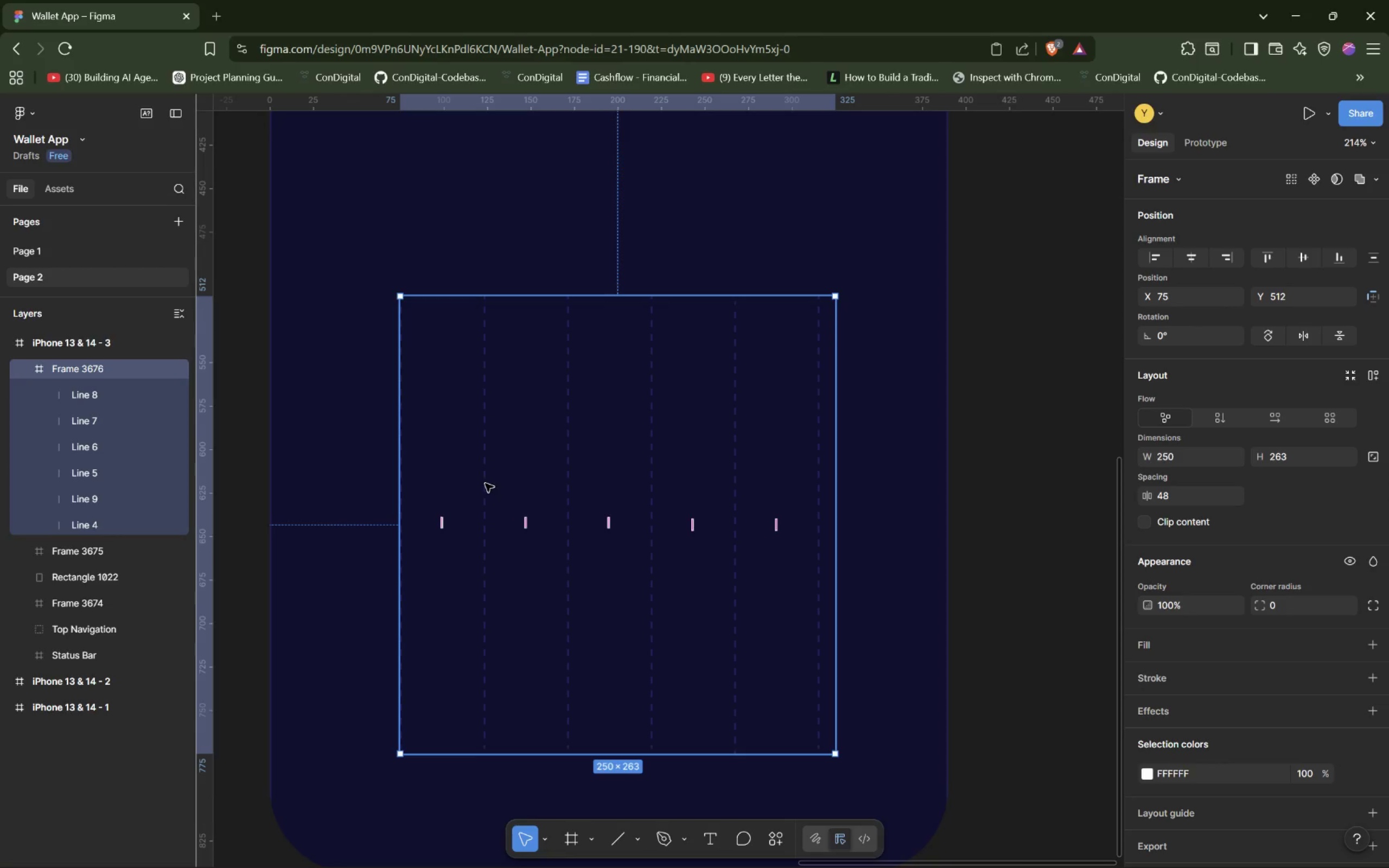 
left_click([485, 483])
 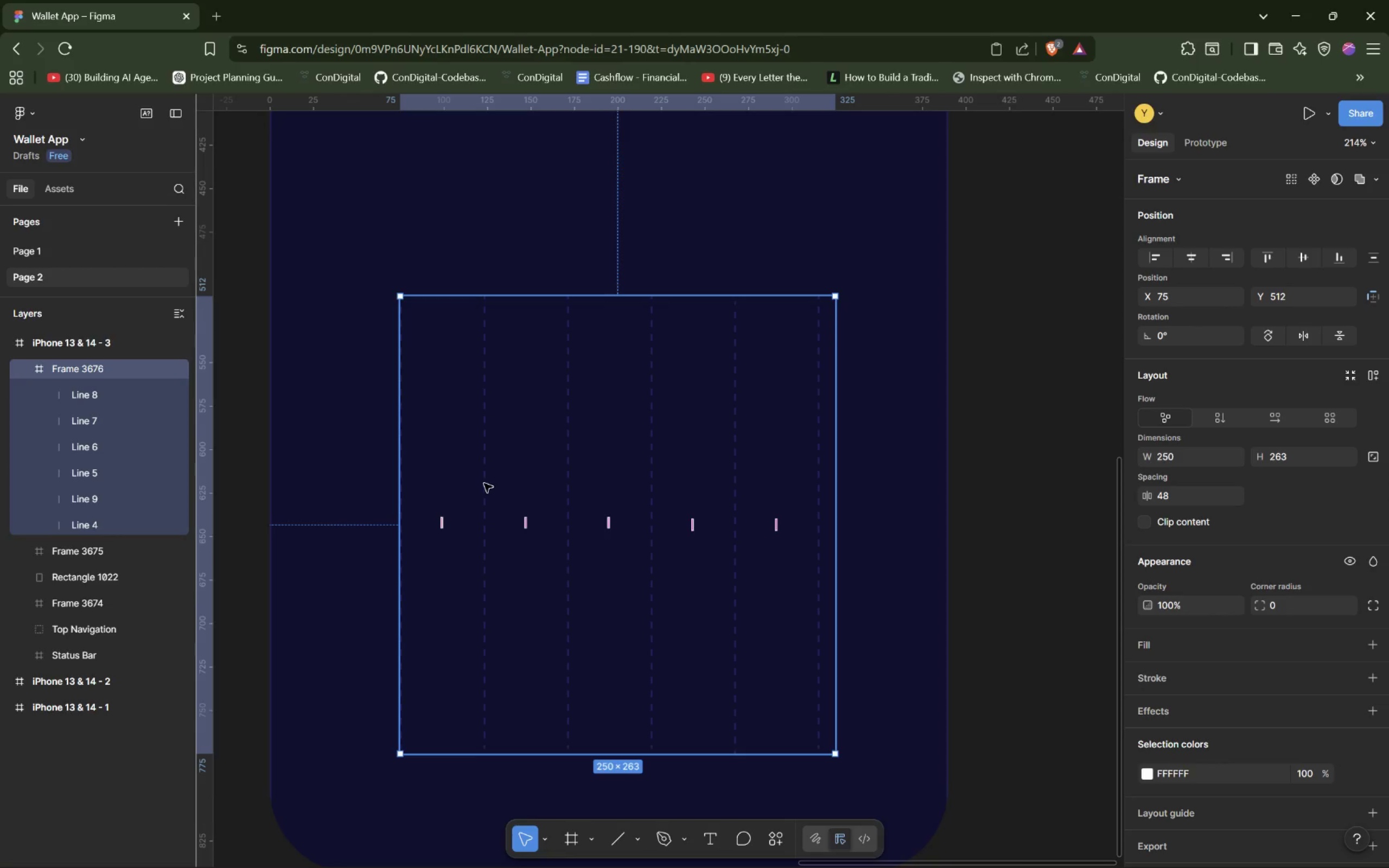 
left_click([484, 483])
 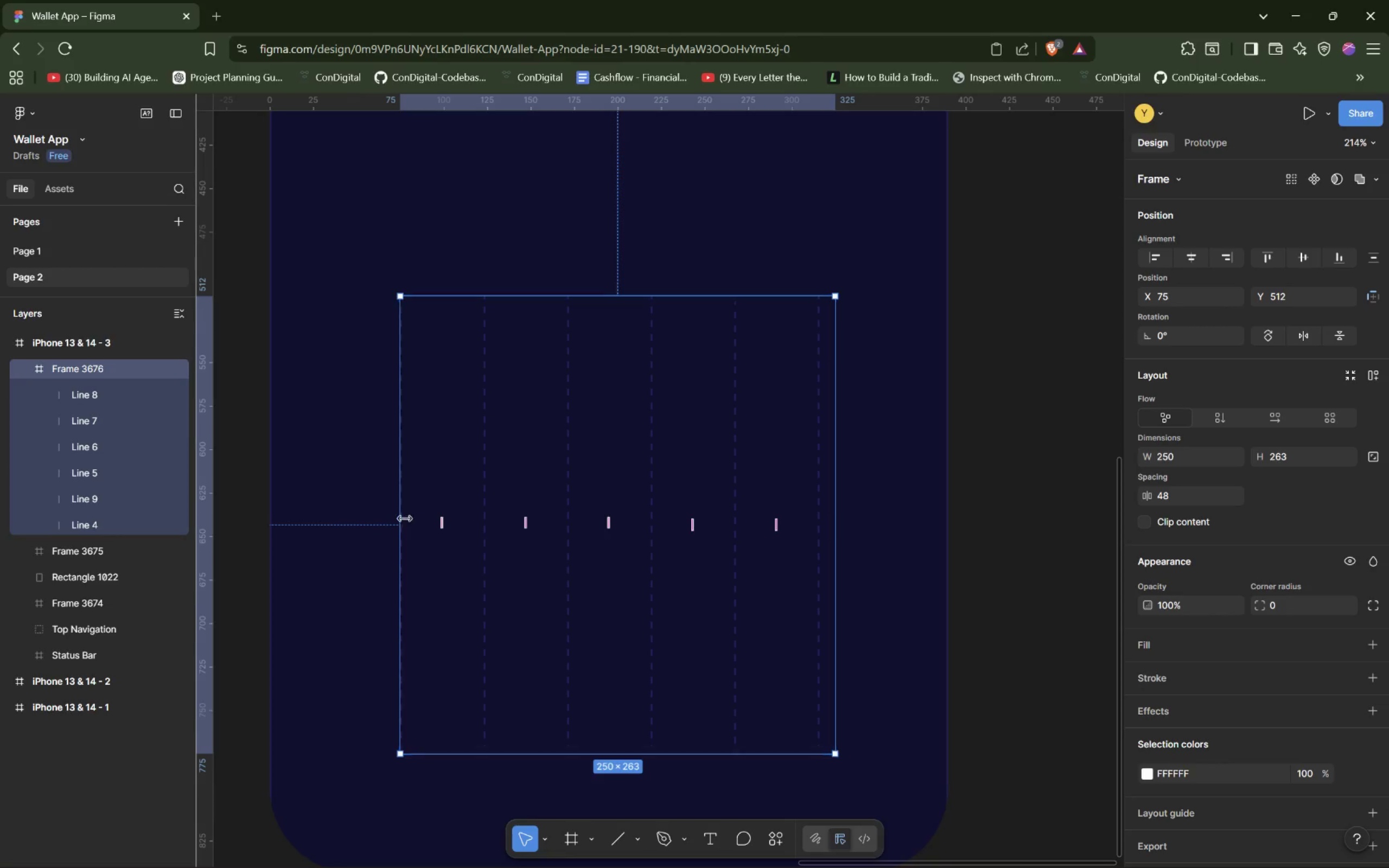 
left_click([400, 517])
 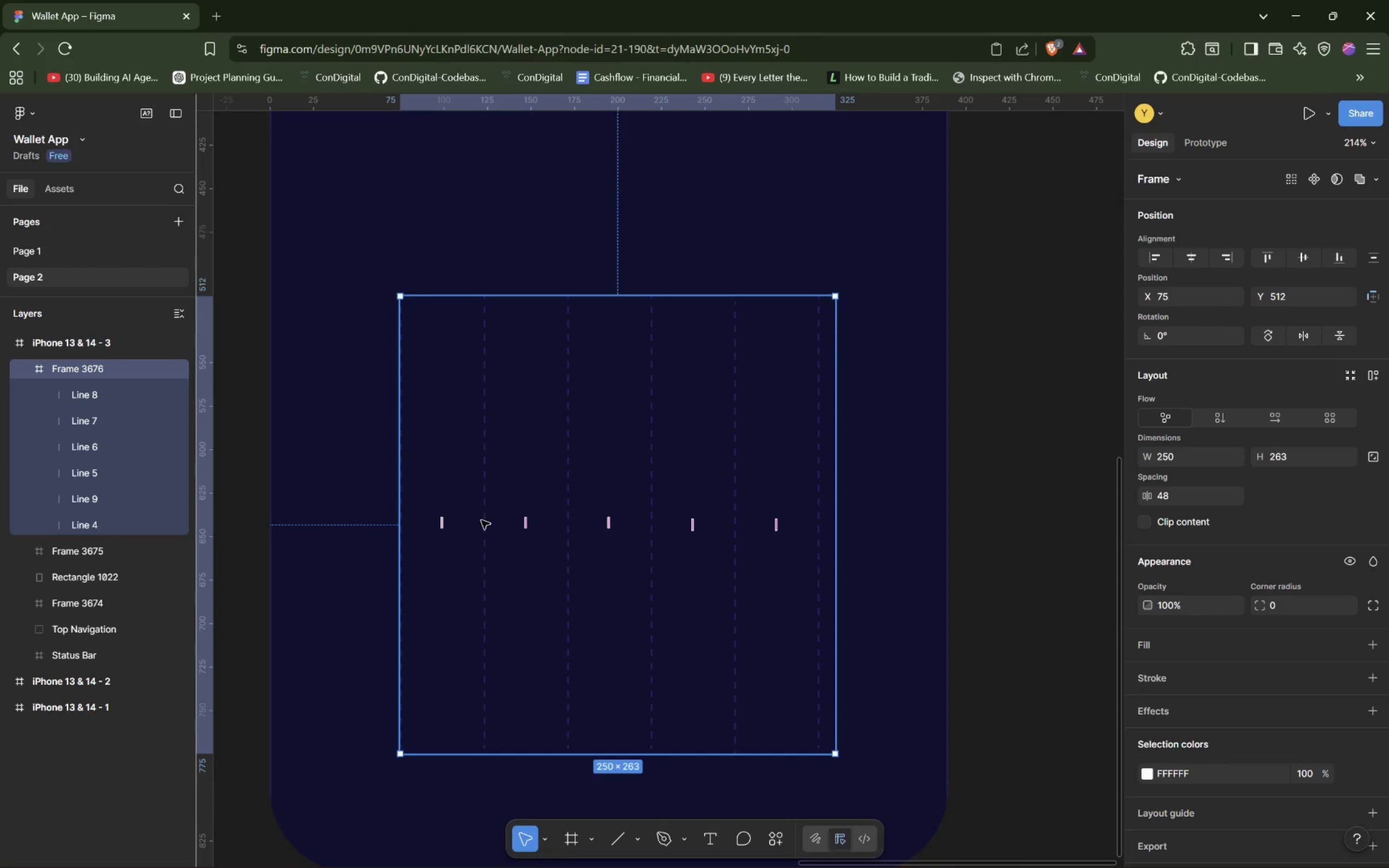 
double_click([483, 522])
 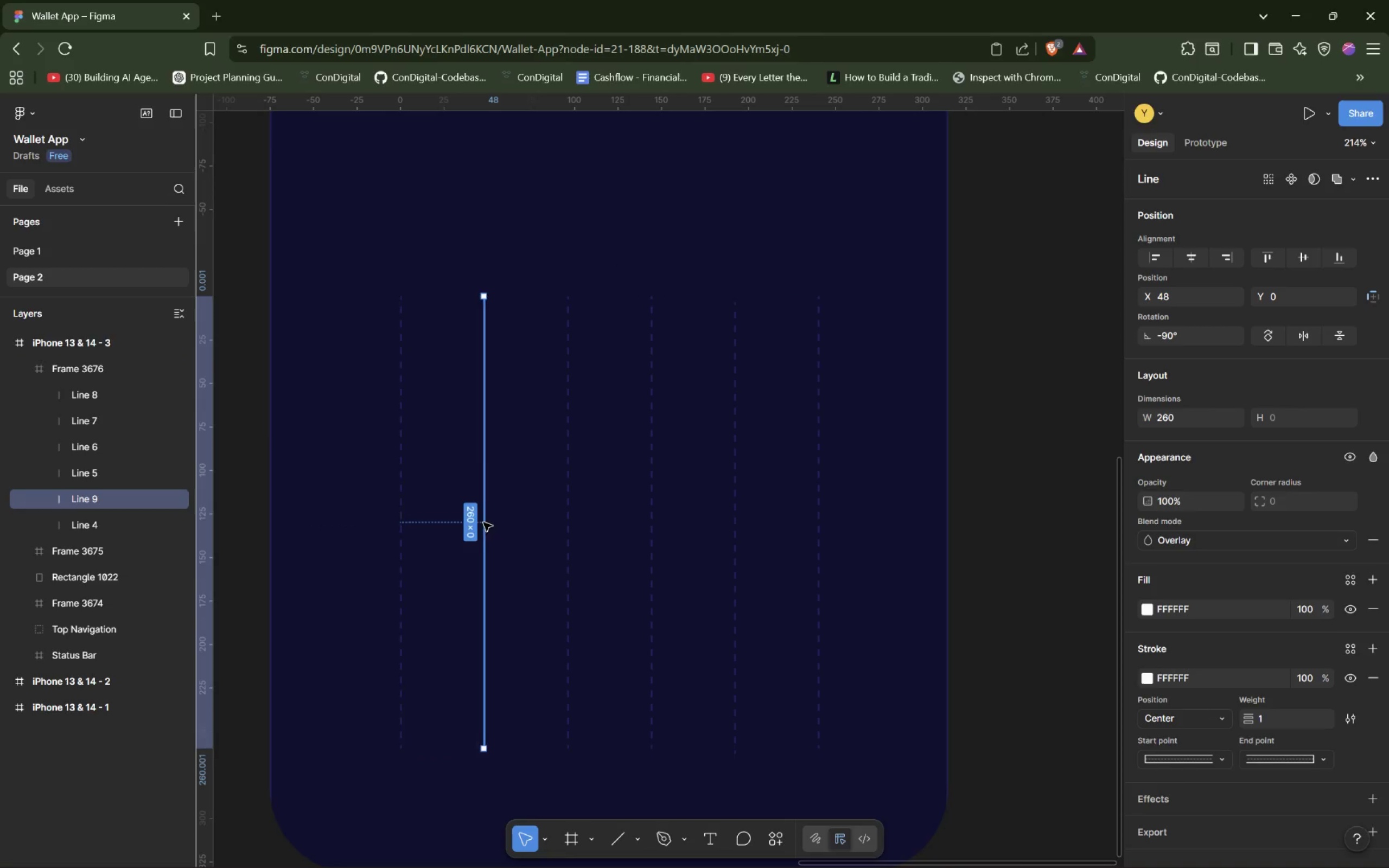 
hold_key(key=AltLeft, duration=1.52)
 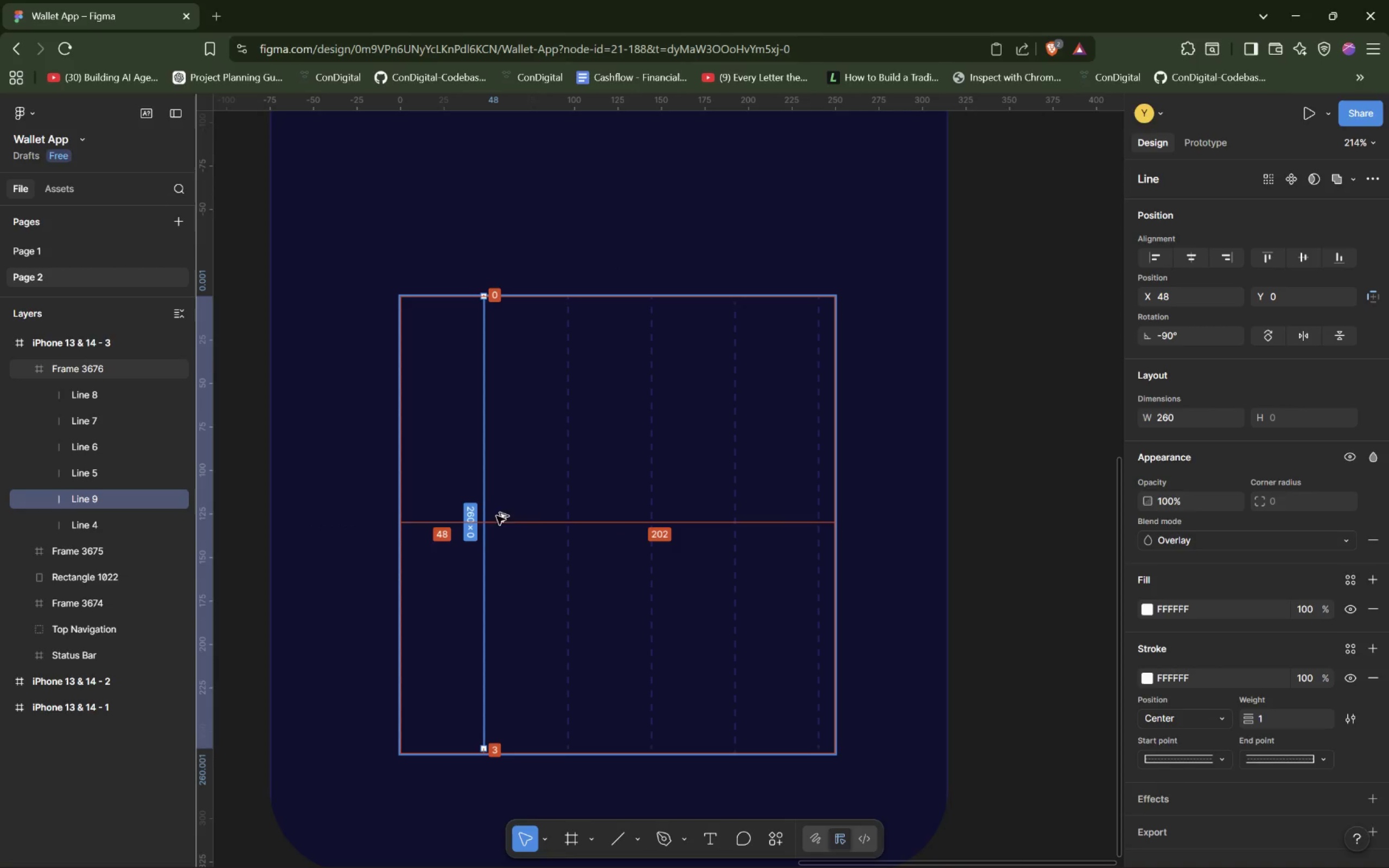 
hold_key(key=AltLeft, duration=1.52)
 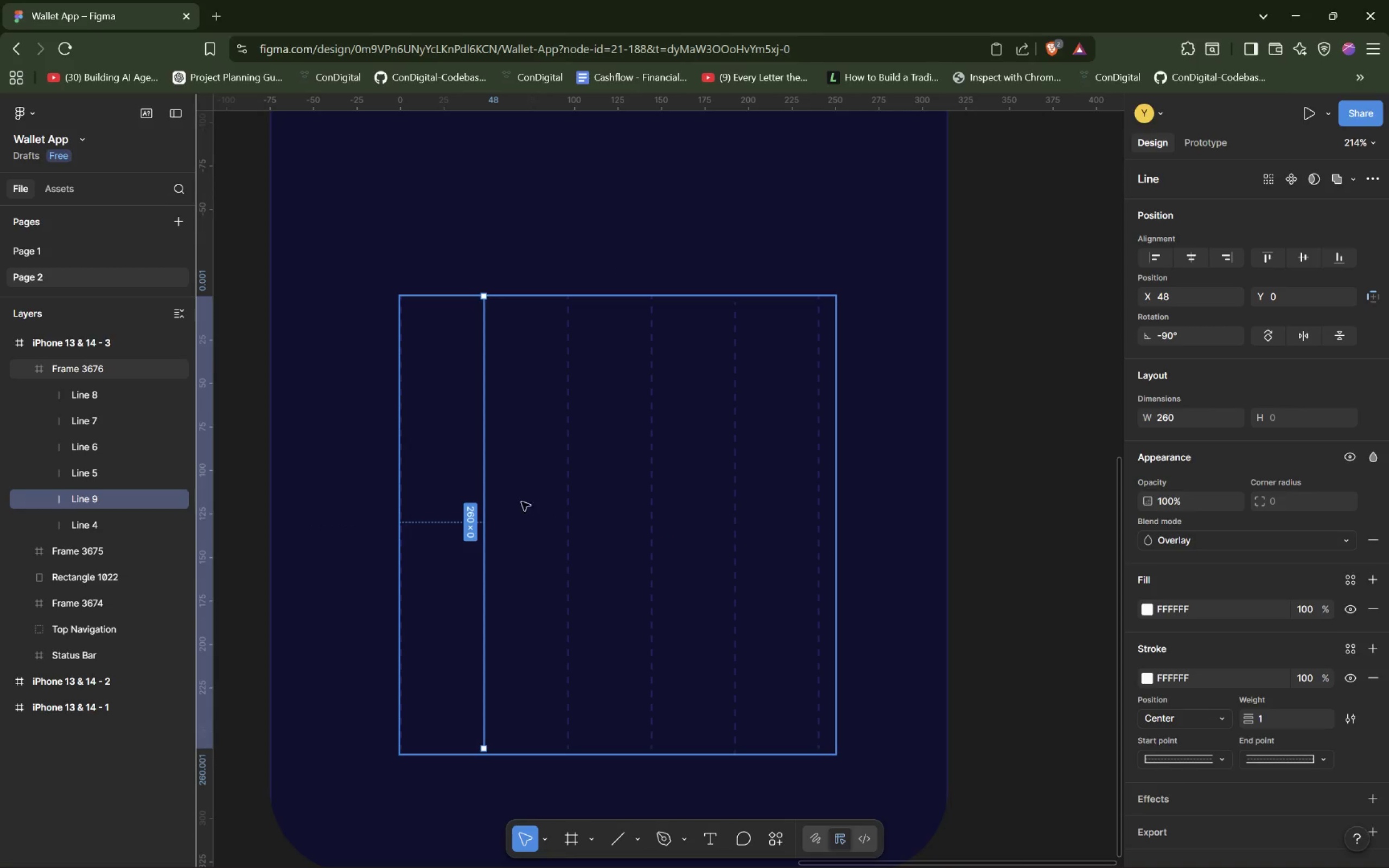 
hold_key(key=AltLeft, duration=0.33)
 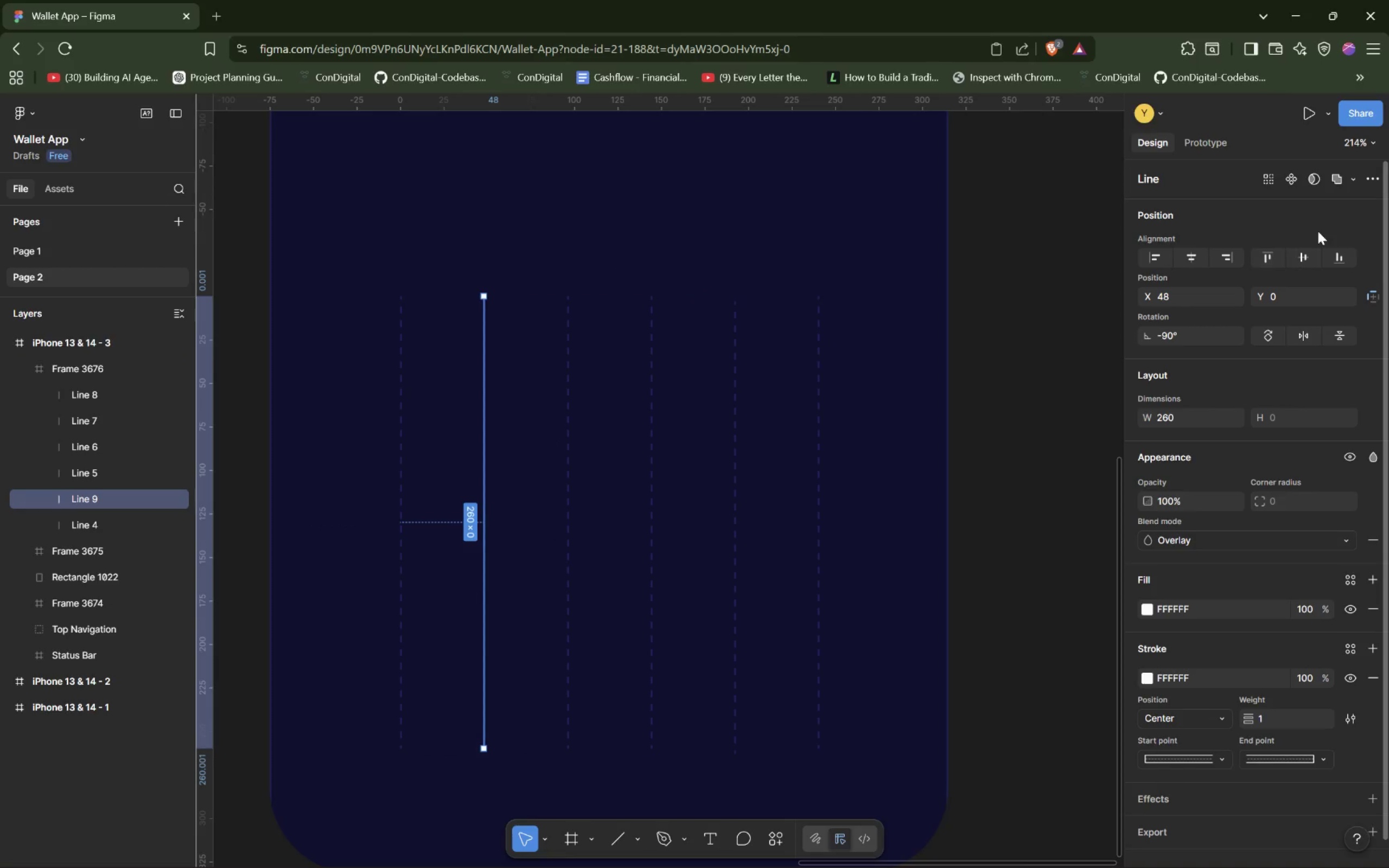 
left_click([563, 406])
 